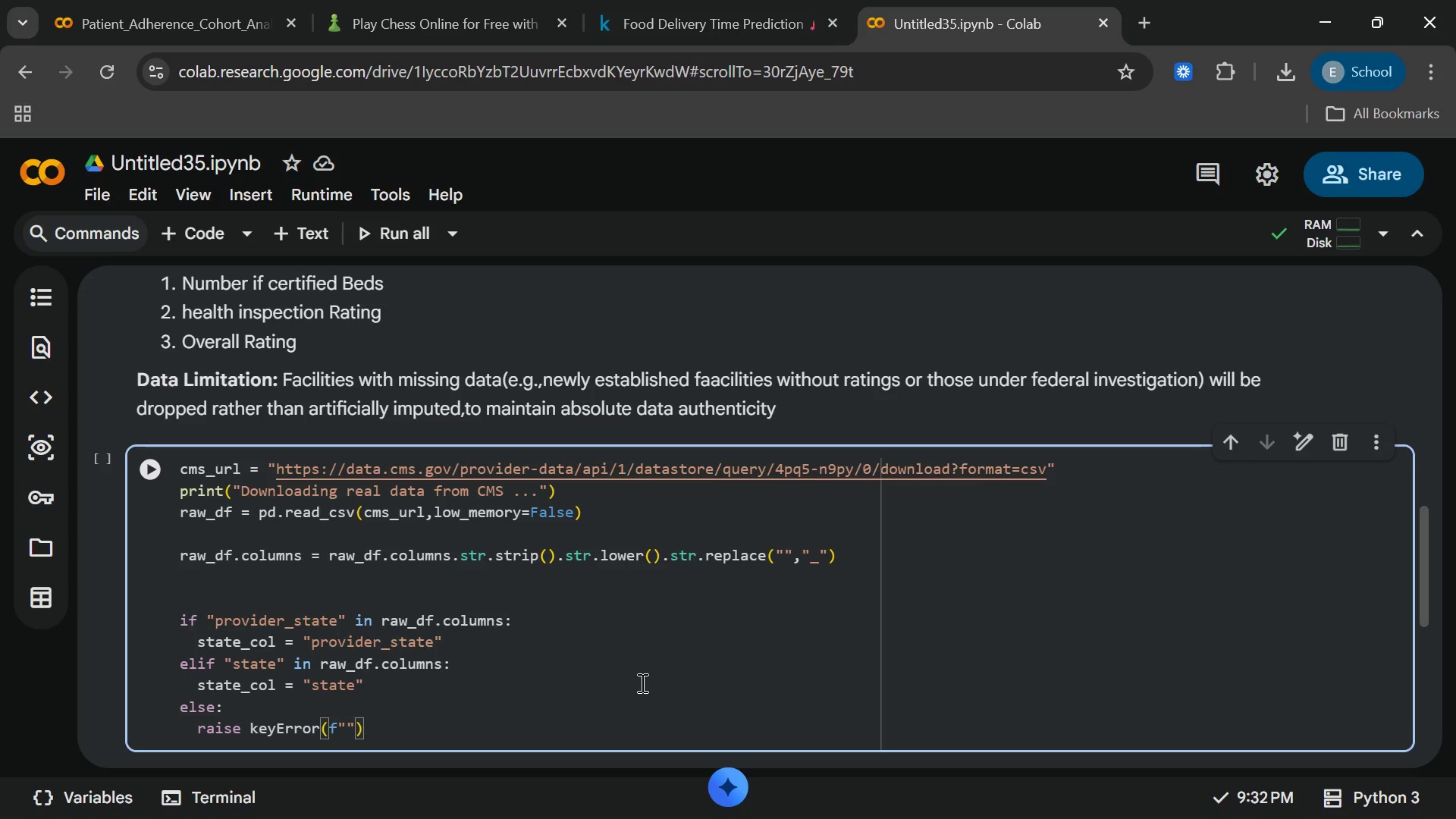 
type(could not find)
 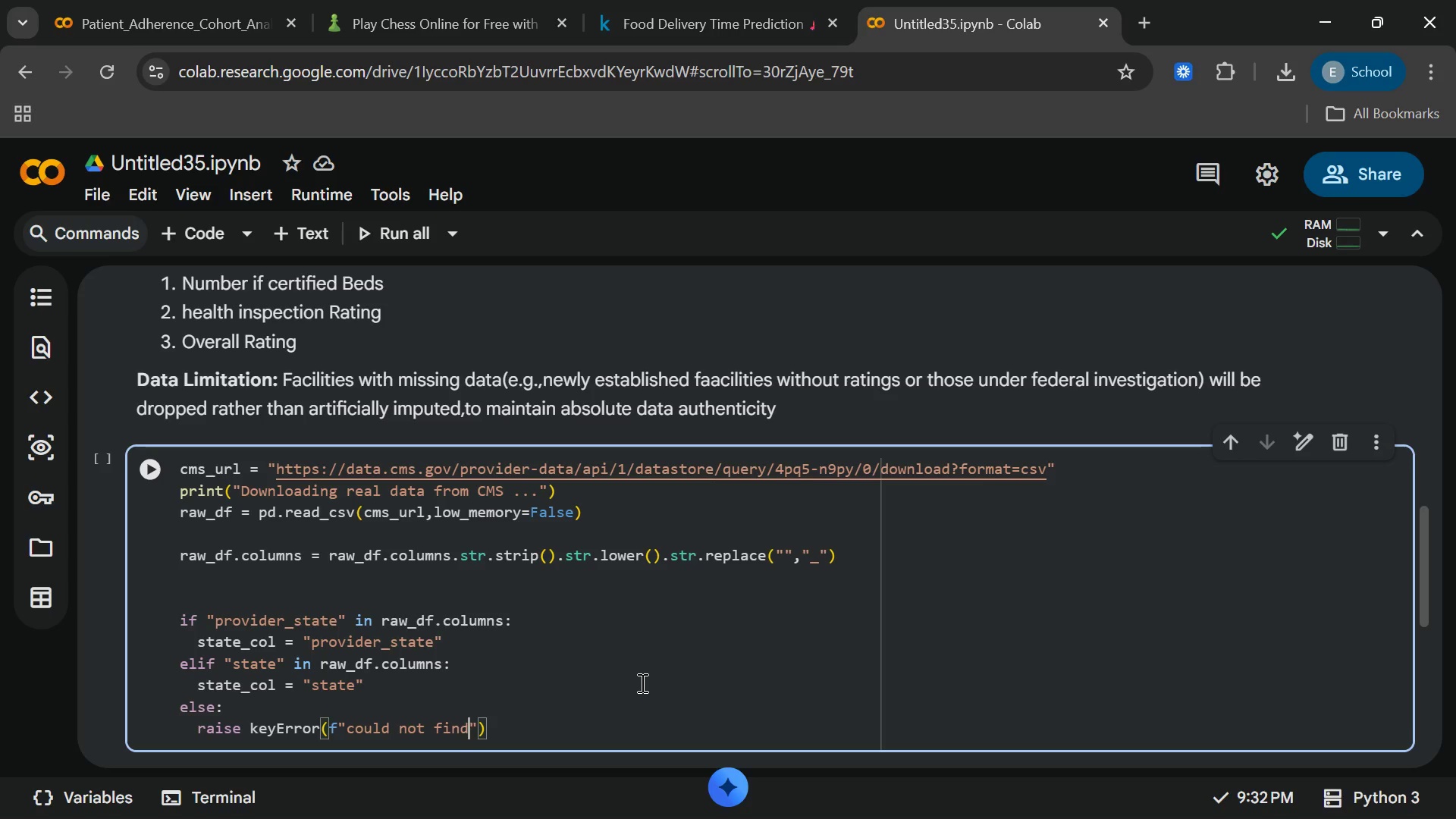 
wait(7.14)
 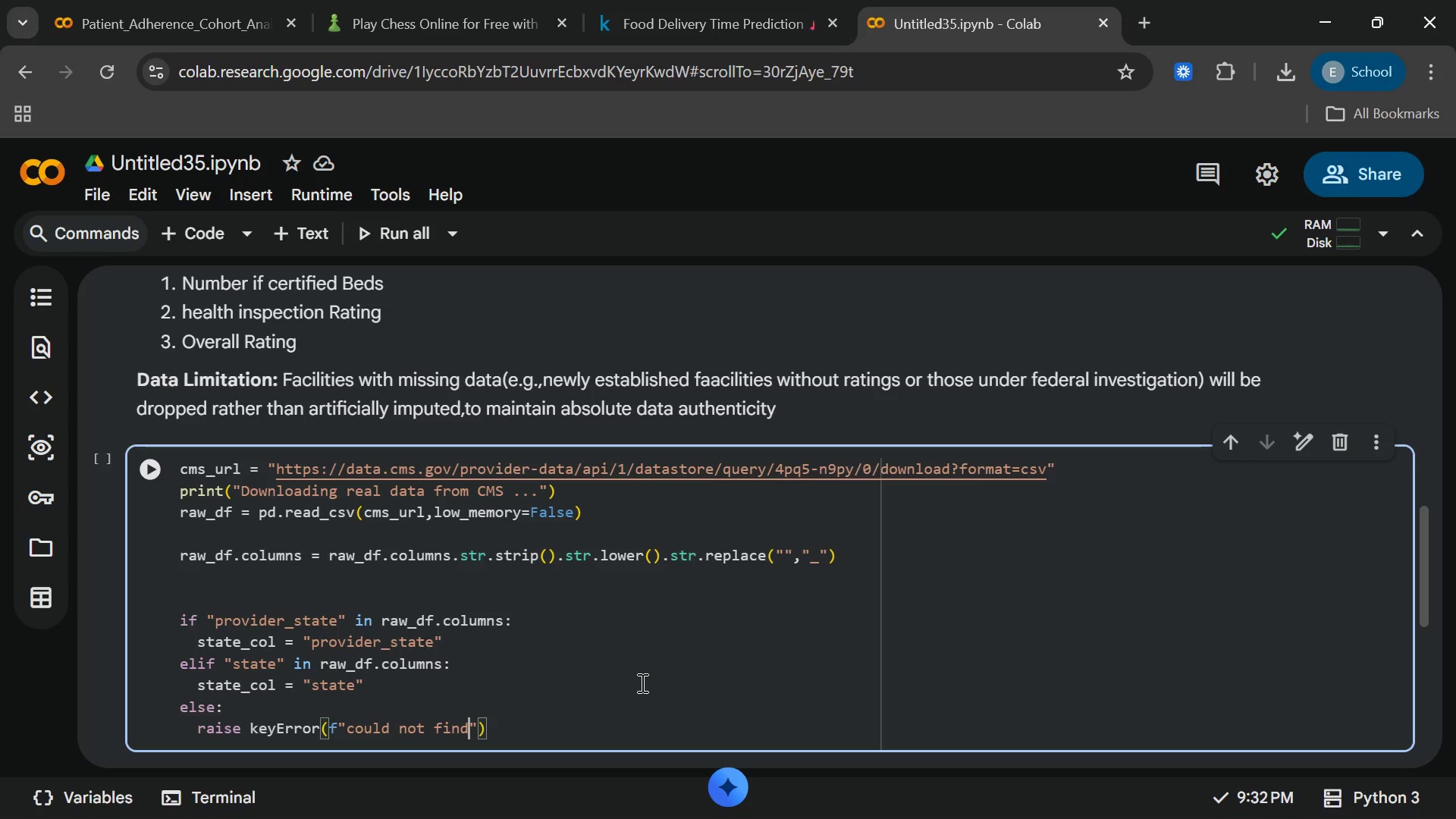 
type( a sa)
key(Backspace)
type(tate)
 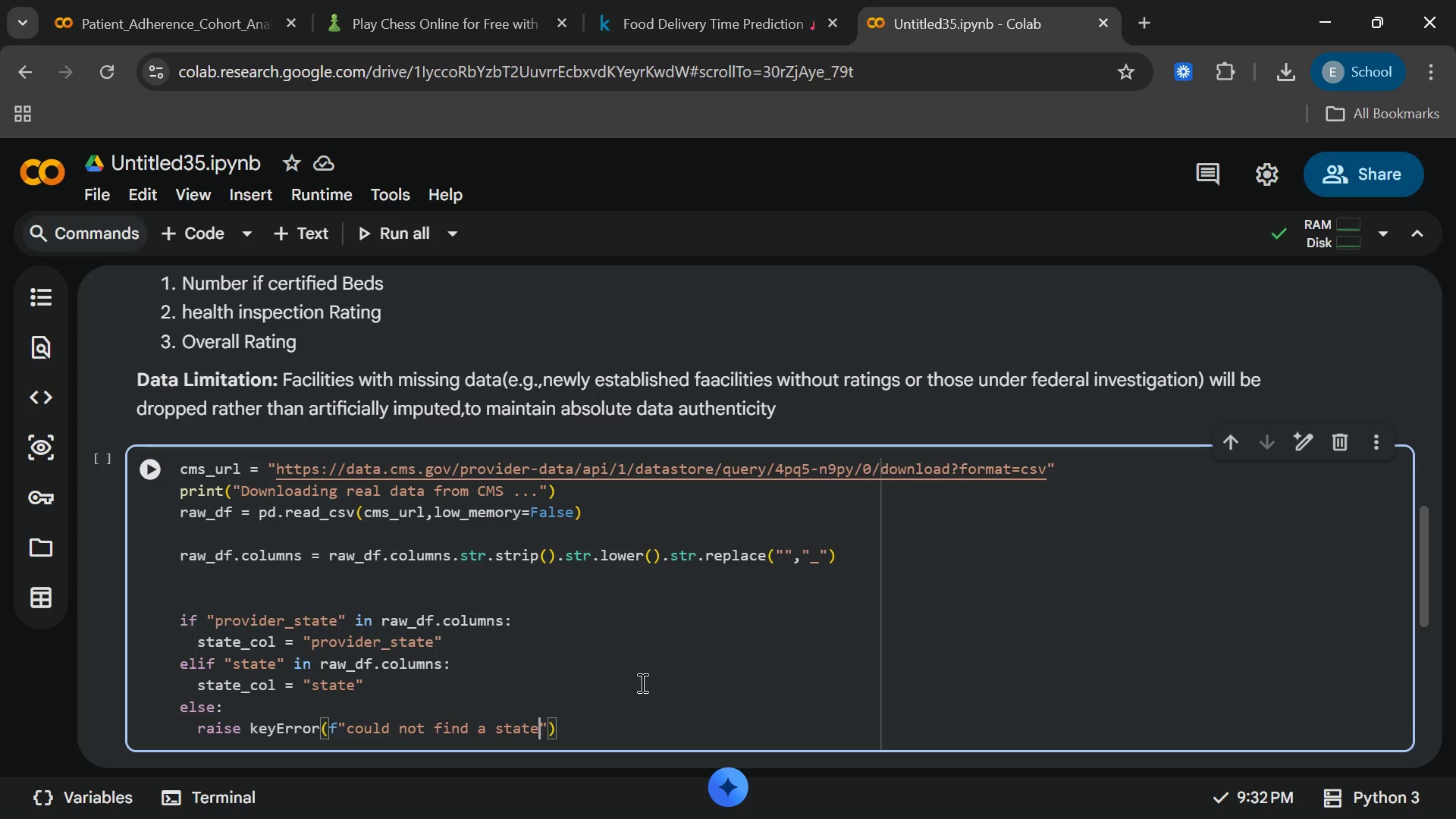 
wait(5.09)
 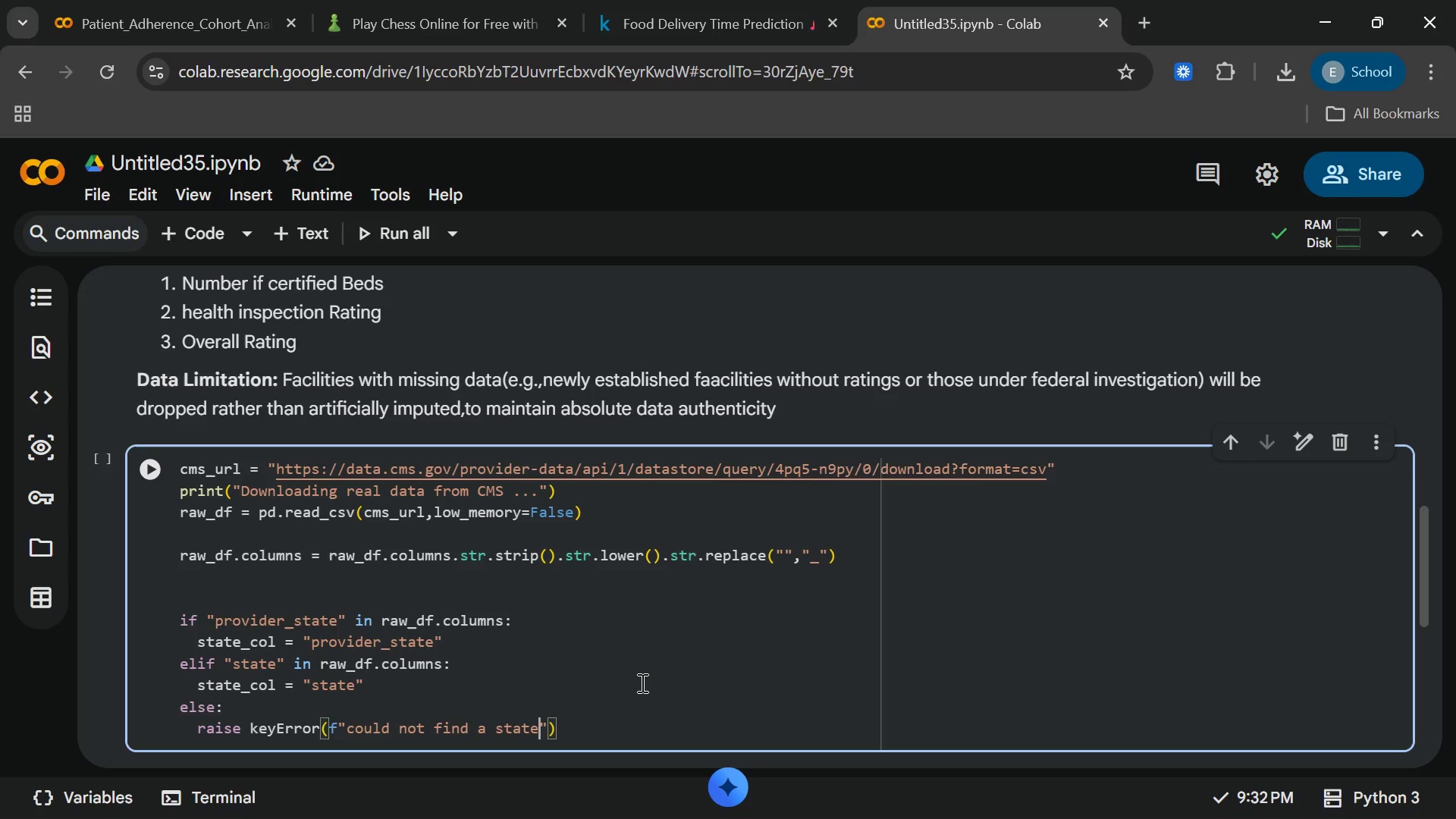 
type( columns)
 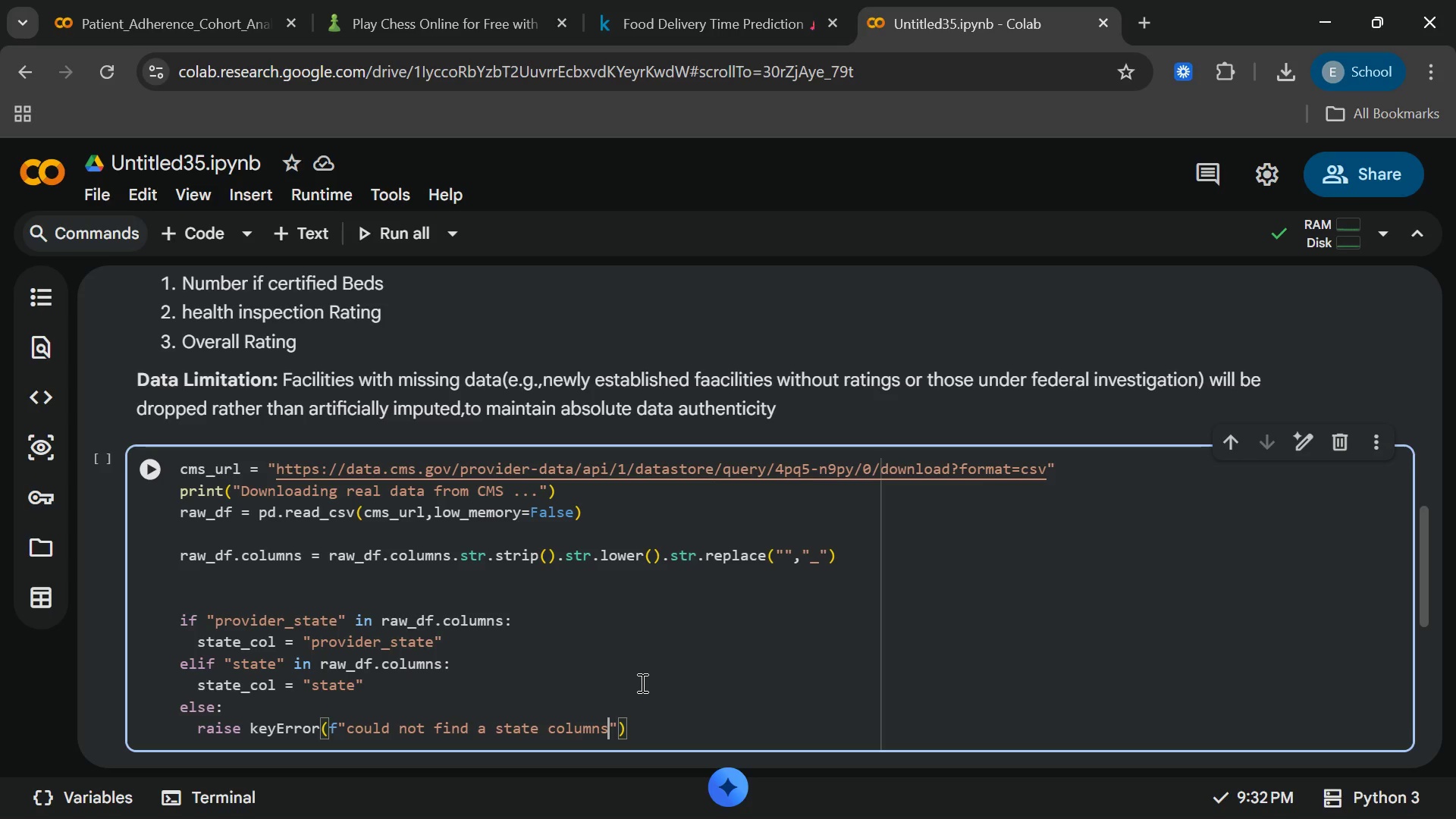 
wait(5.64)
 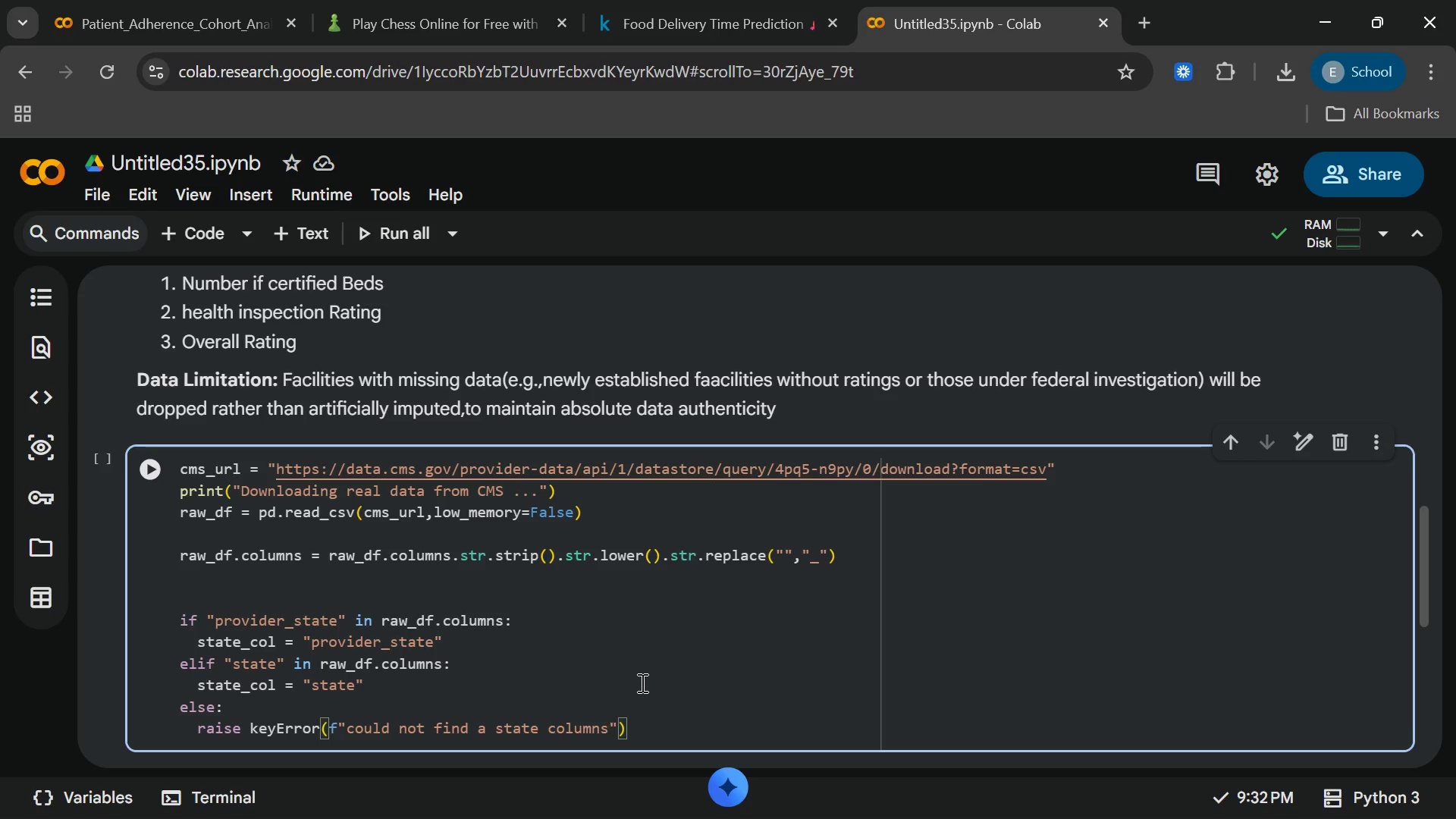 
key(Backspace)
type(. Available)
 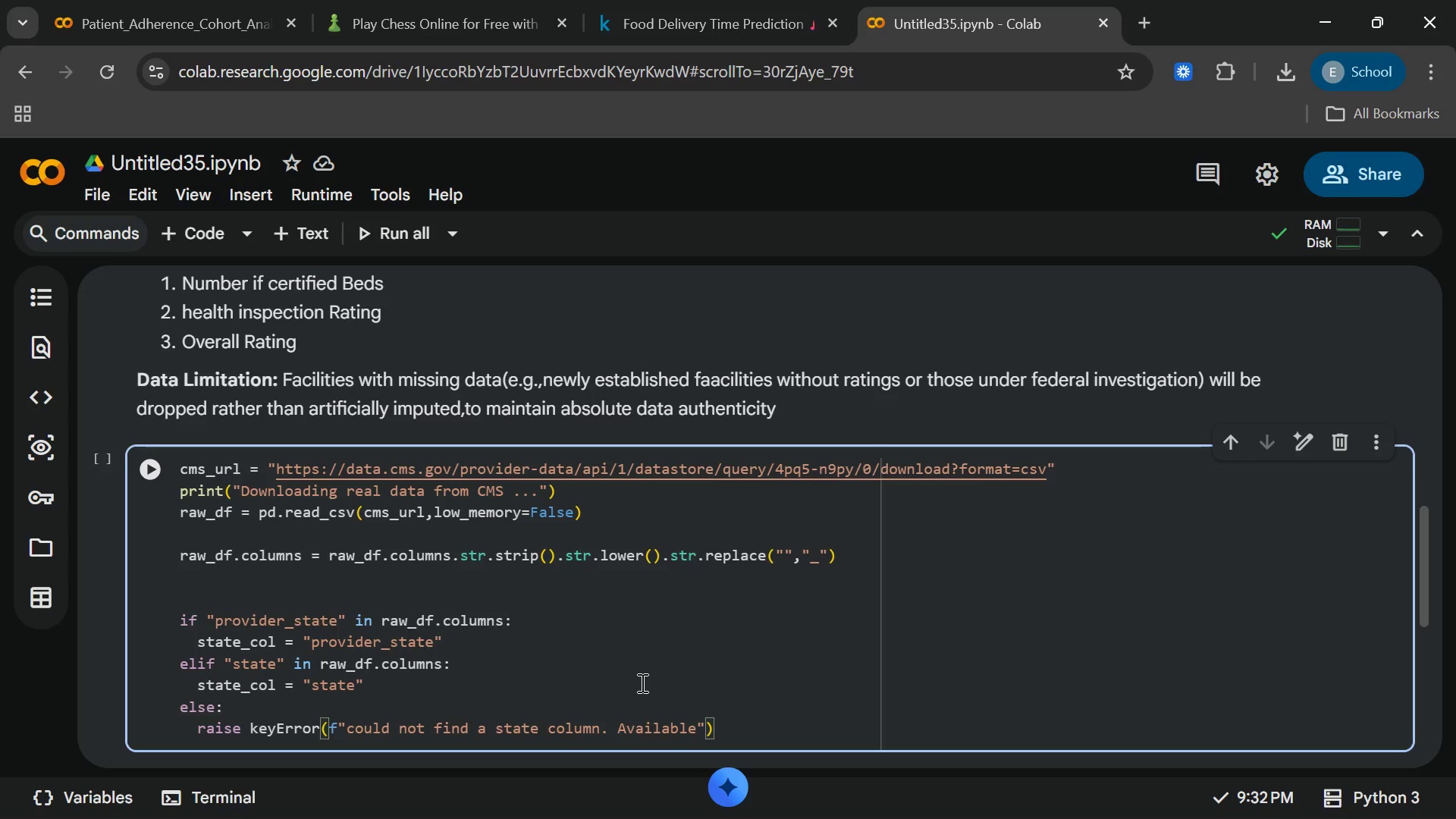 
wait(6.38)
 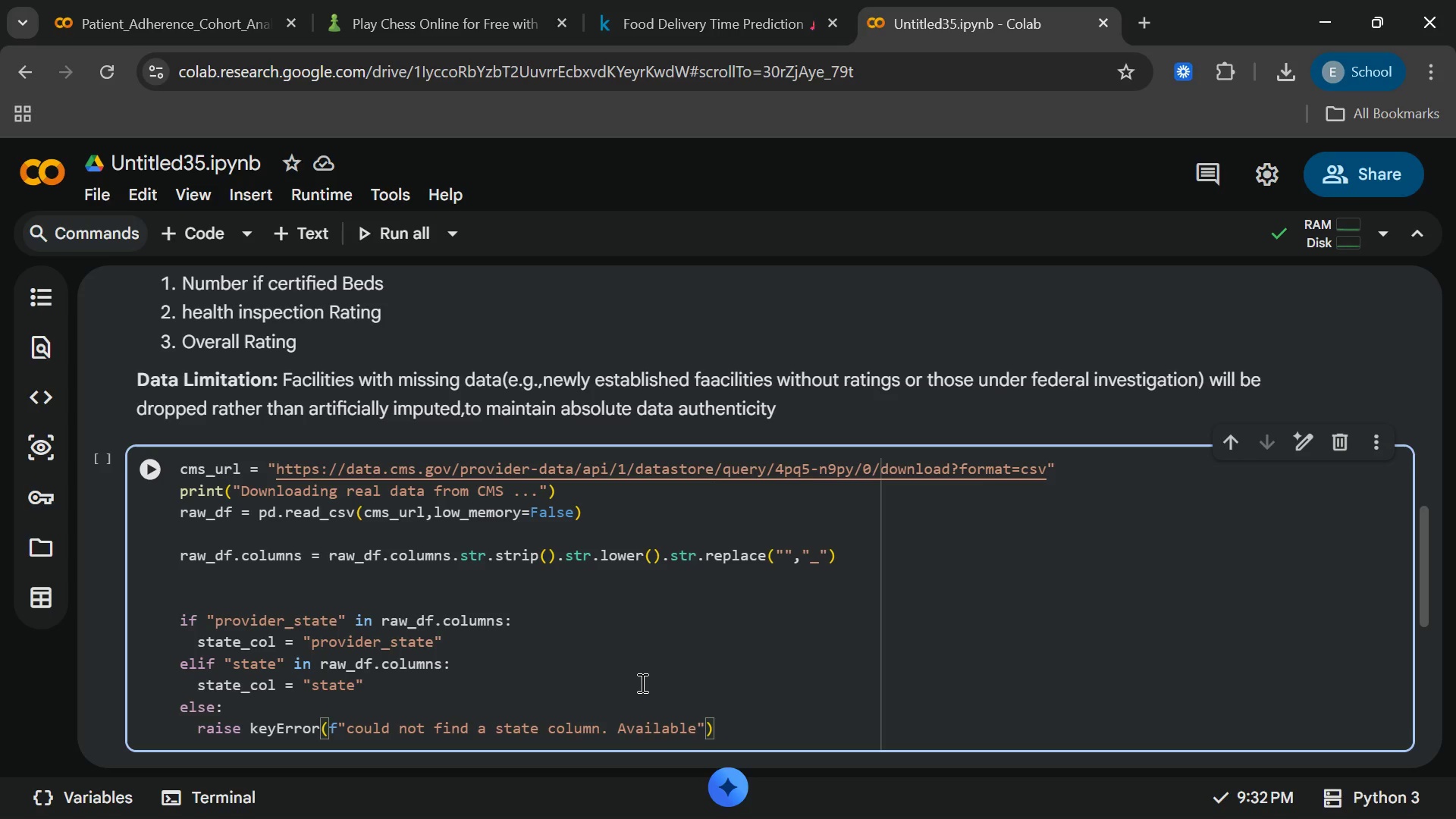 
type( columns:{list)
 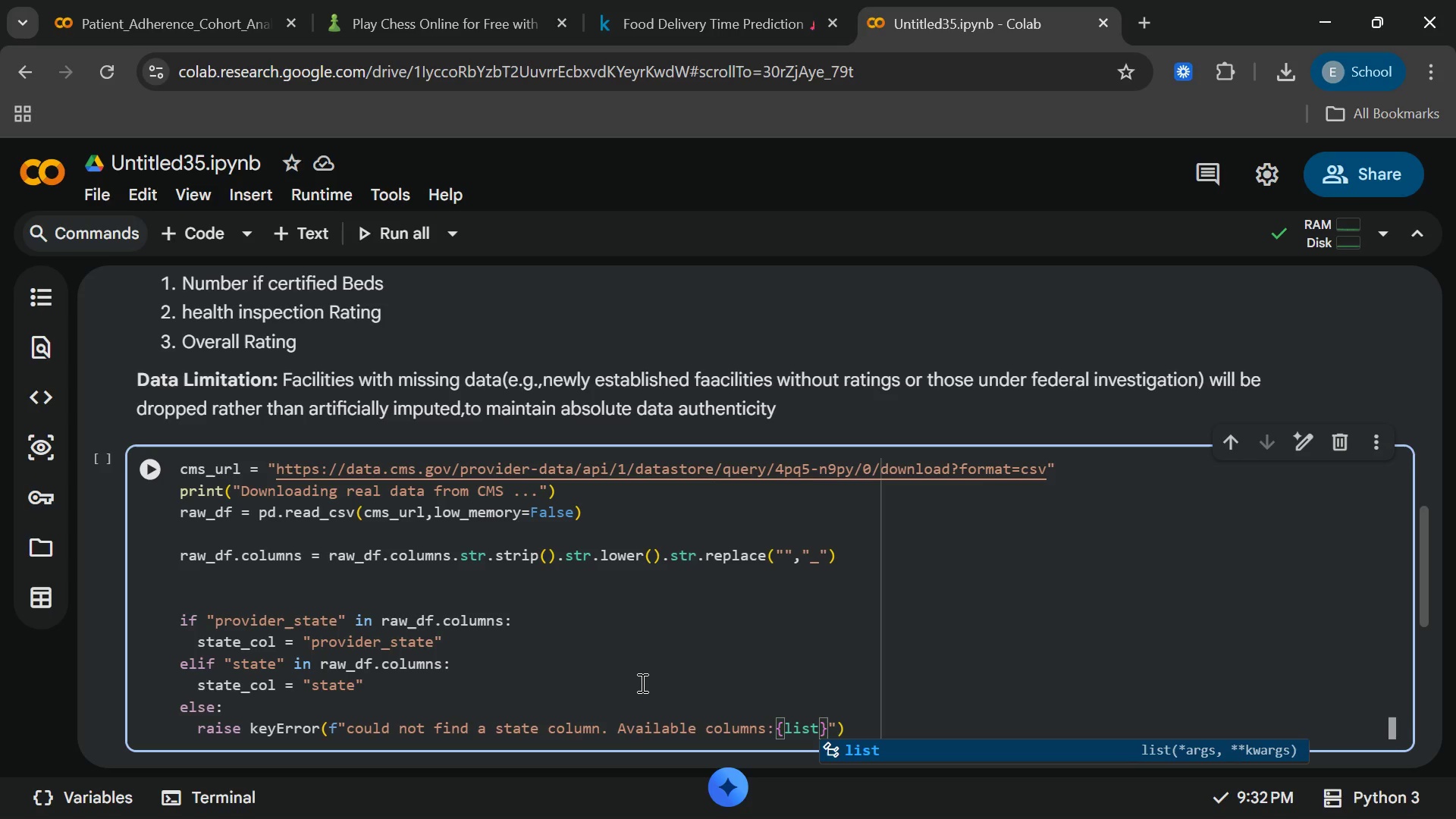 
key(Enter)
 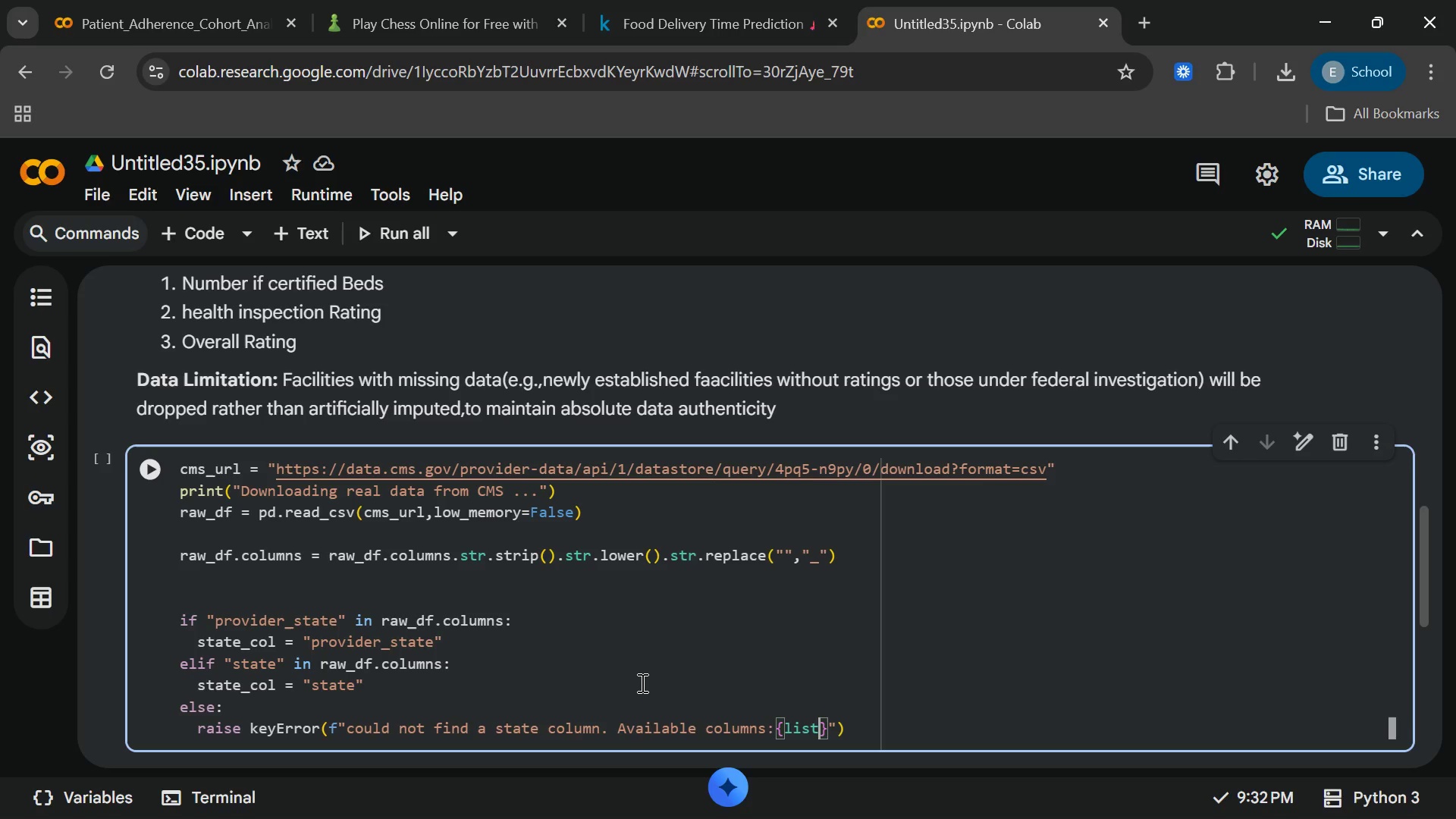 
type((raw_df)
 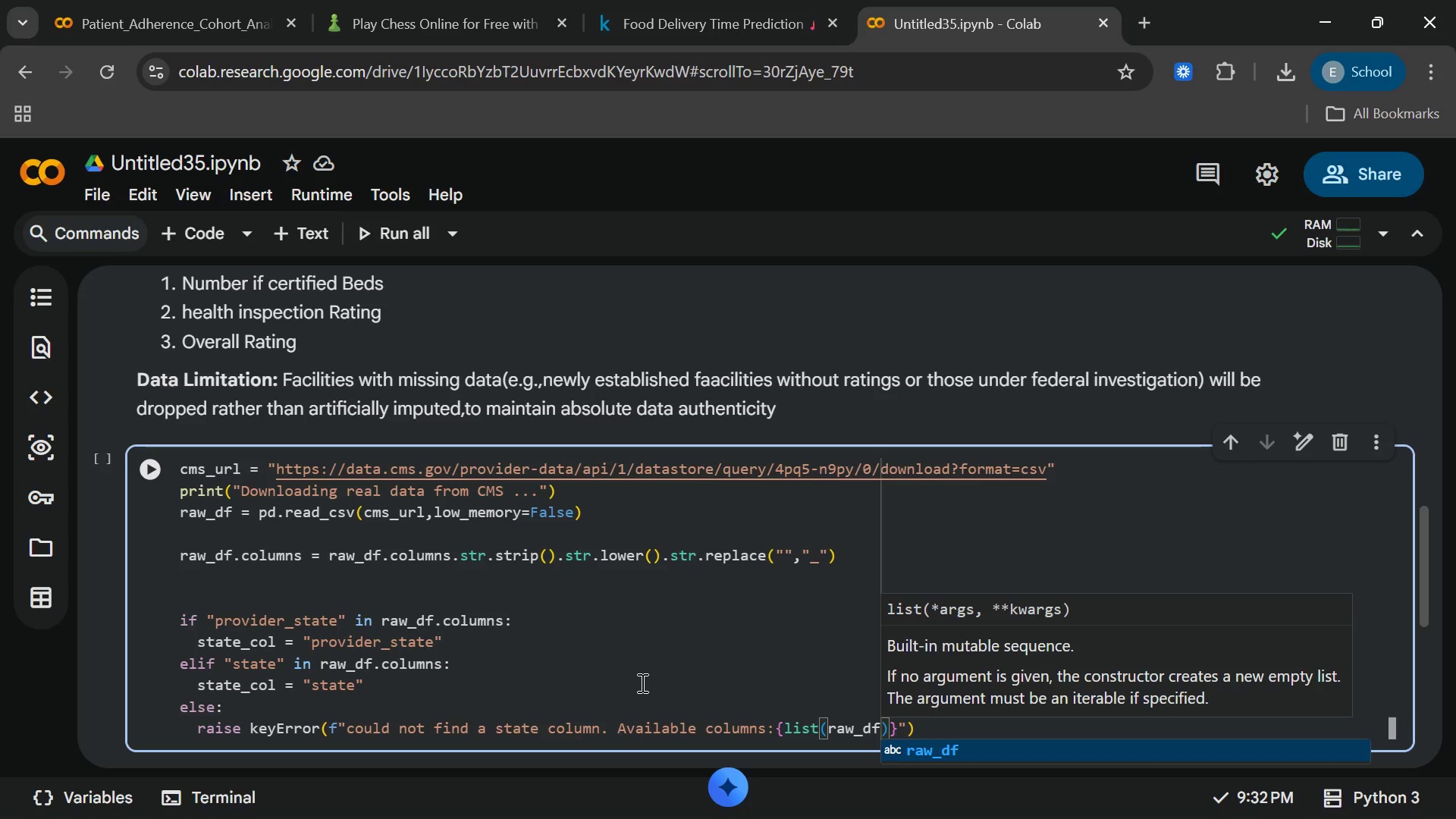 
key(Enter)
 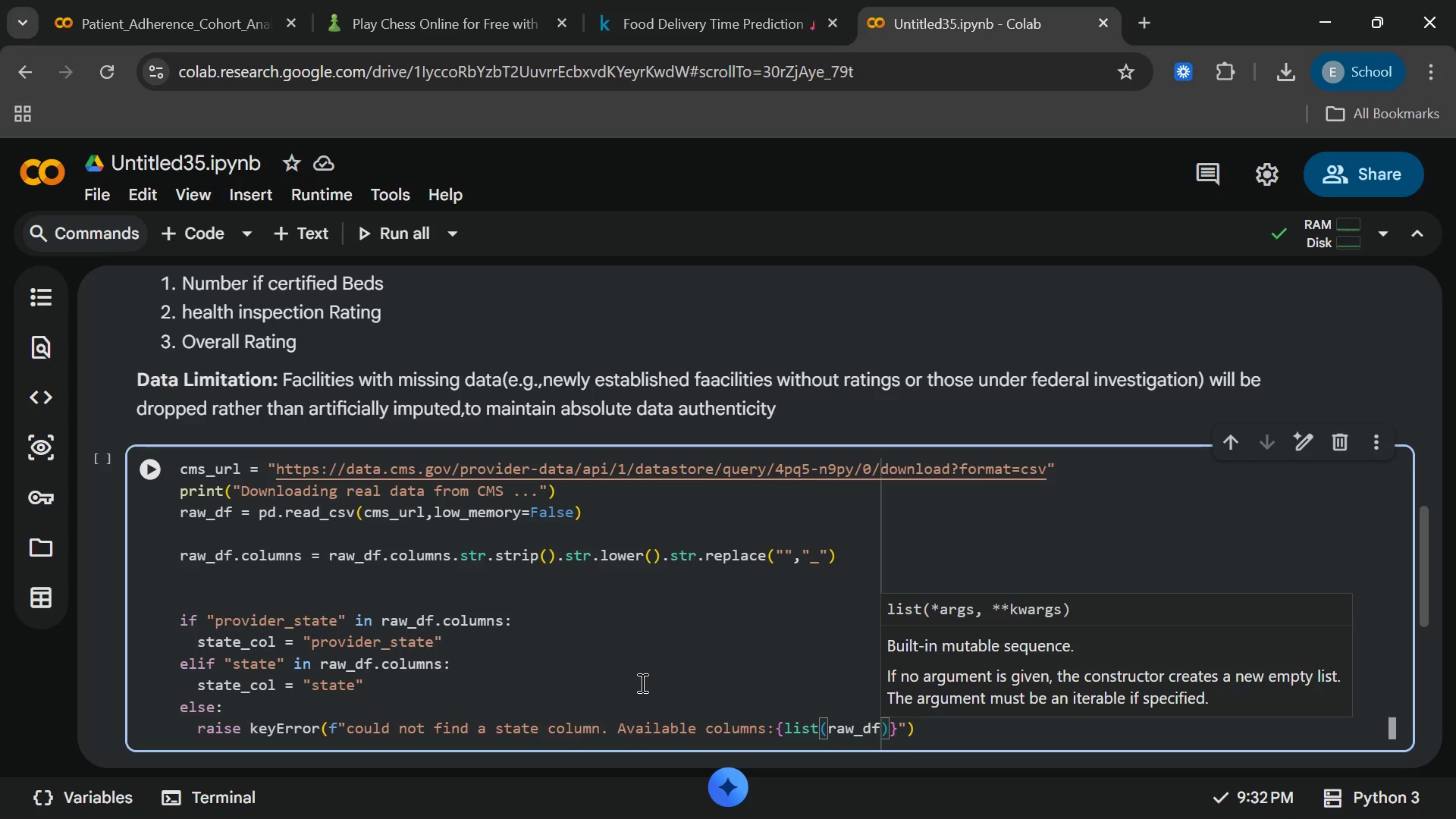 
type(.column)
 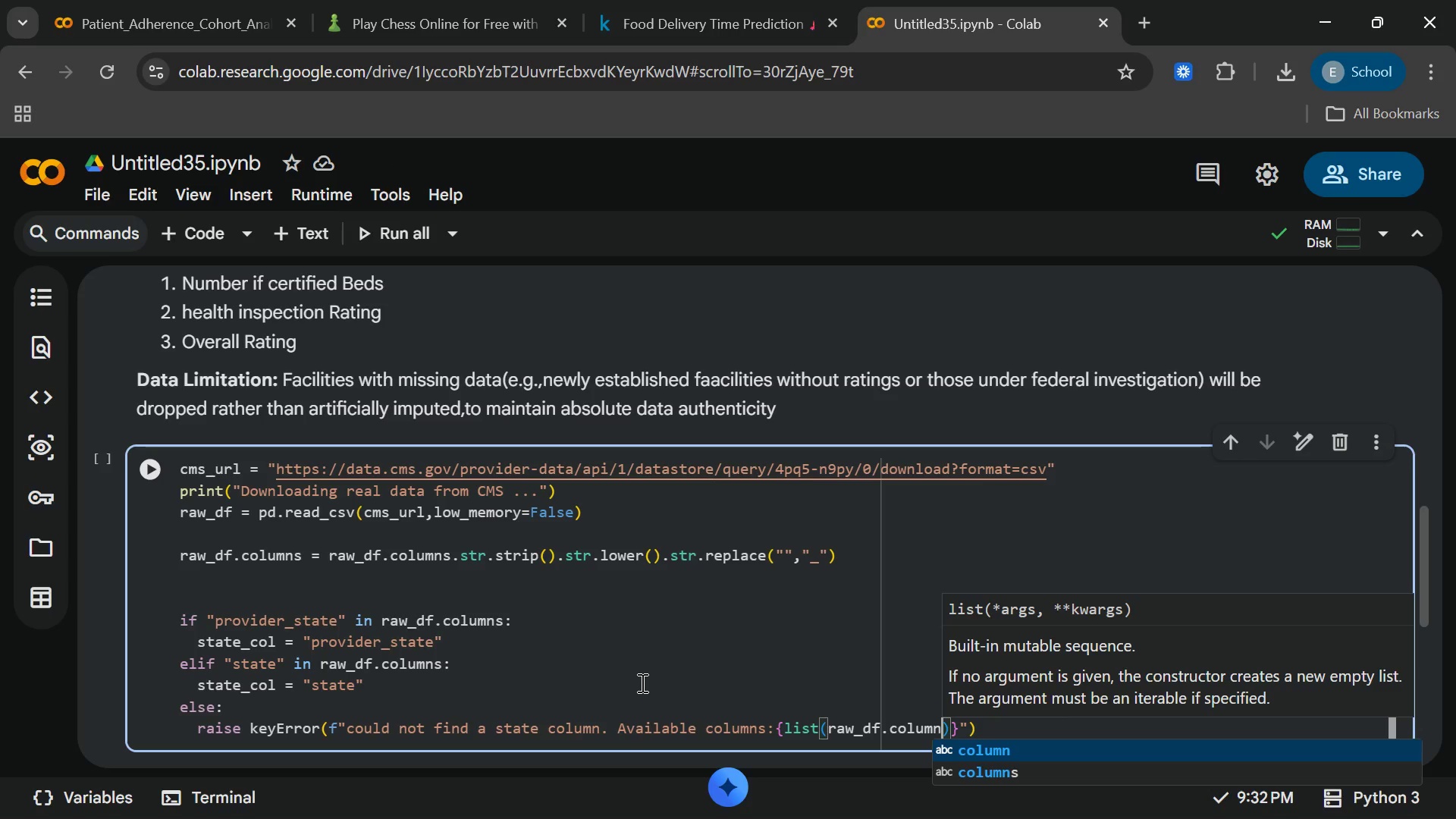 
wait(6.66)
 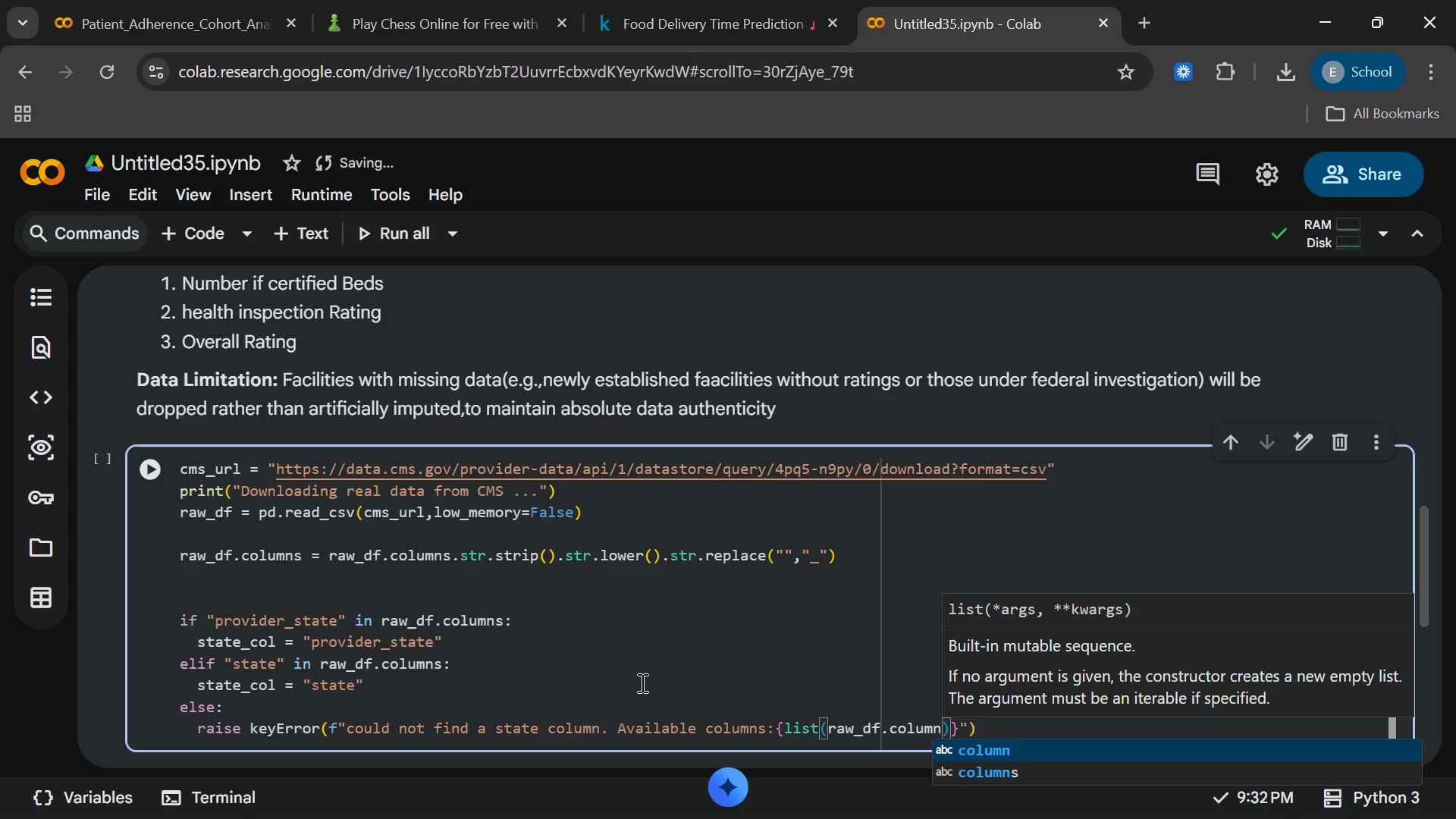 
left_click([988, 769])
 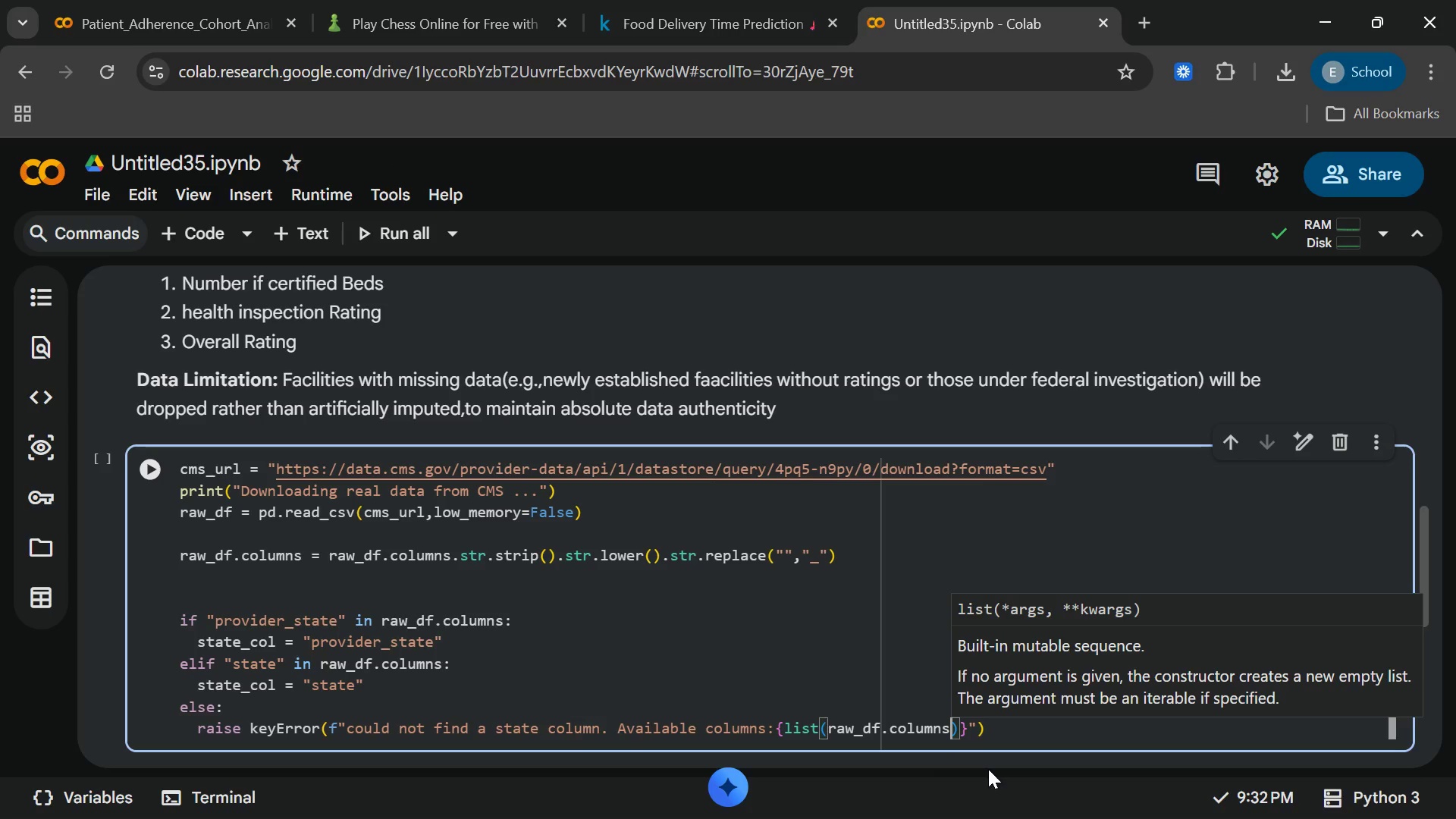 
wait(8.25)
 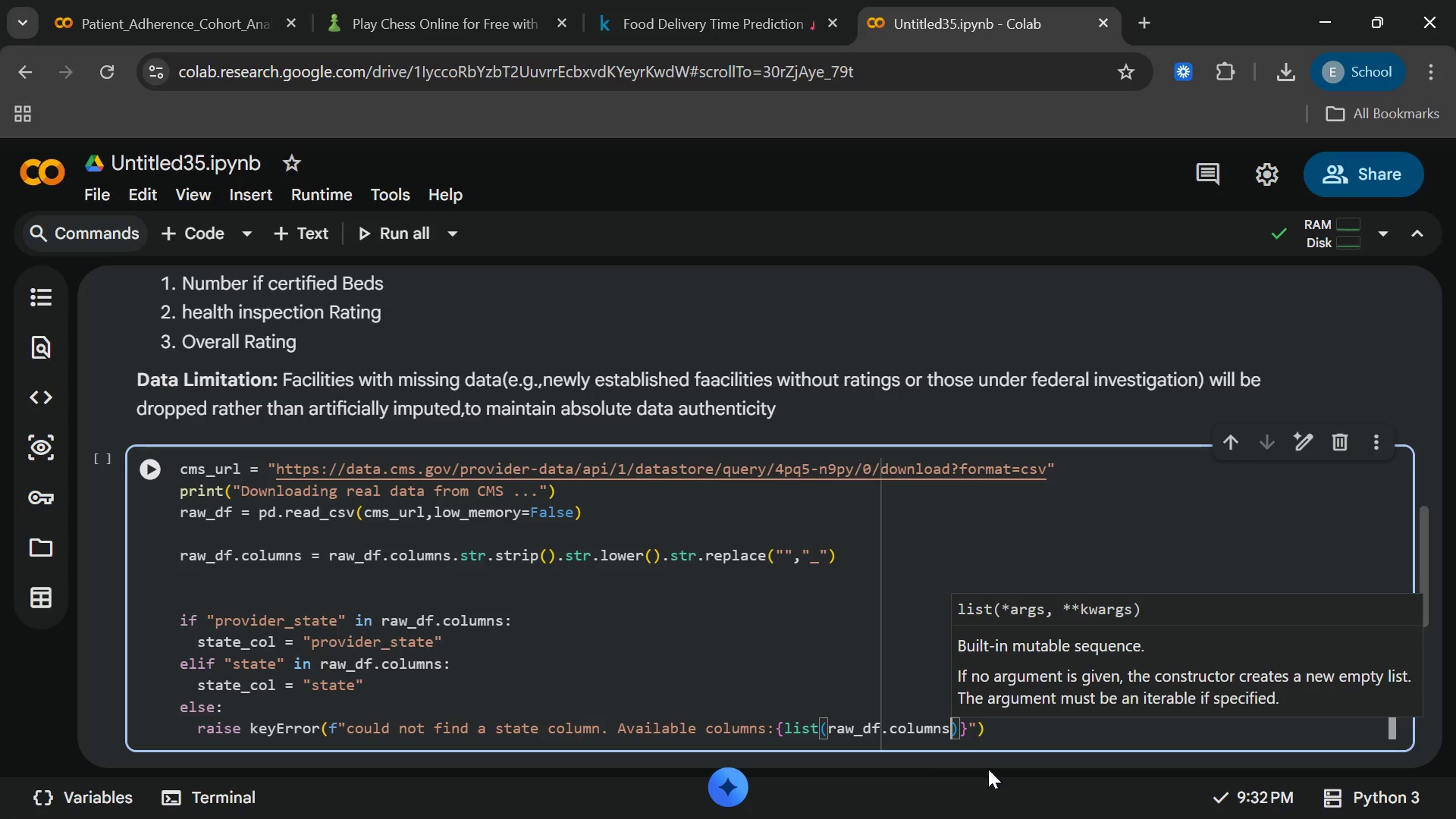 
left_click([999, 733])
 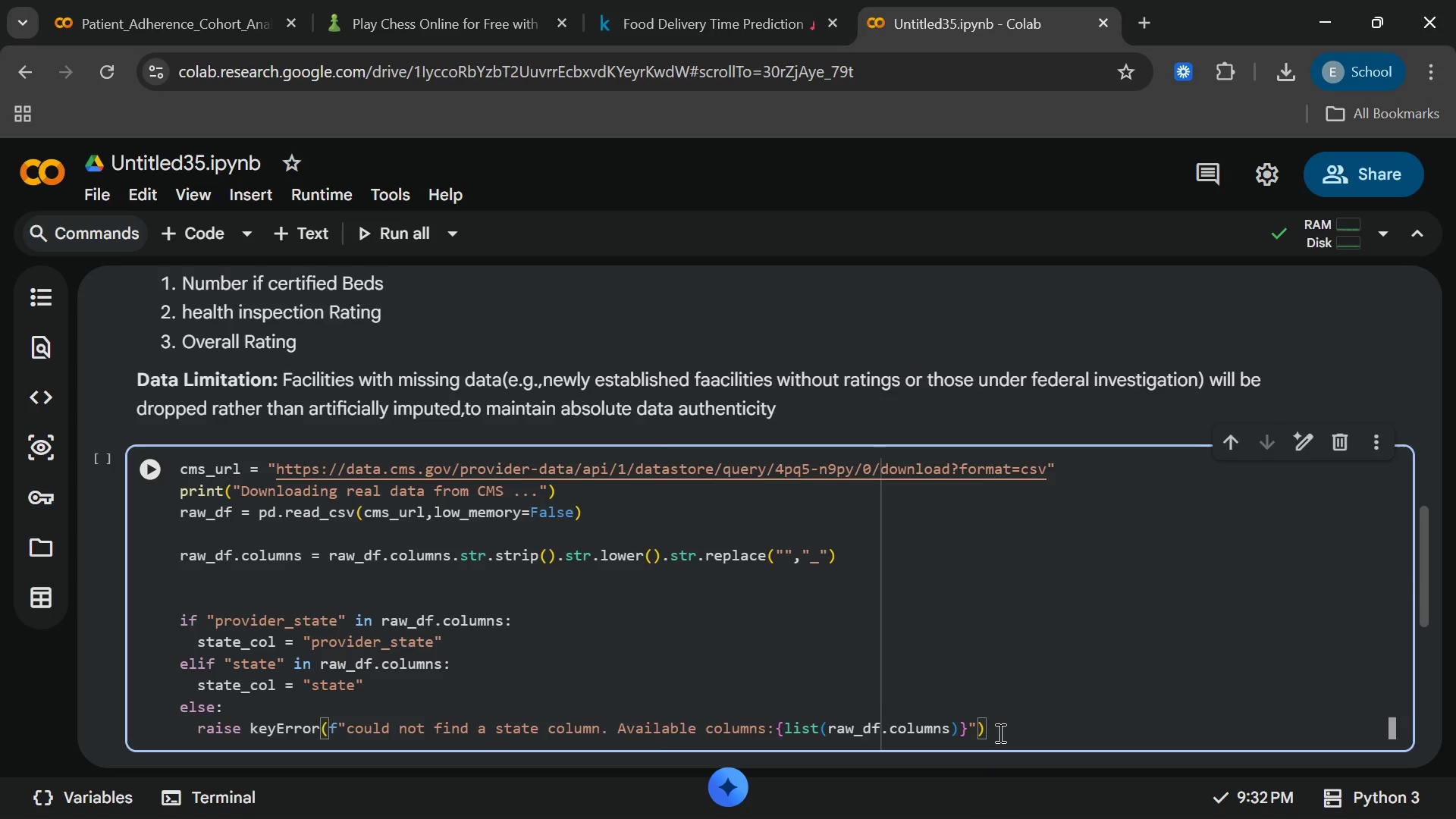 
key(Enter)
 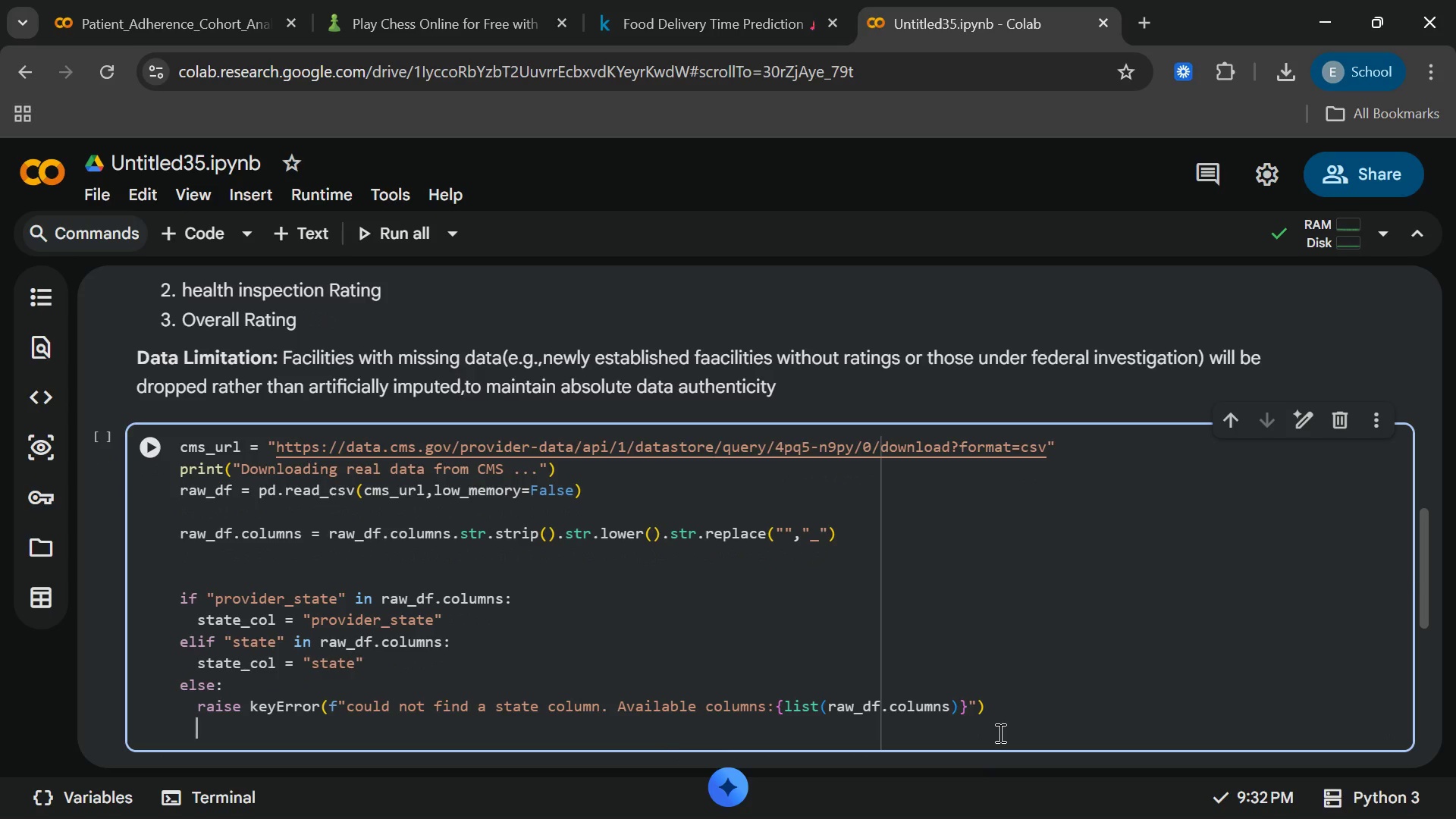 
key(Enter)
 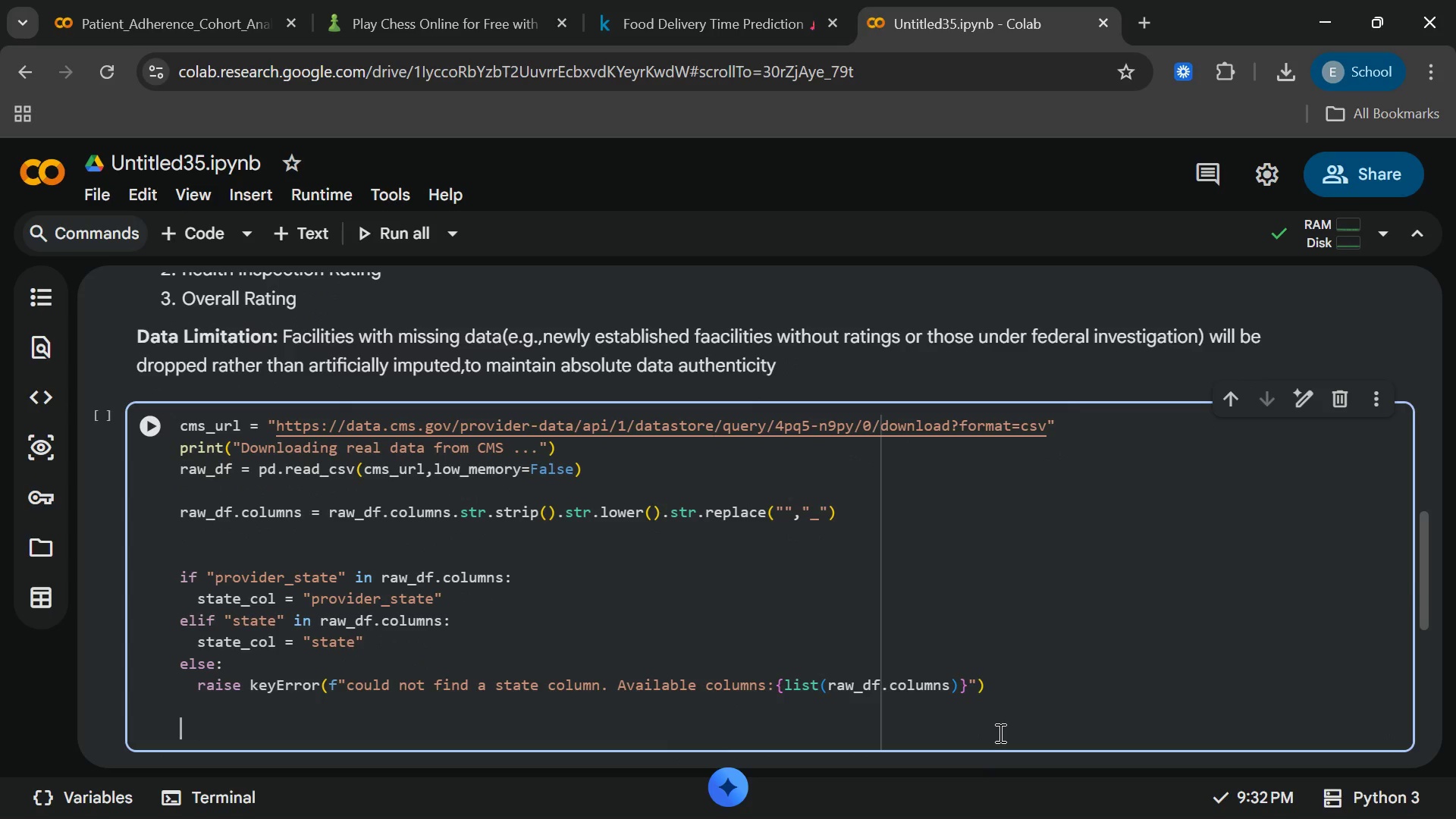 
key(Backspace)
 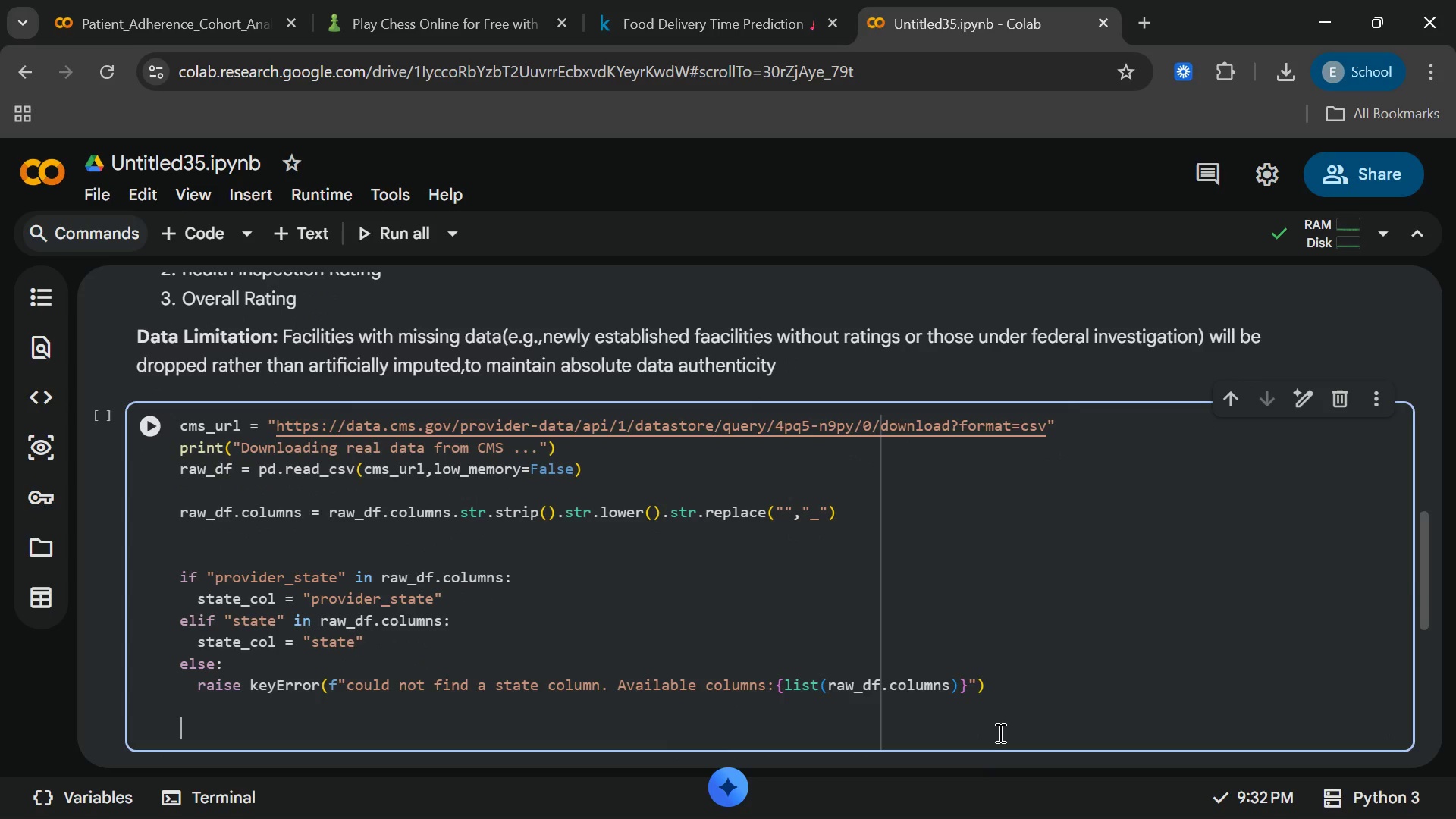 
key(Enter)
 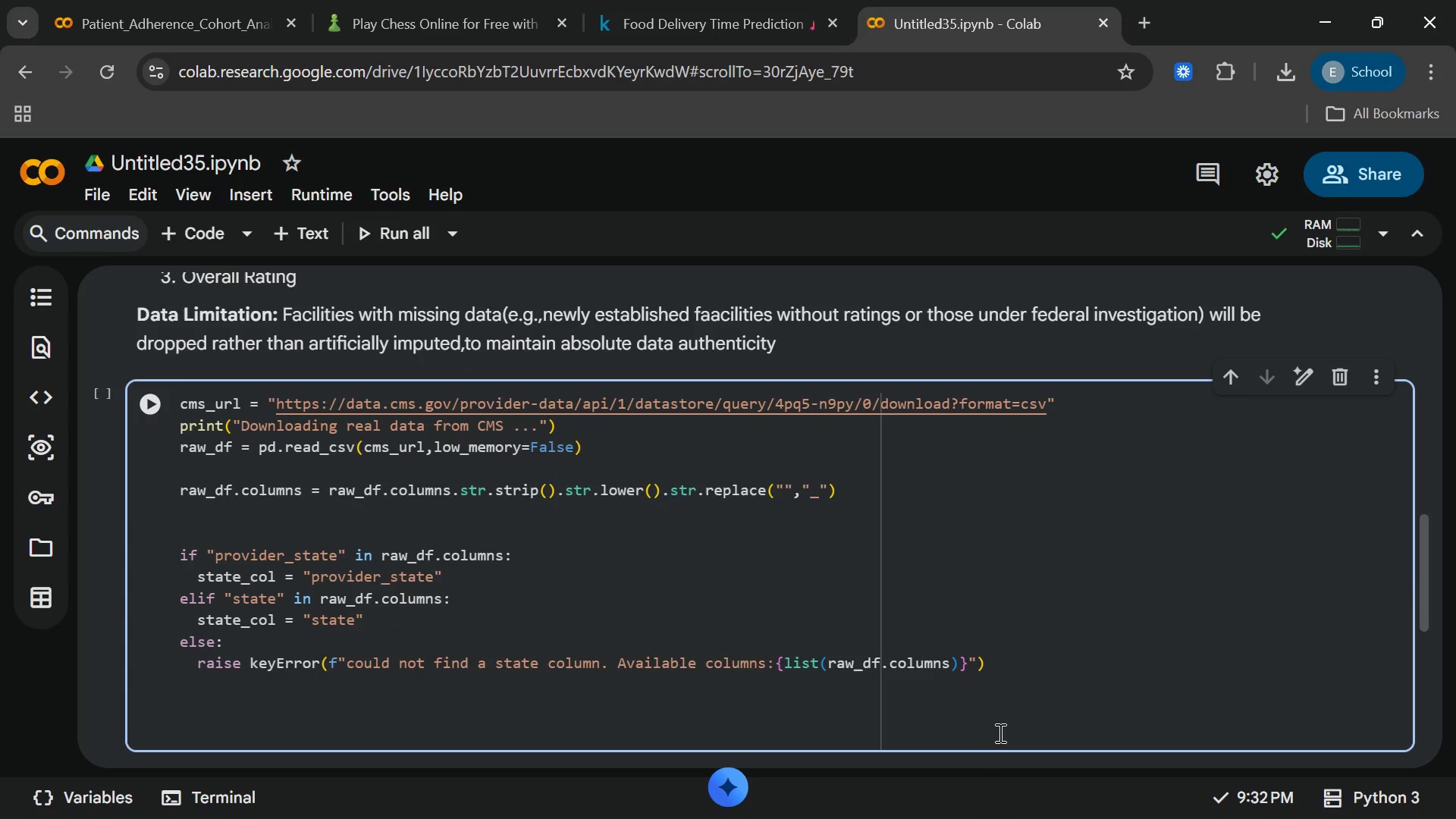 
type(df_tx = raw_df[)
 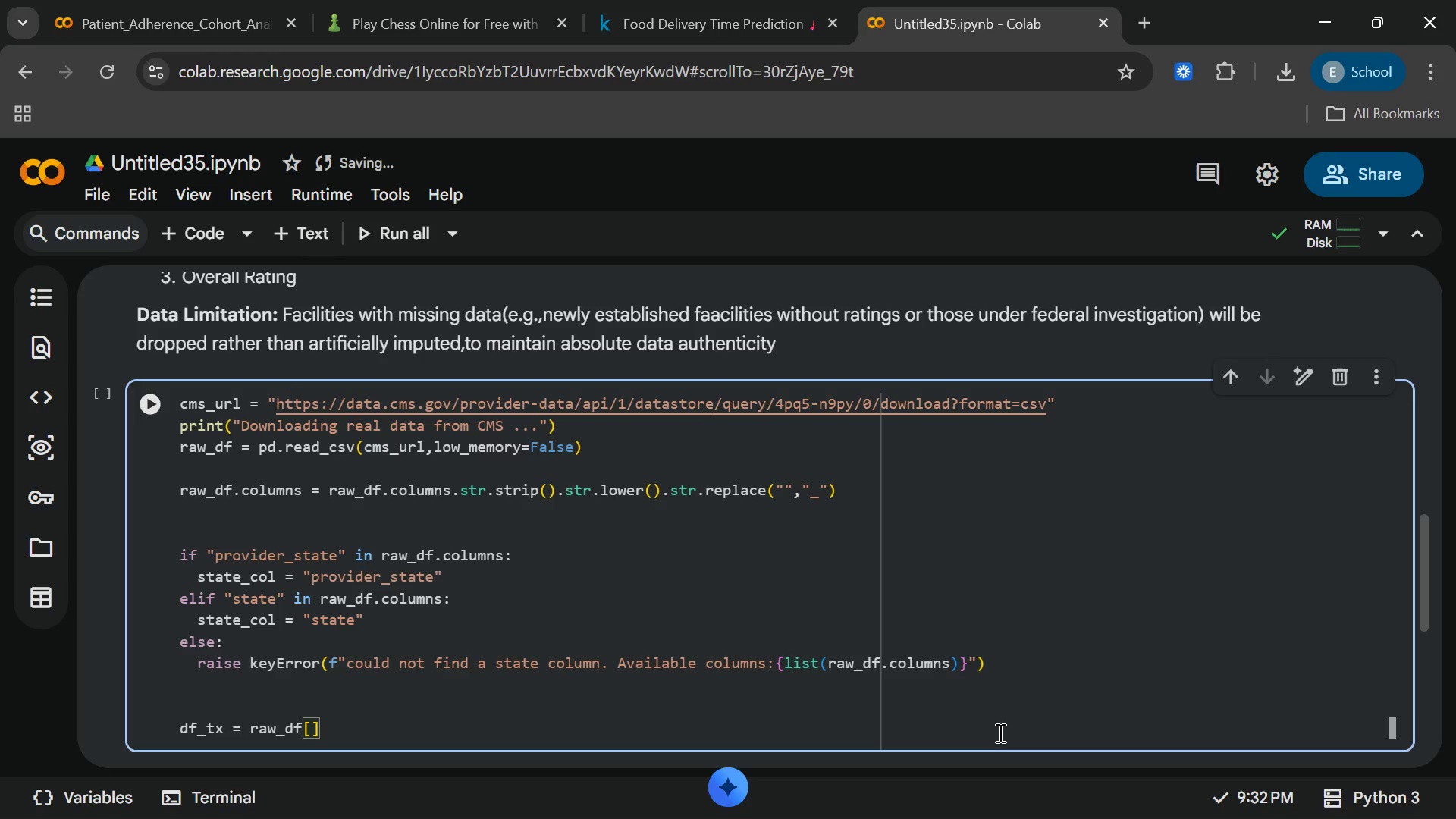 
type(raw)
 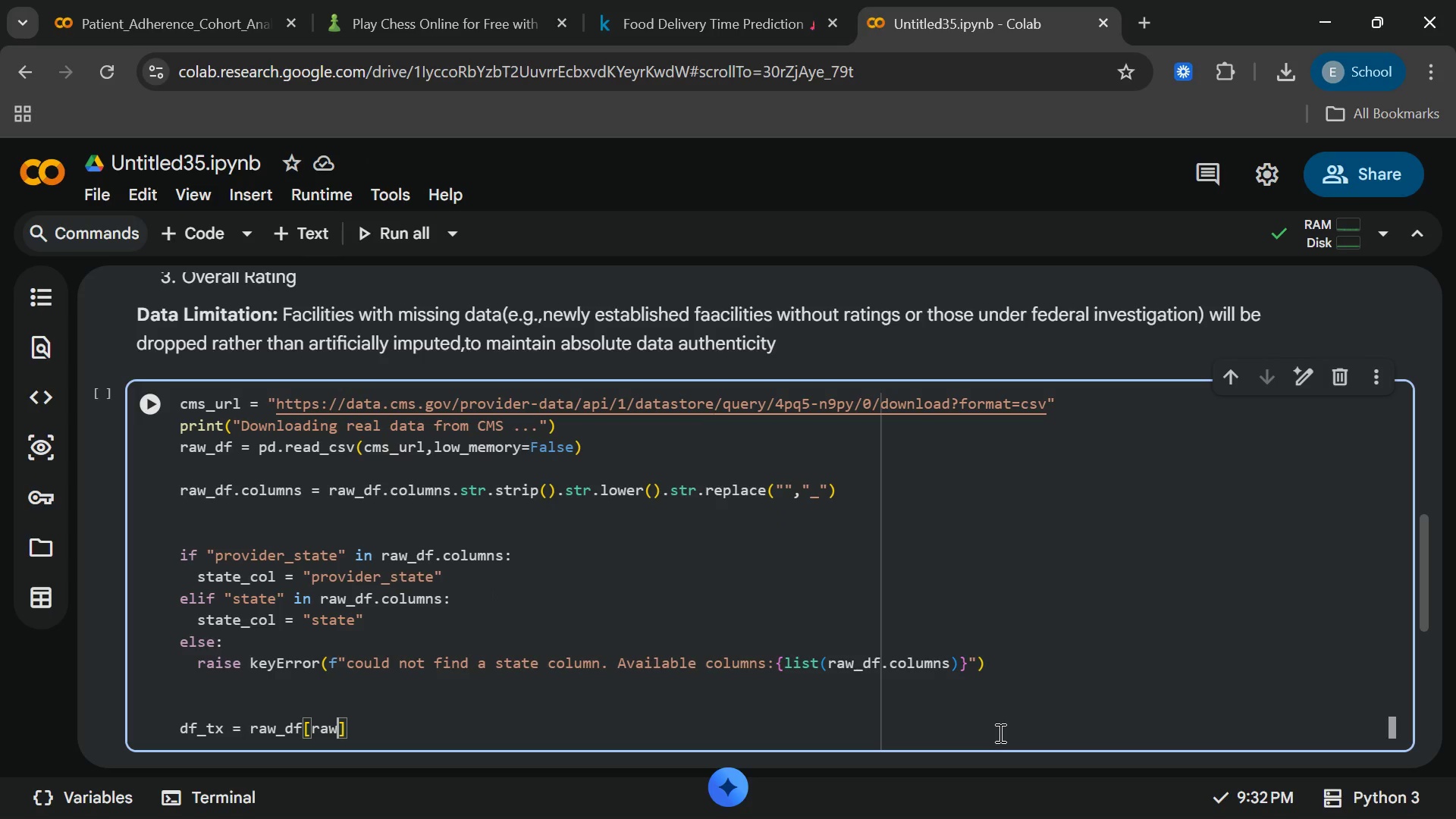 
type(_df)
 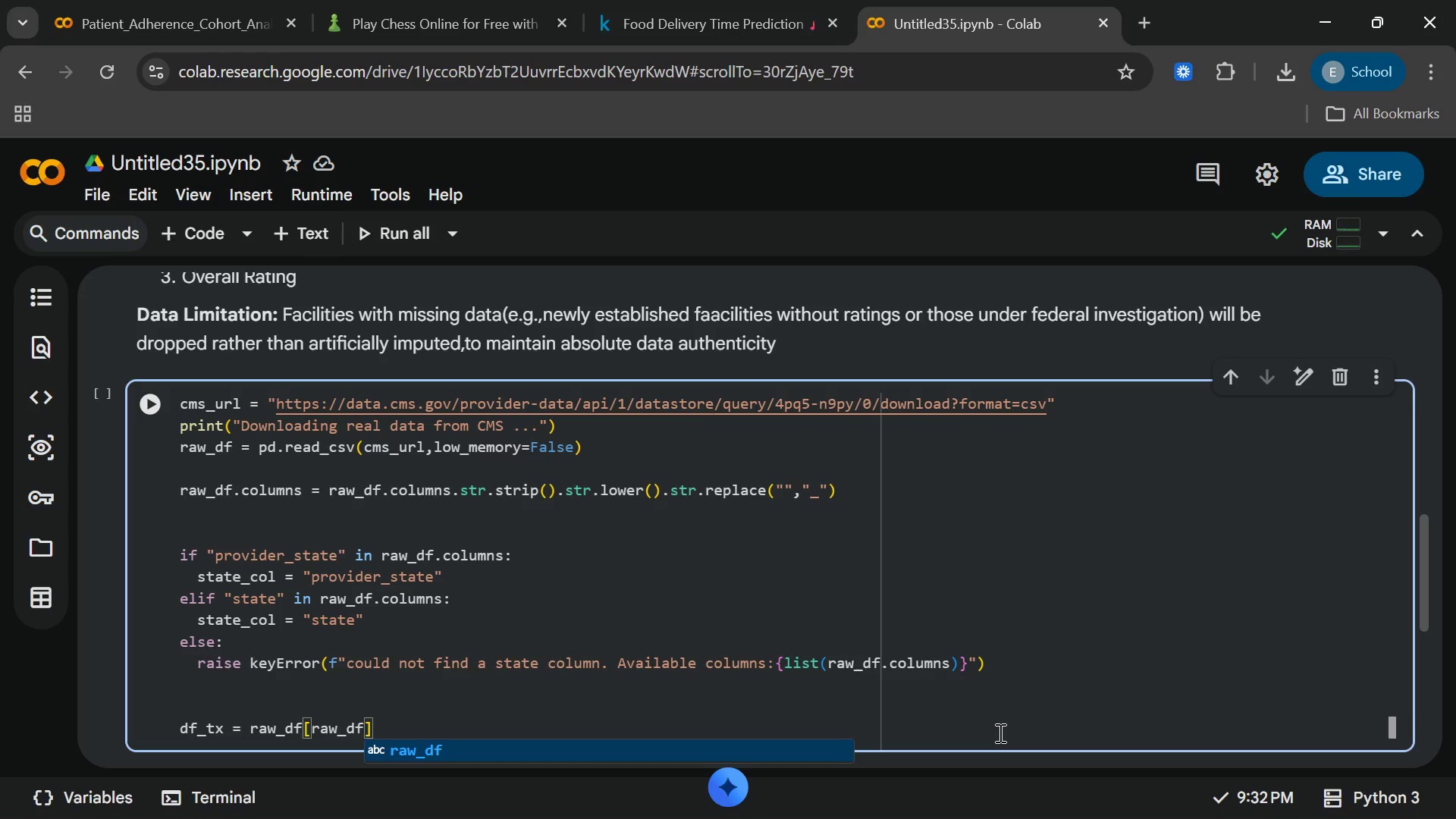 
key(Enter)
 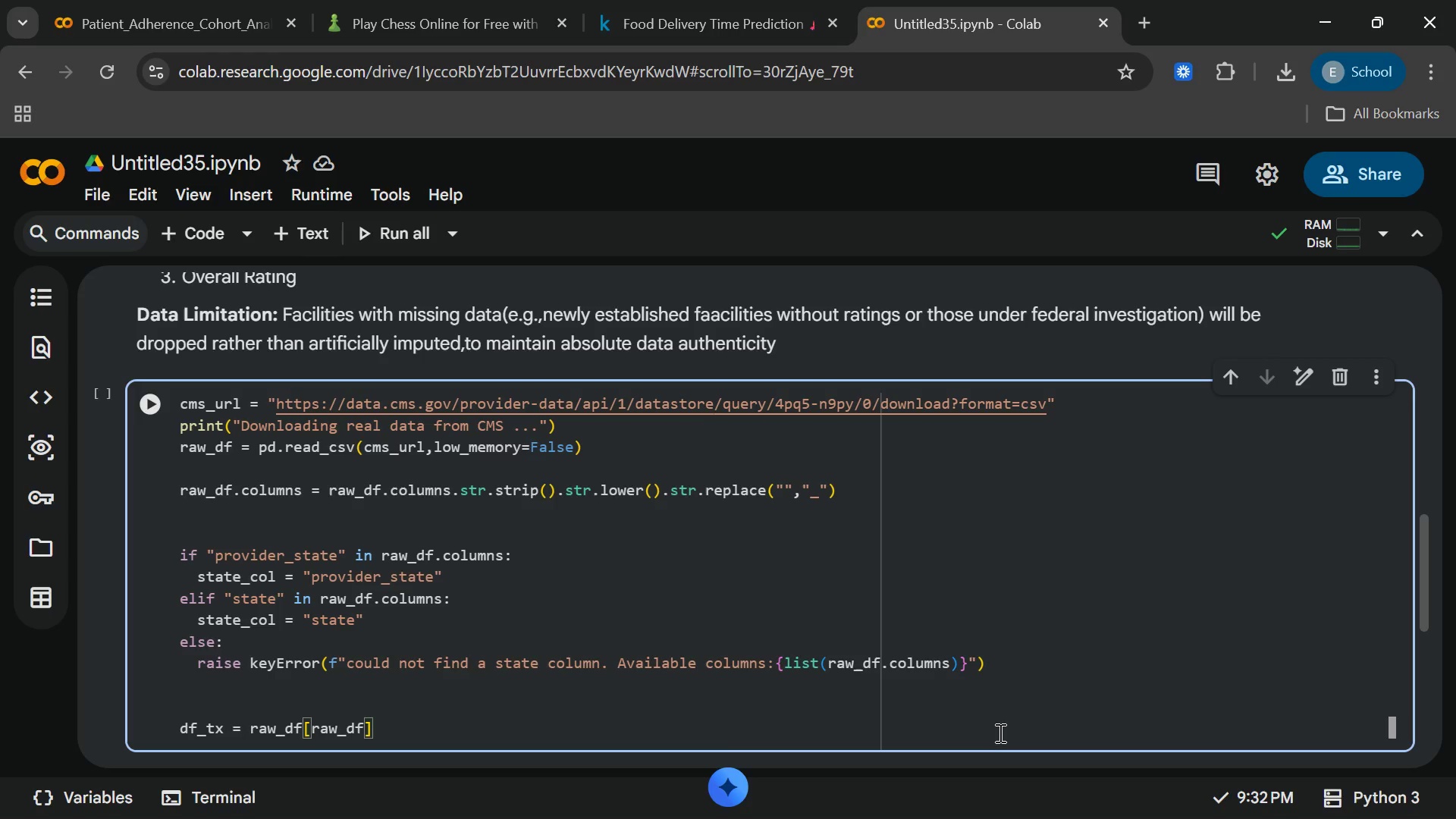 
wait(7.73)
 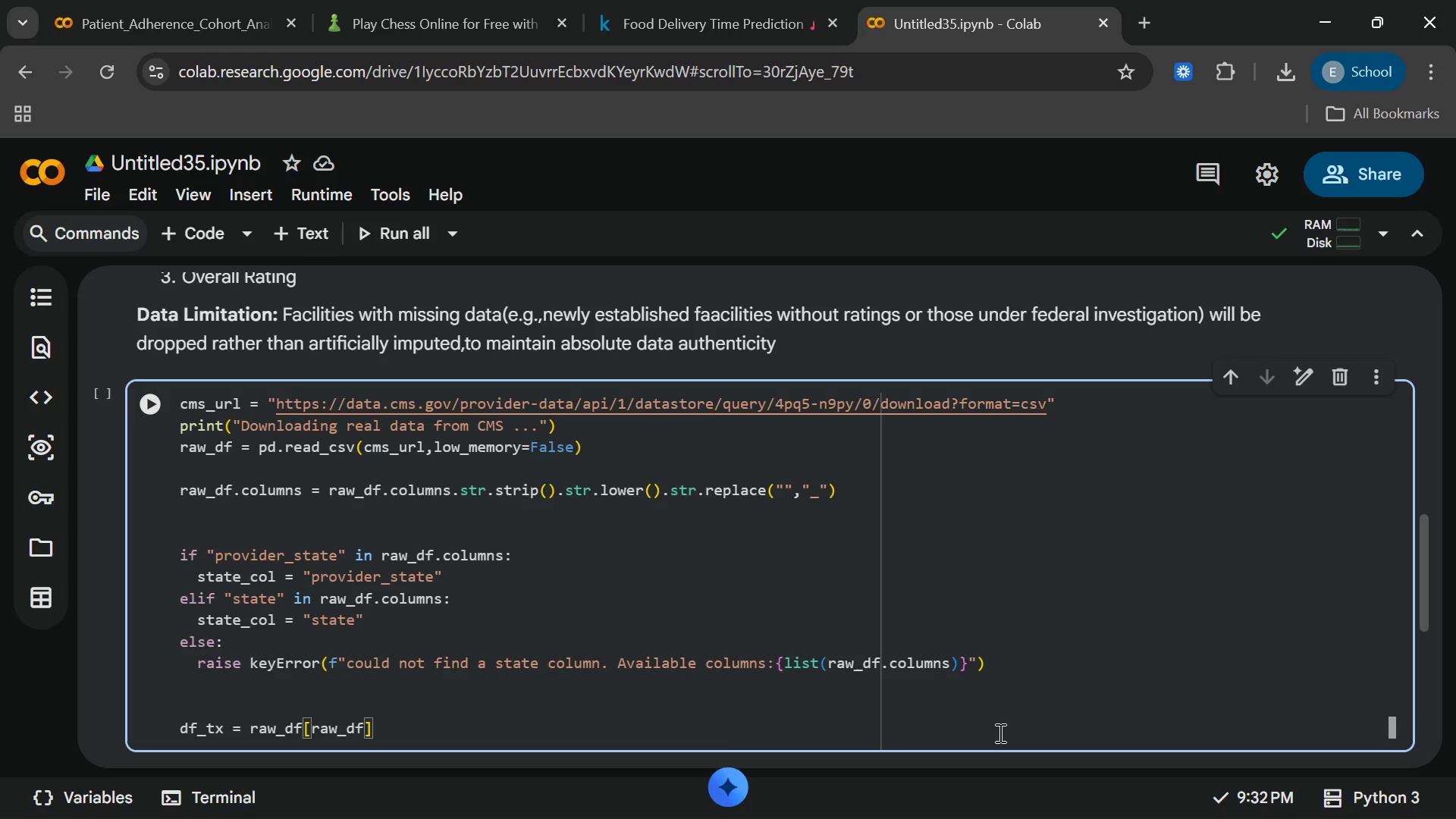 
type([state_col)
 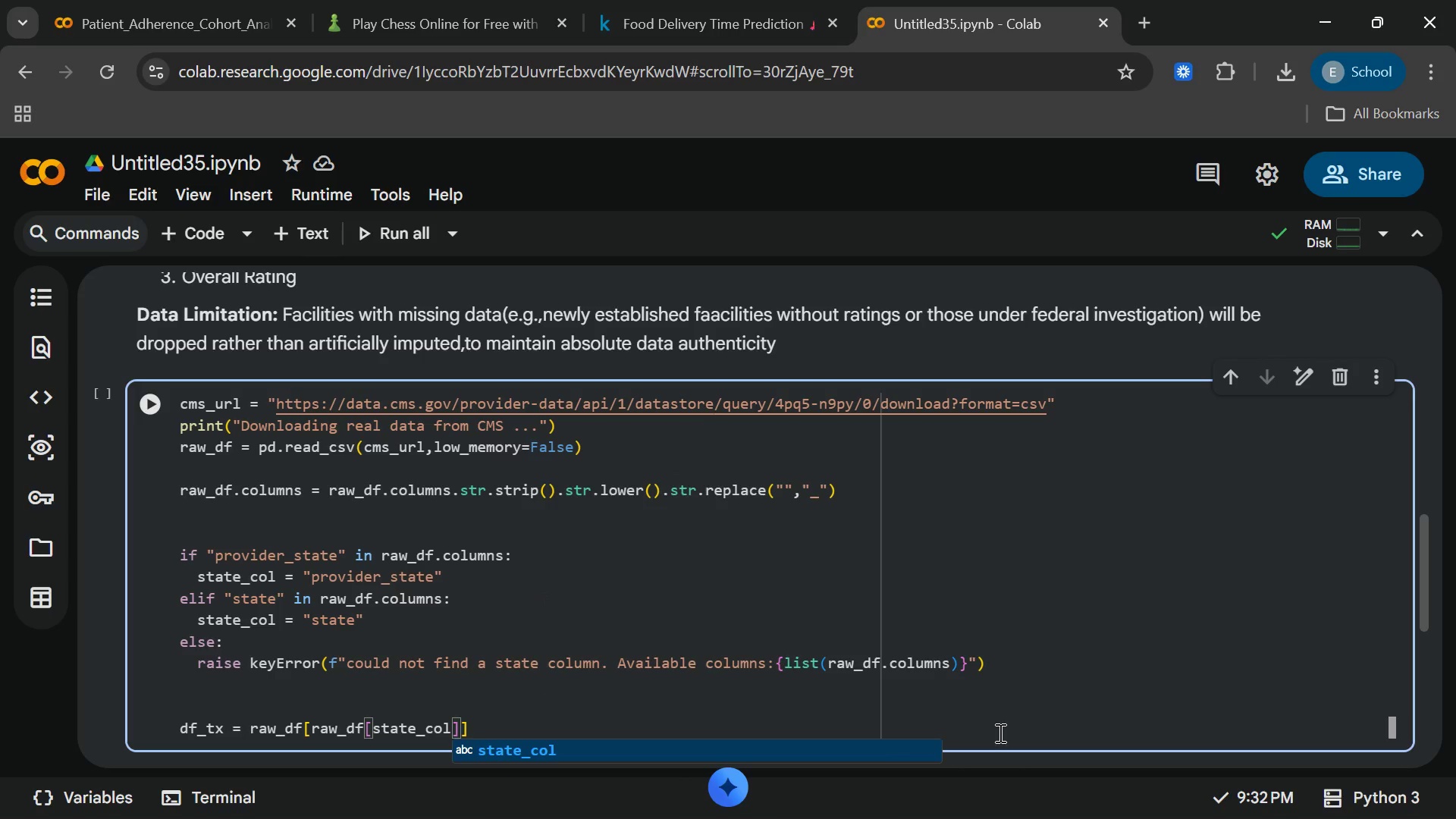 
key(Enter)
 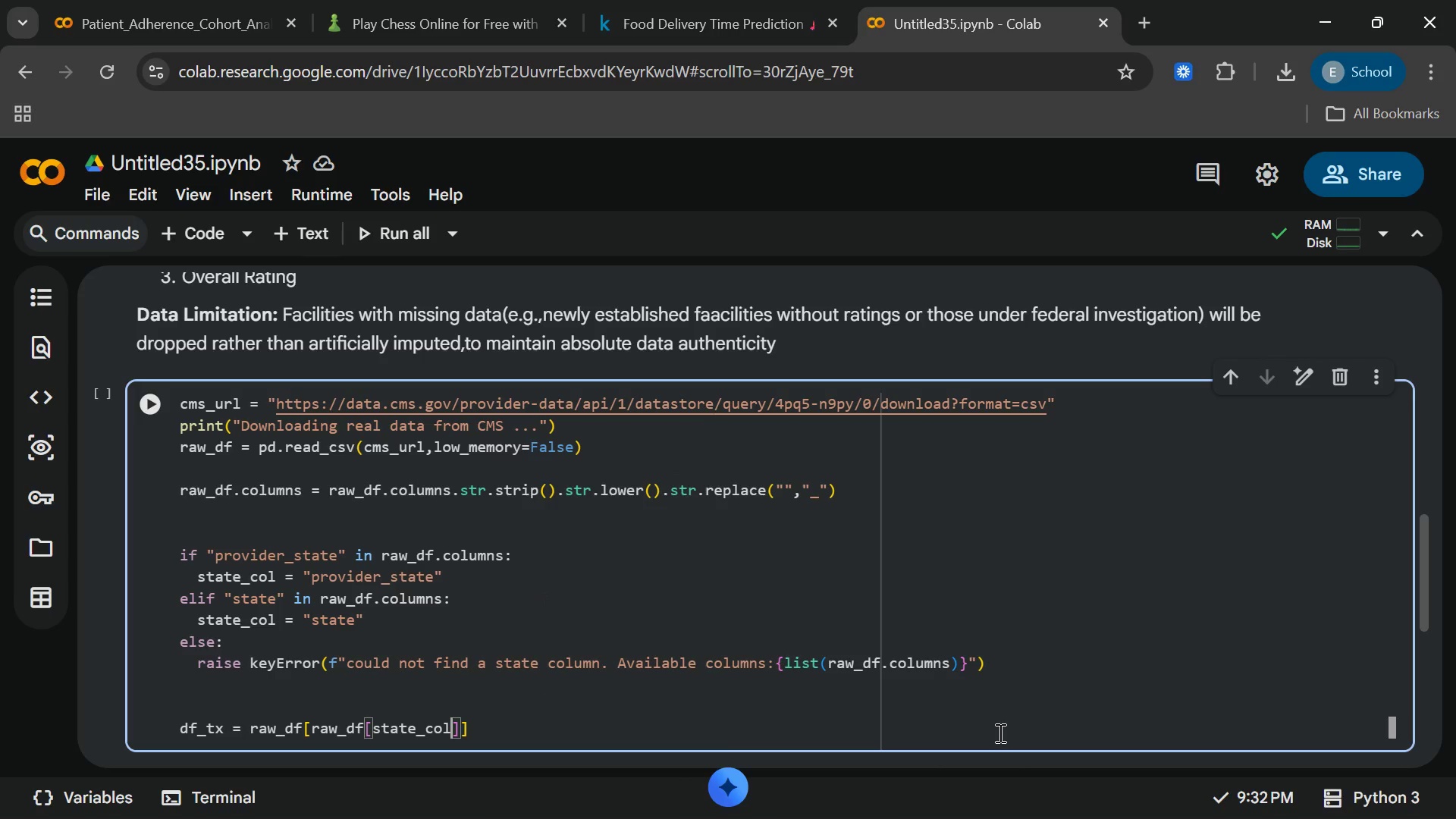 
key(End)
 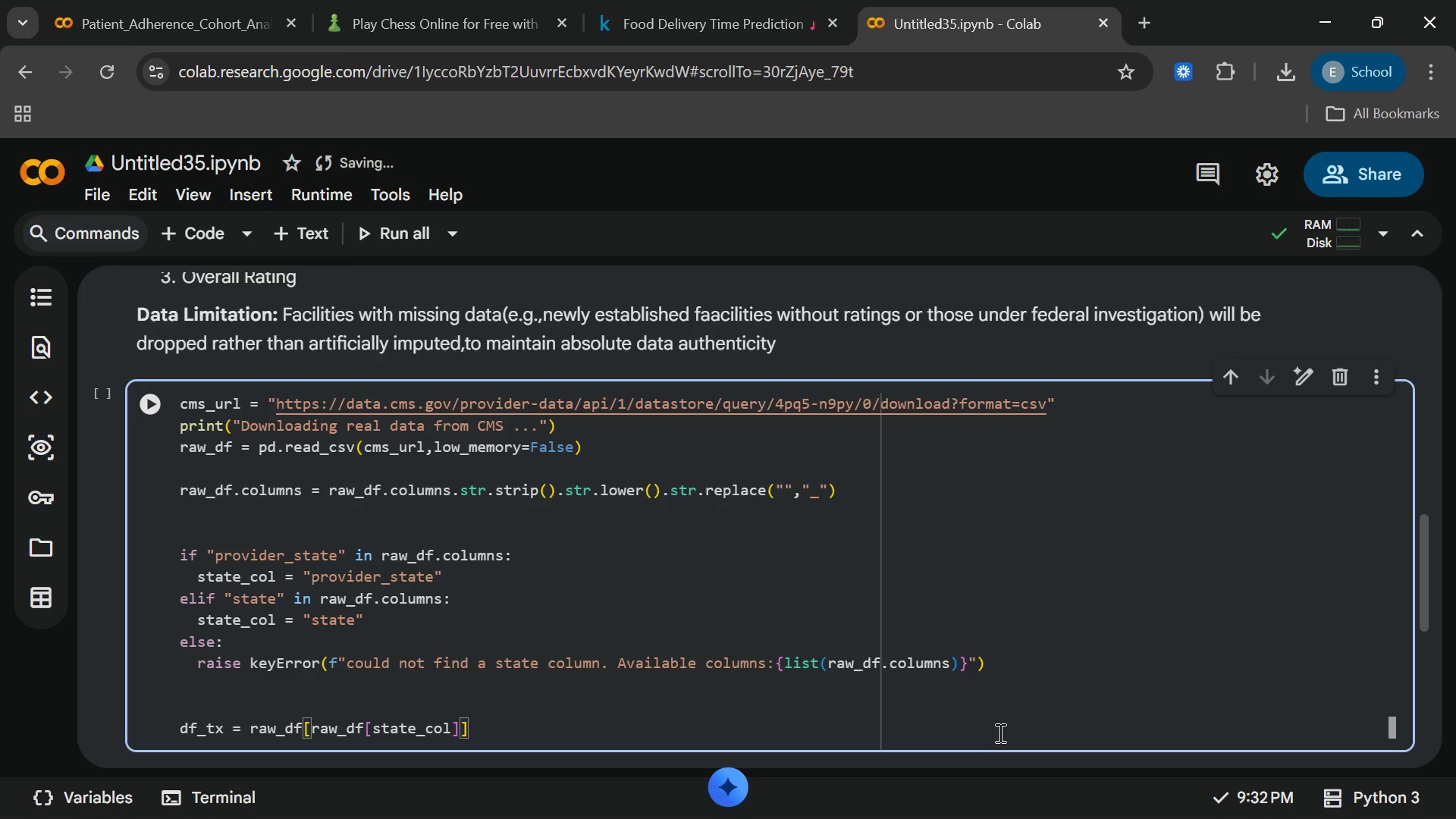 
key(Space)
 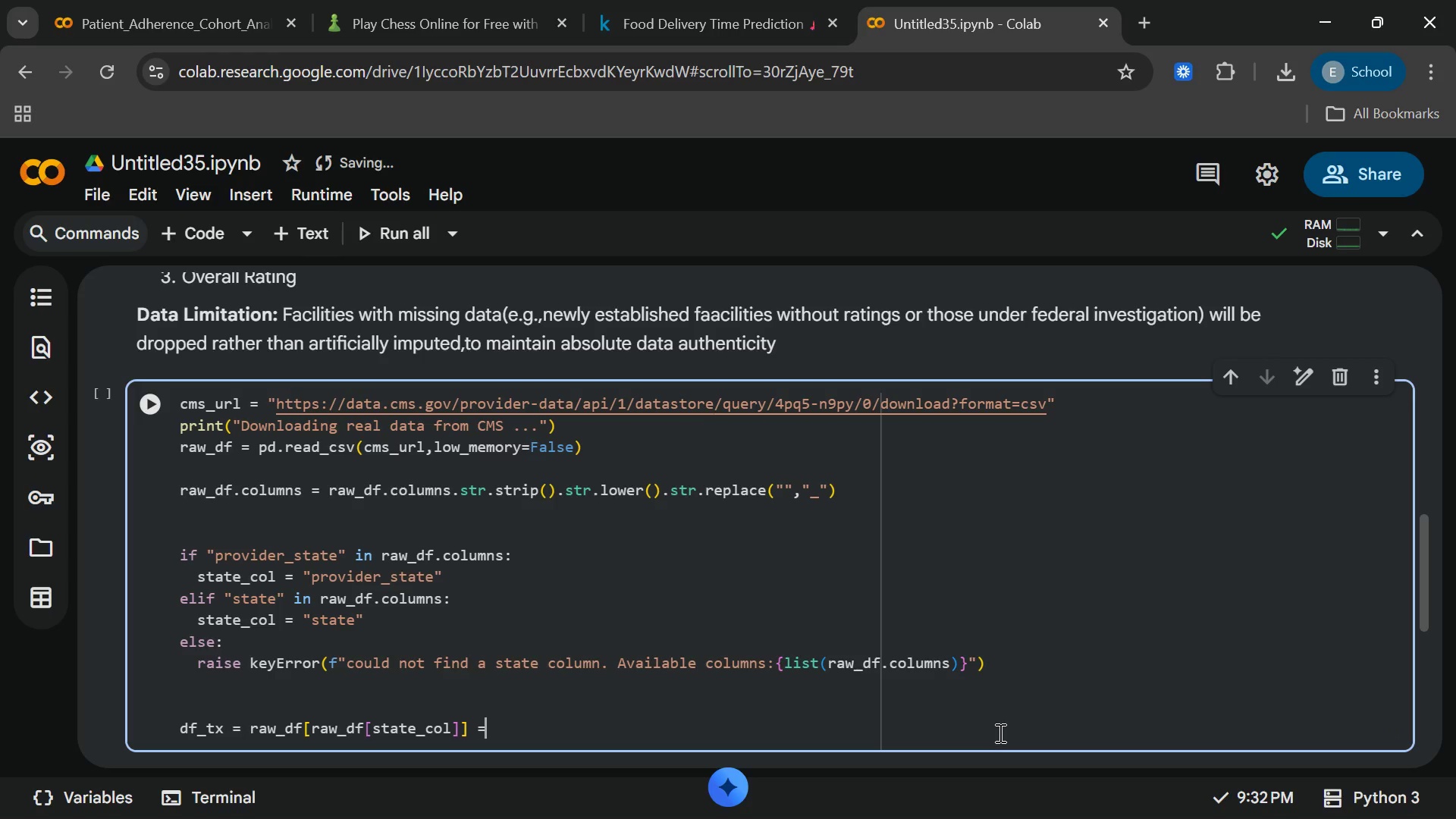 
key(Equal)
 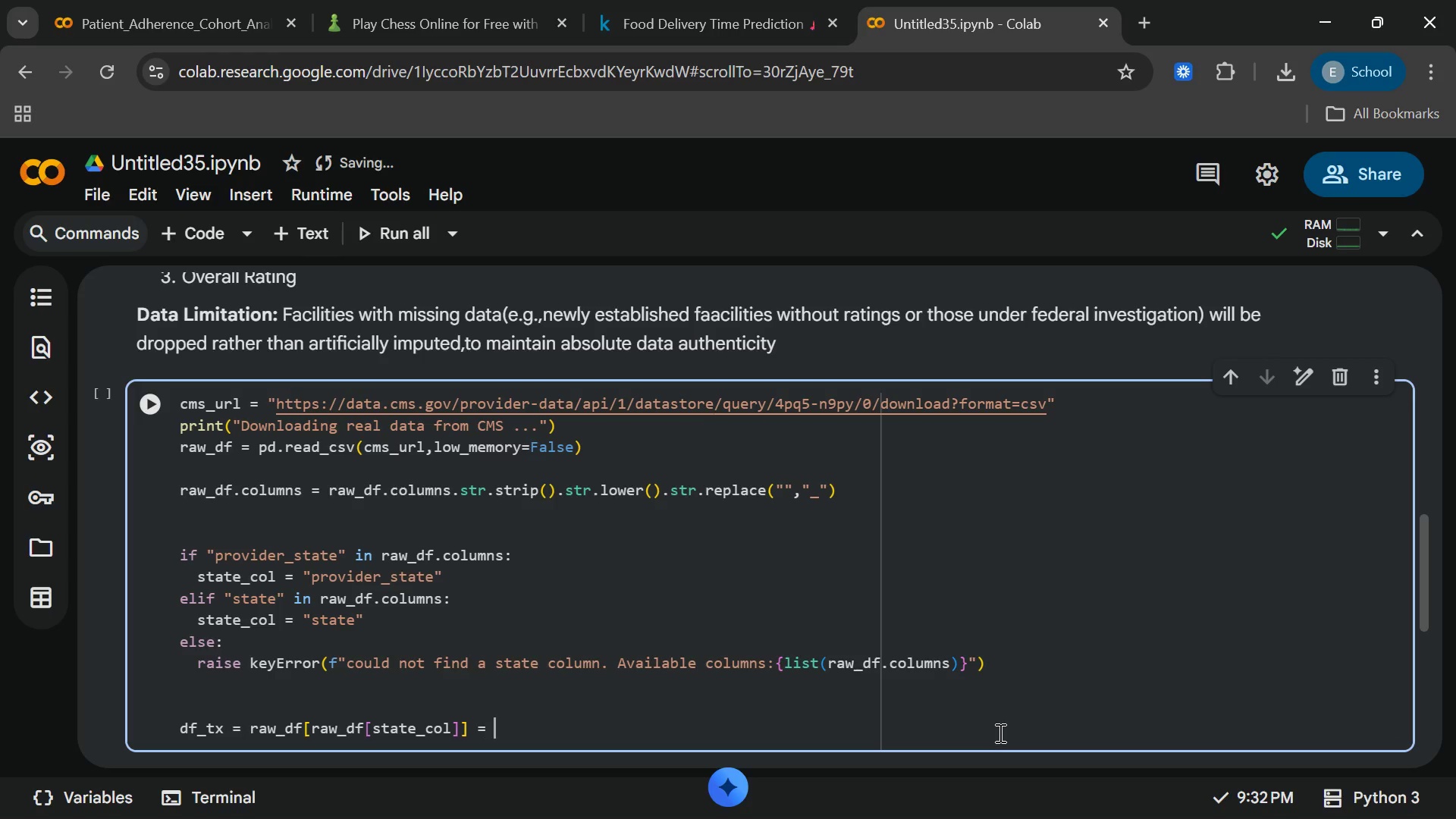 
key(Space)
 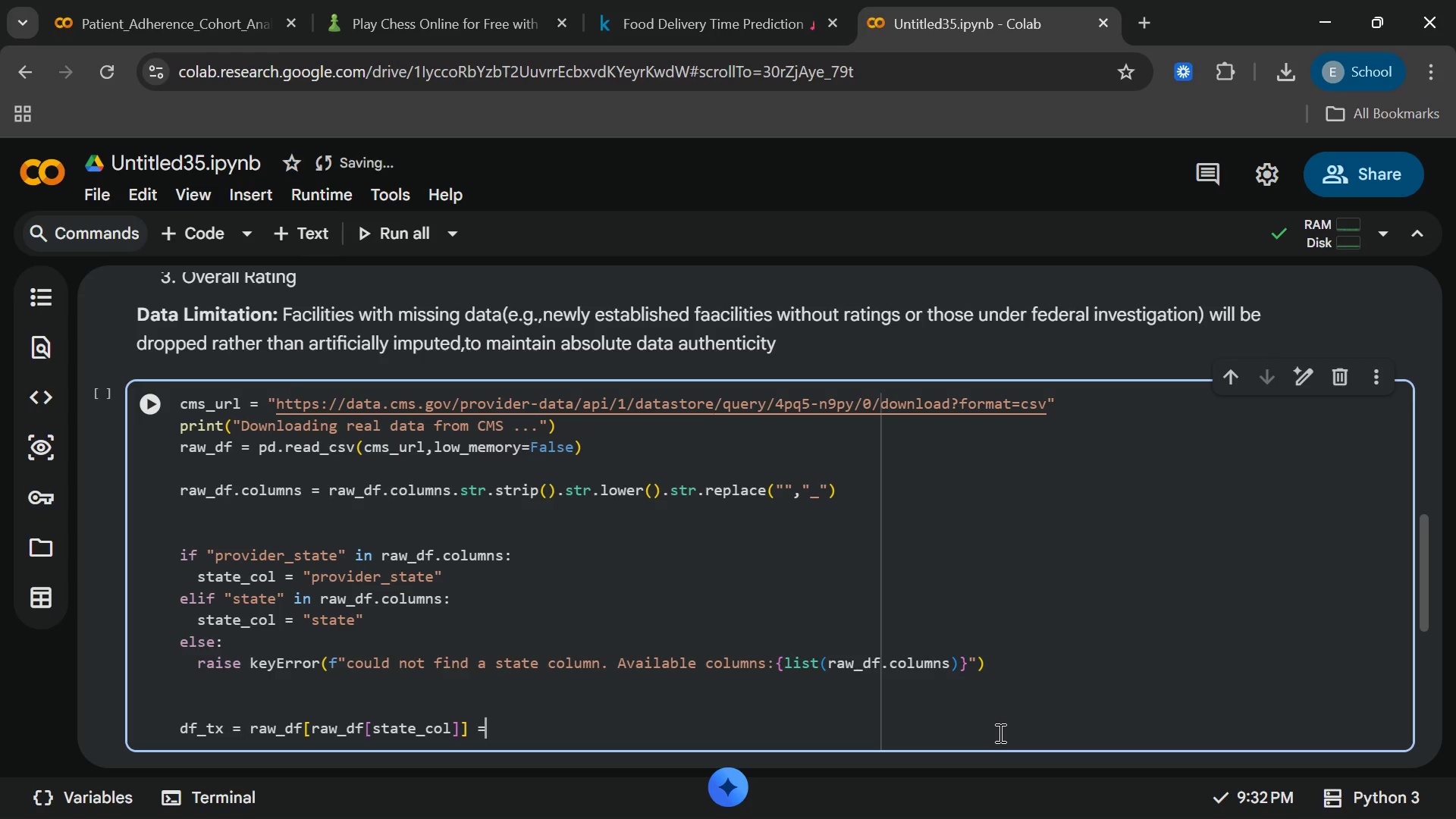 
key(Backspace)
 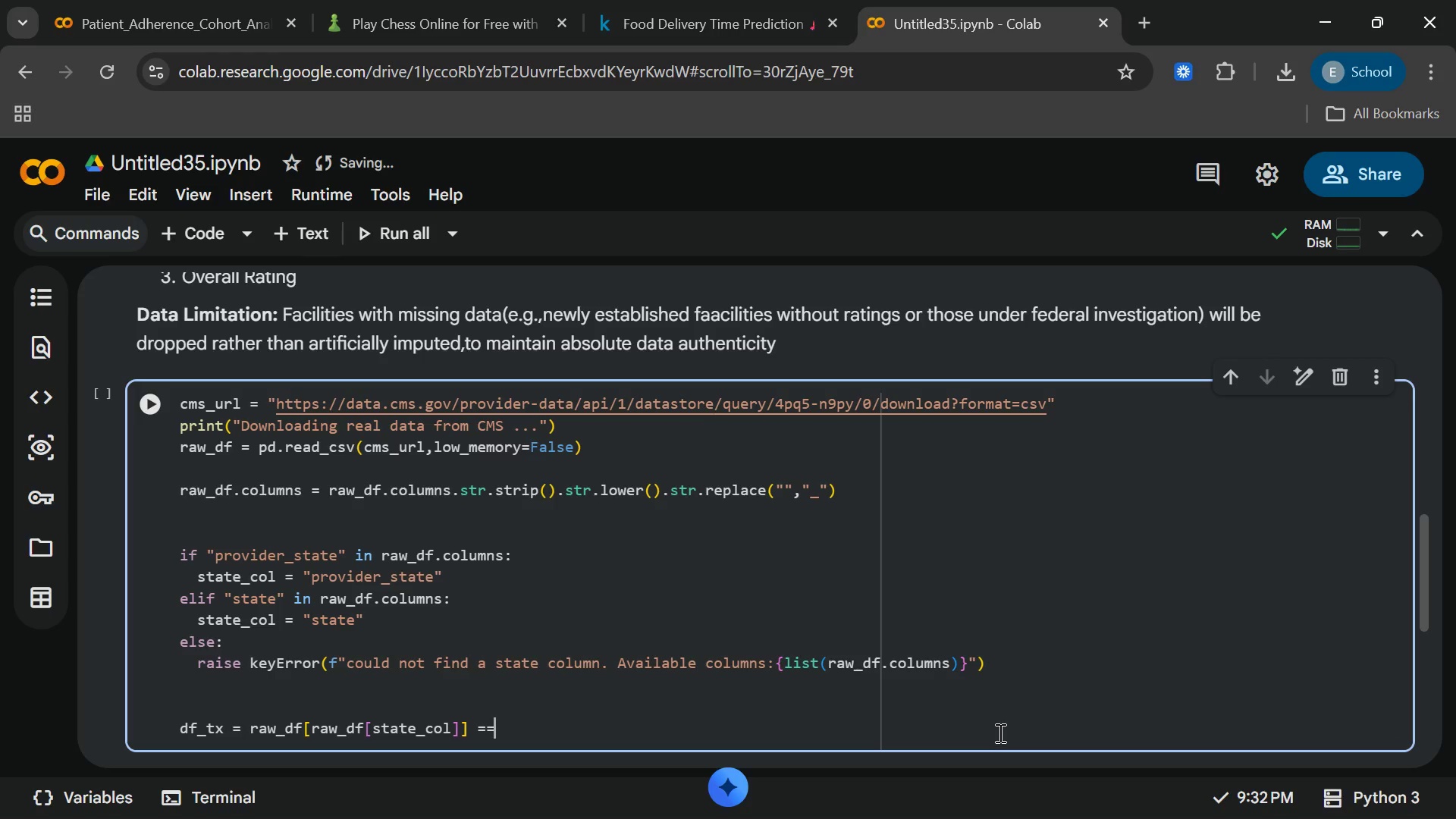 
key(Equal)
 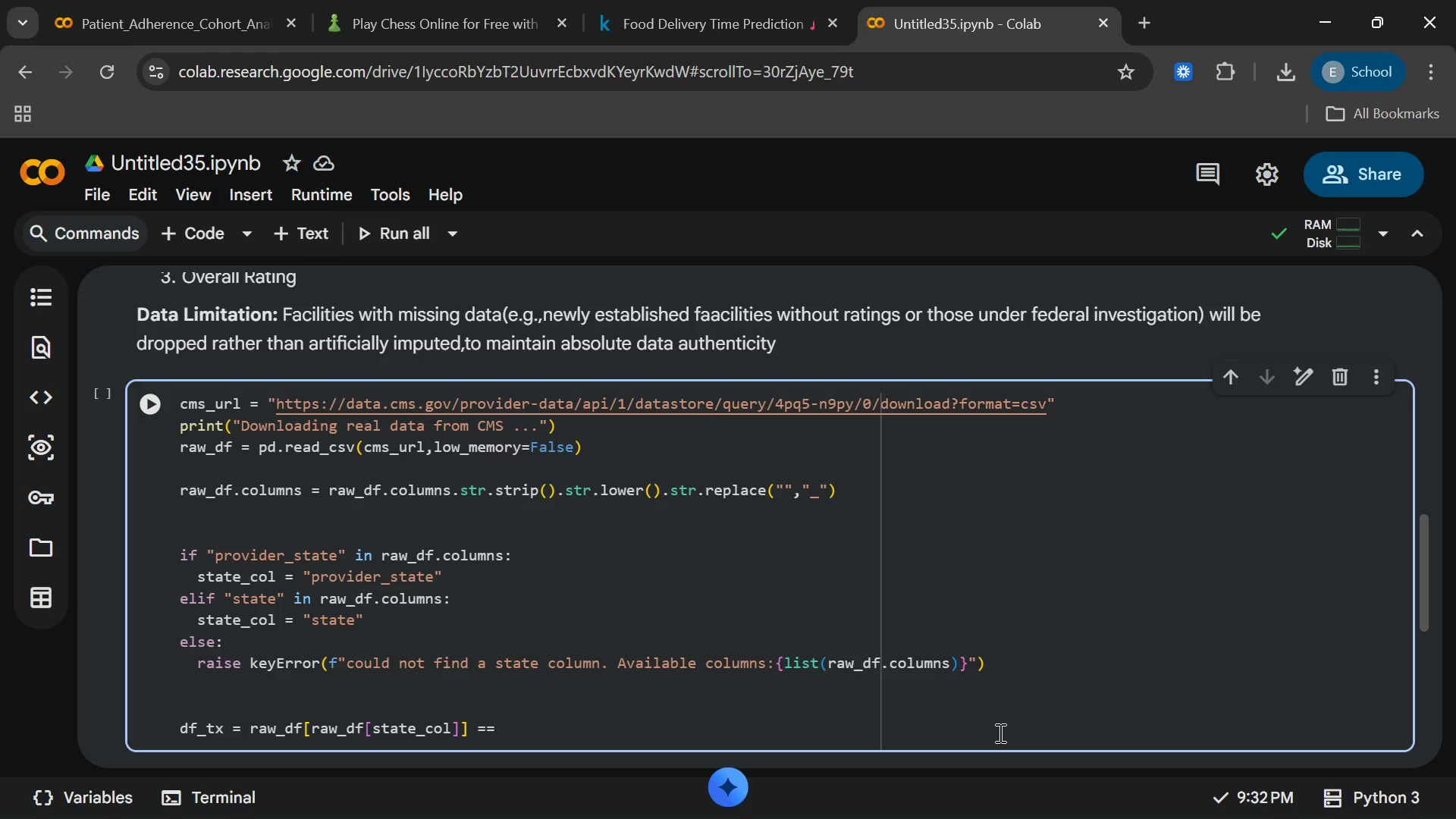 
key(Space)
 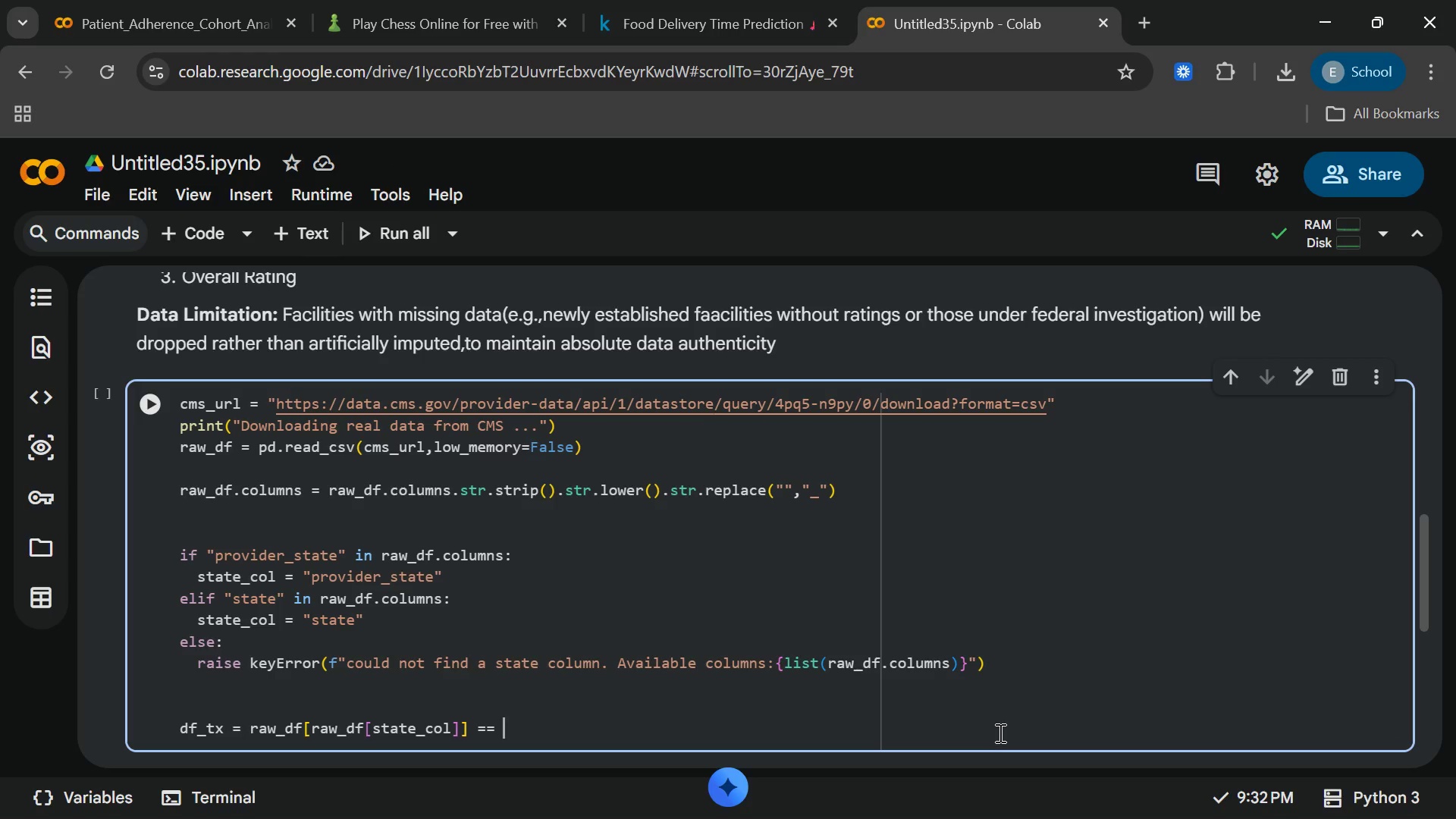 
type("TX)
 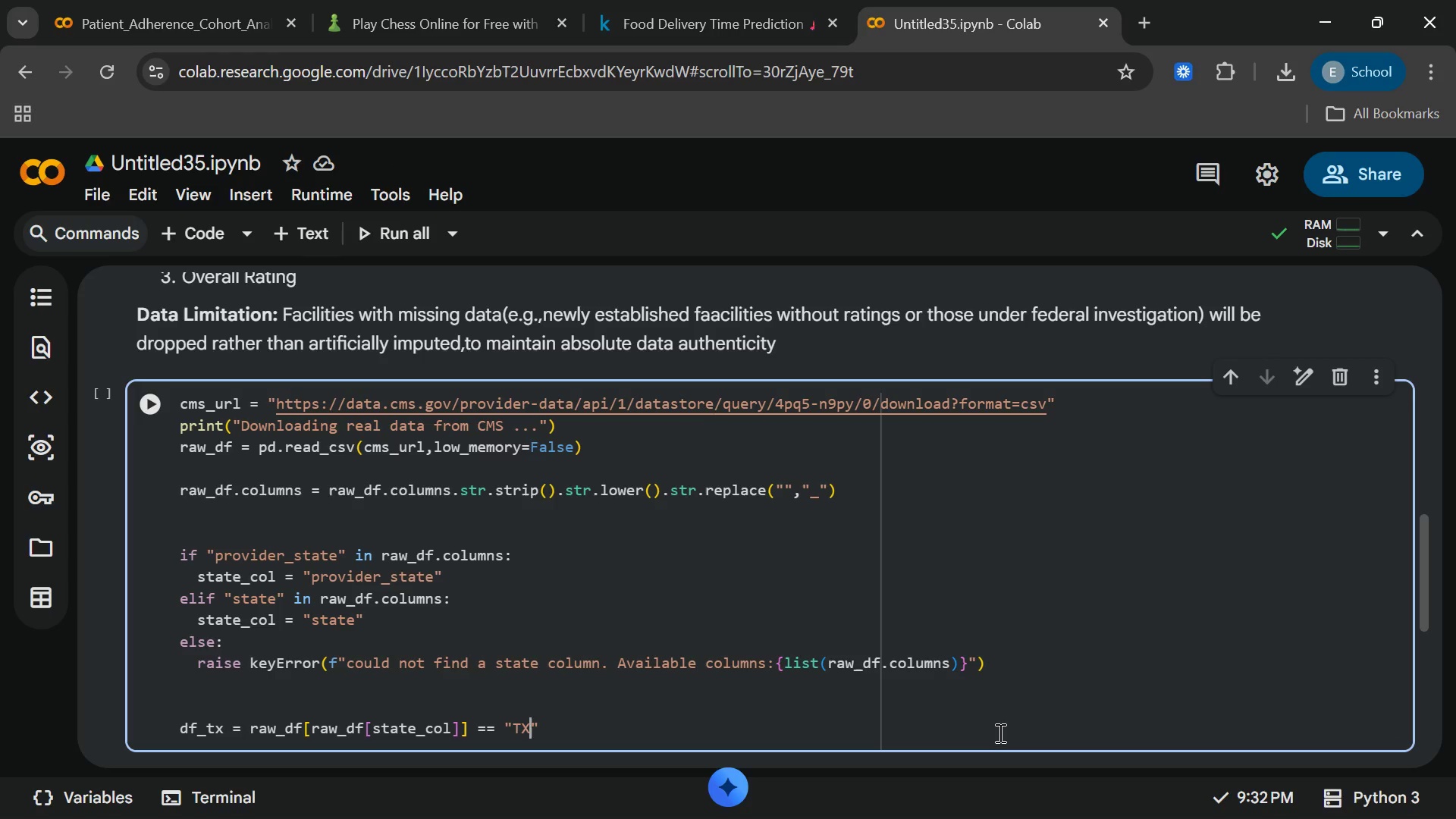 
key(ArrowRight)
 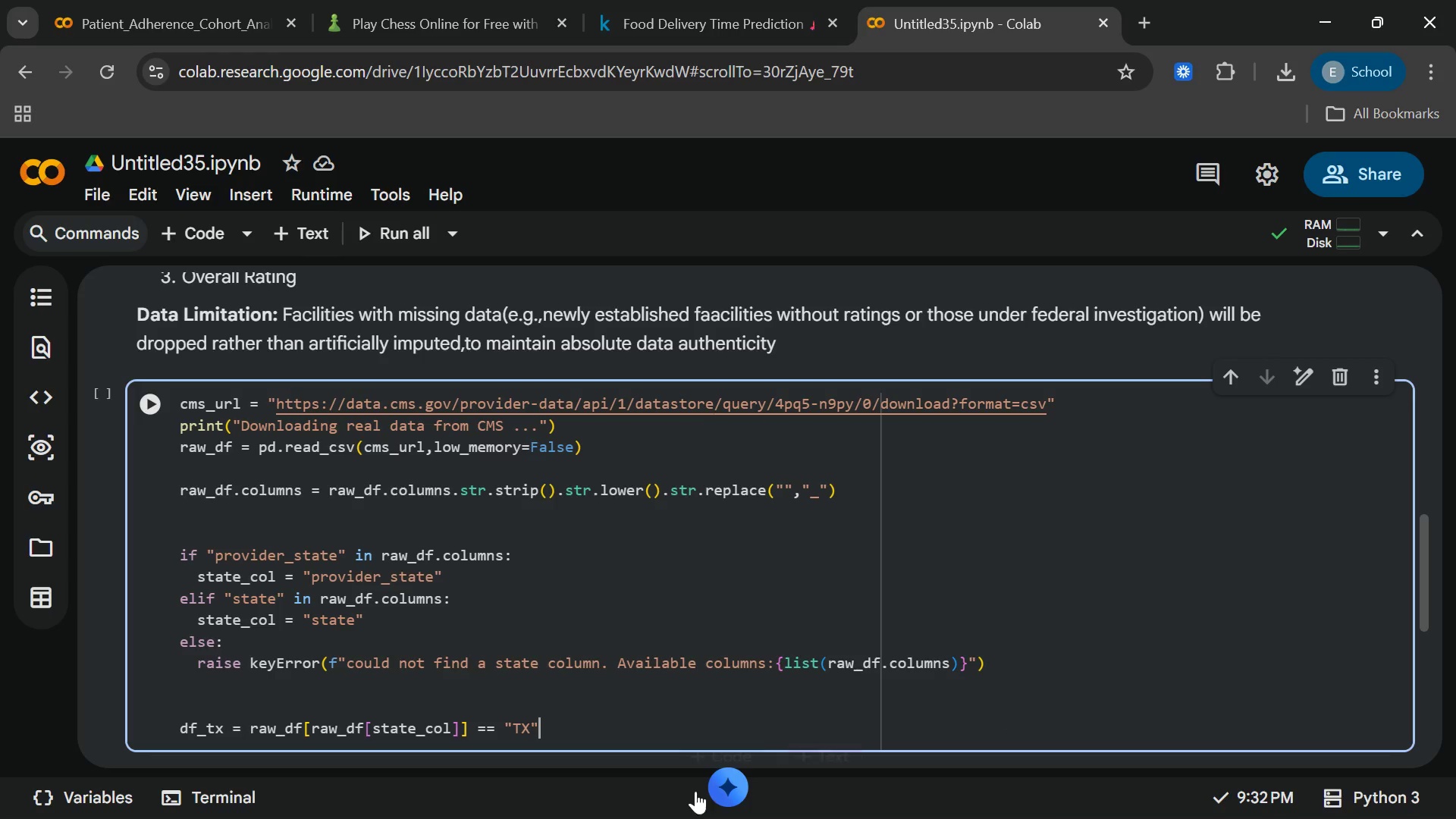 
wait(5.56)
 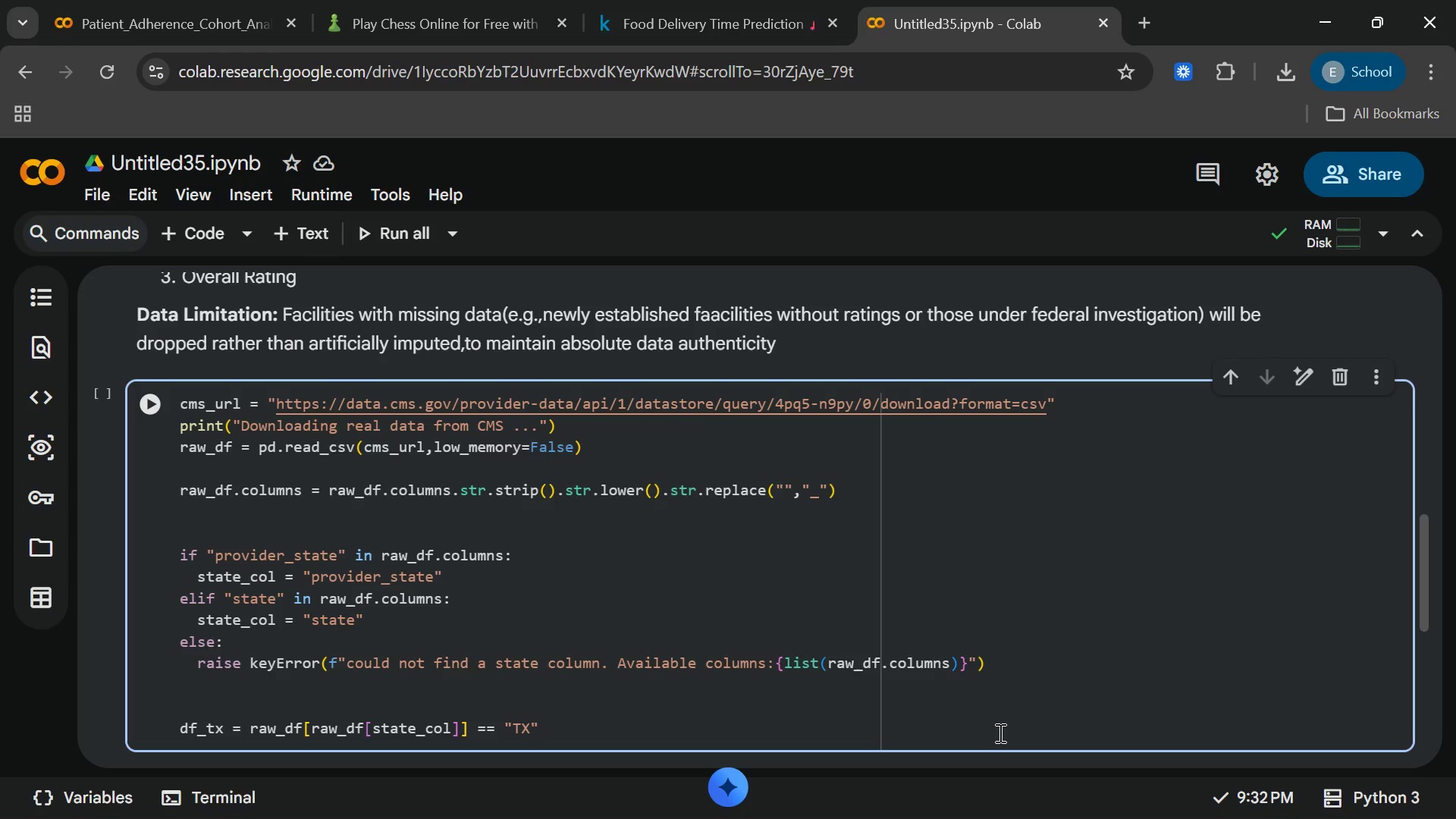 
left_click_drag(start_coordinate=[541, 723], to_coordinate=[473, 733])
 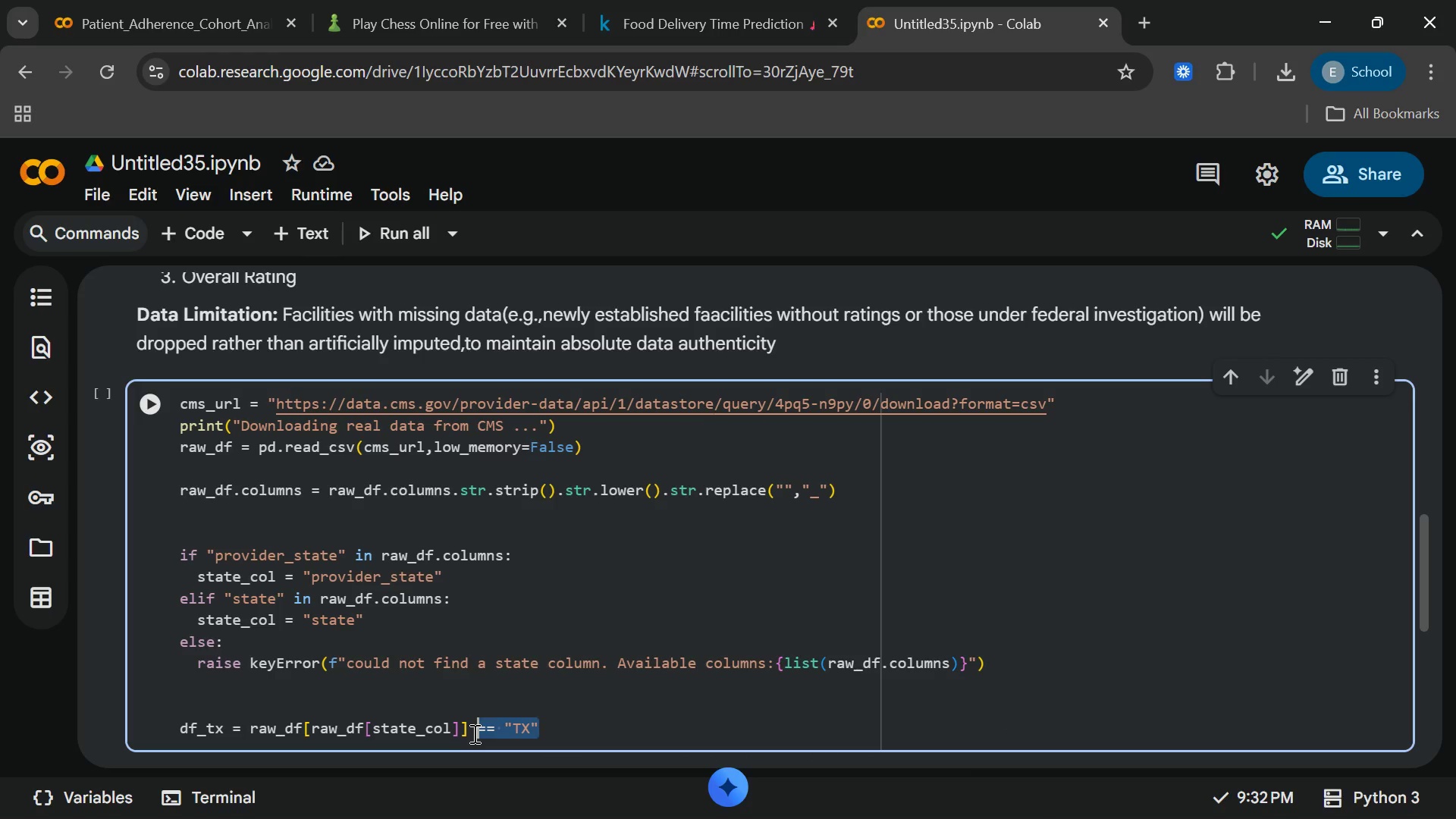 
key(Control+X)
 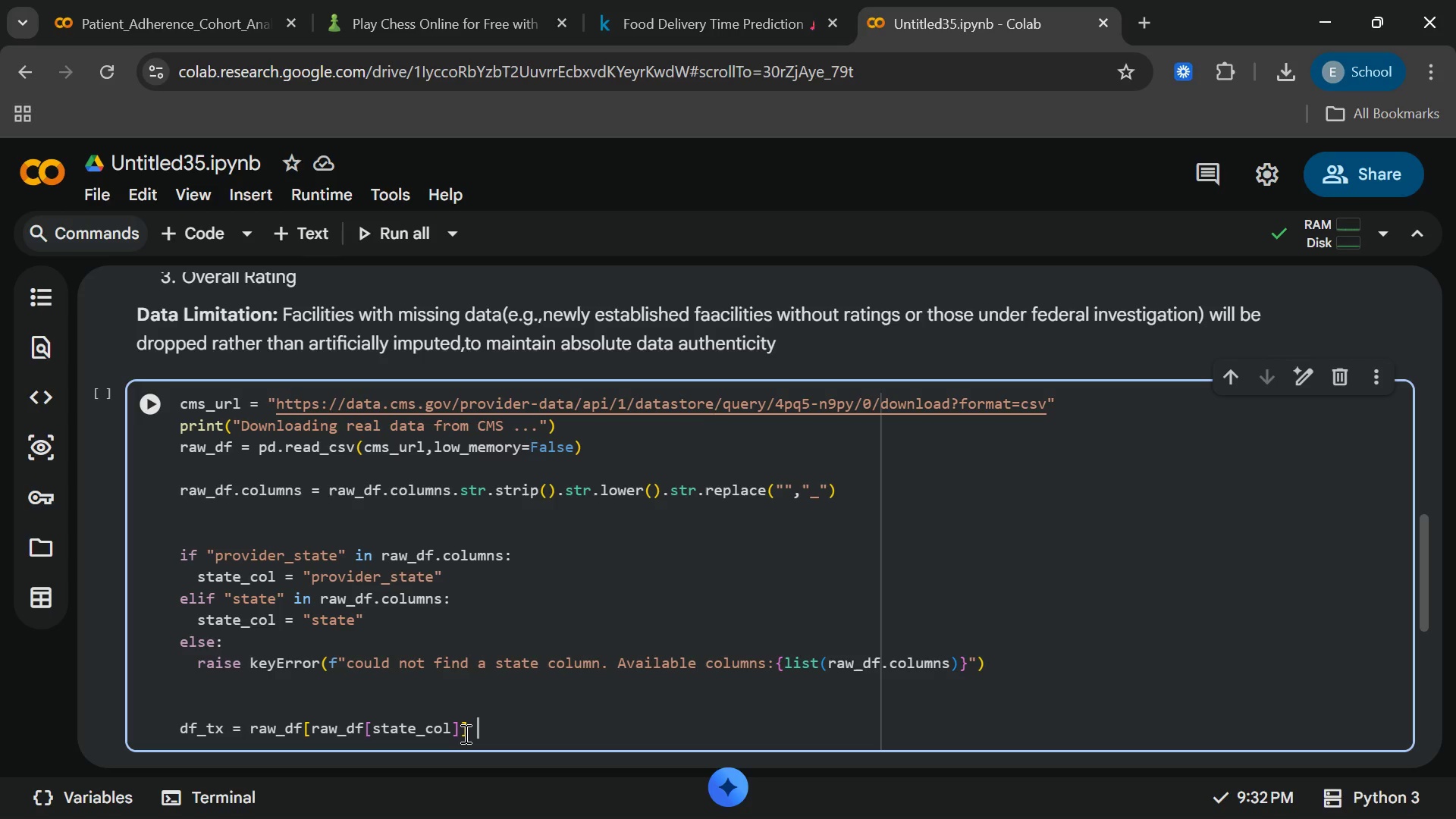 
left_click([464, 733])
 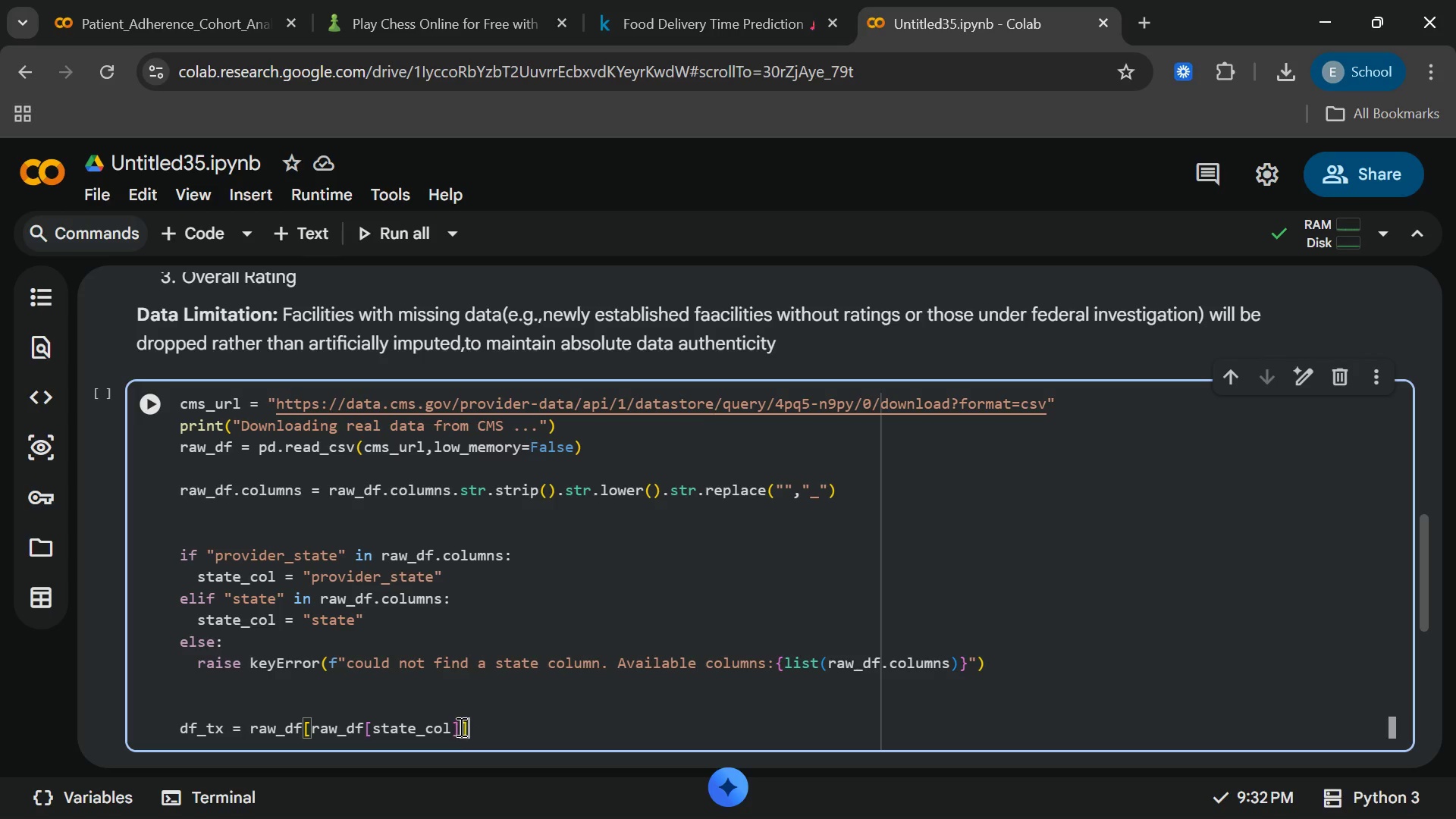 
left_click([460, 726])
 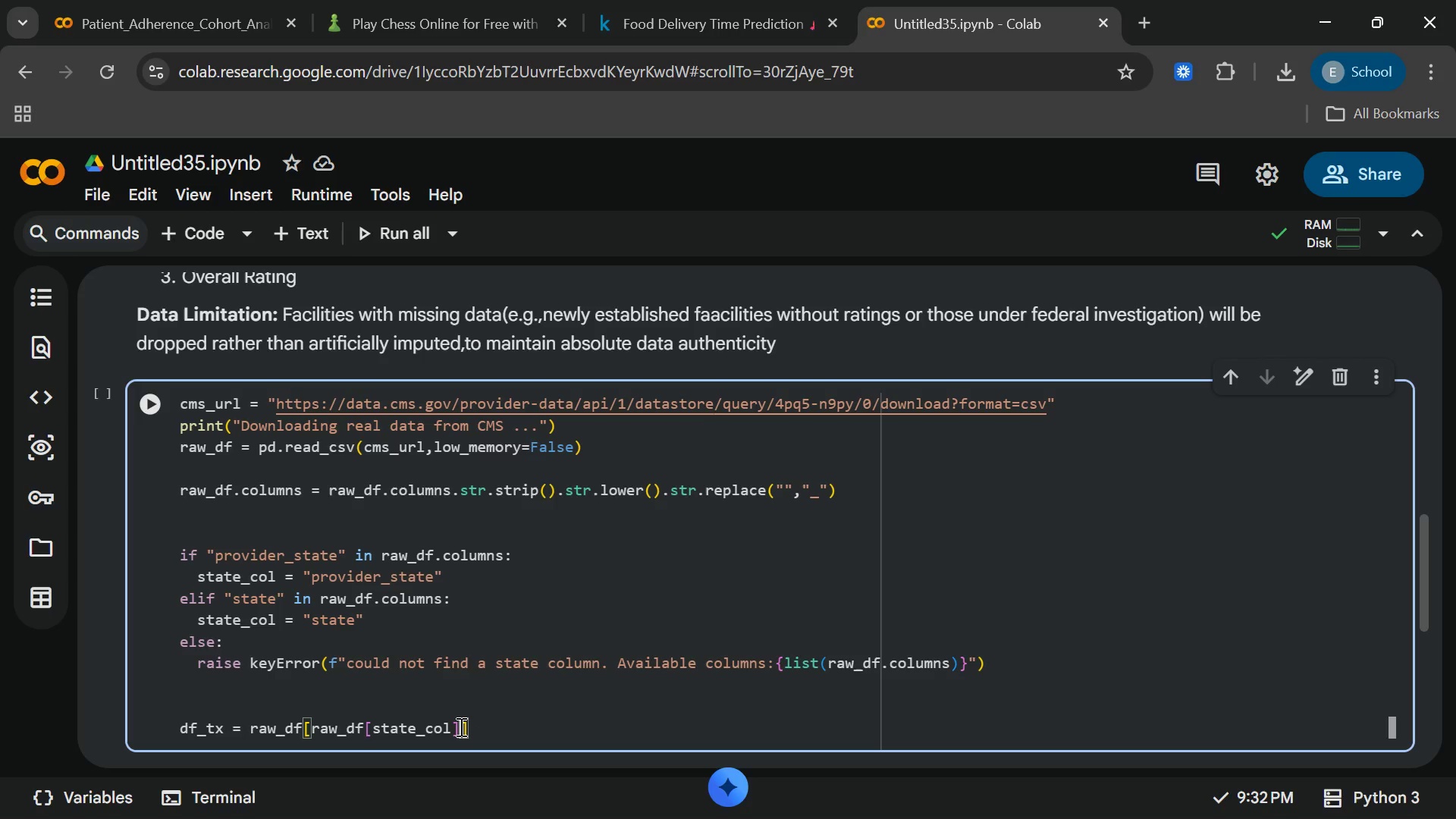 
key(Space)
 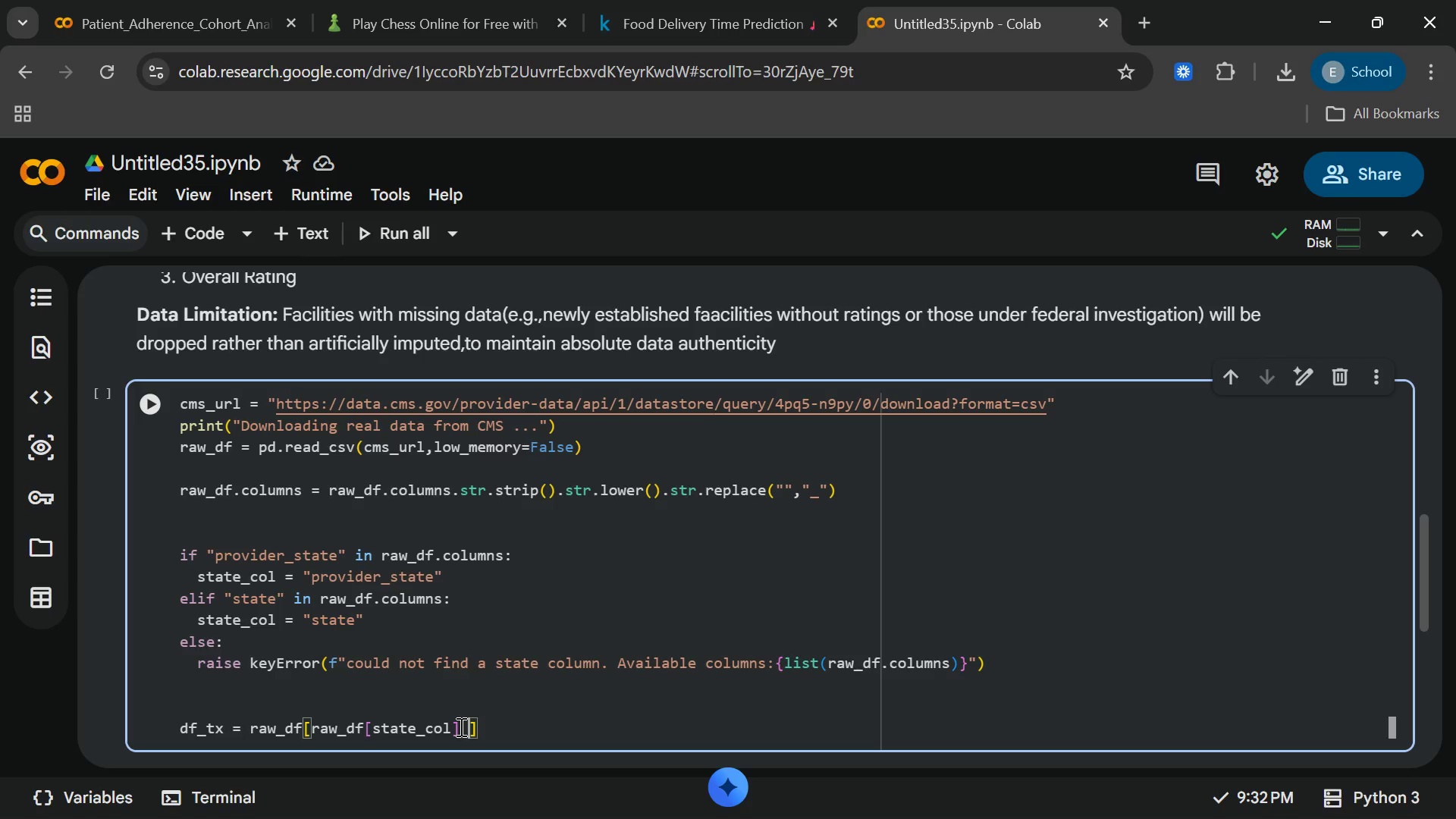 
key(Control+V)
 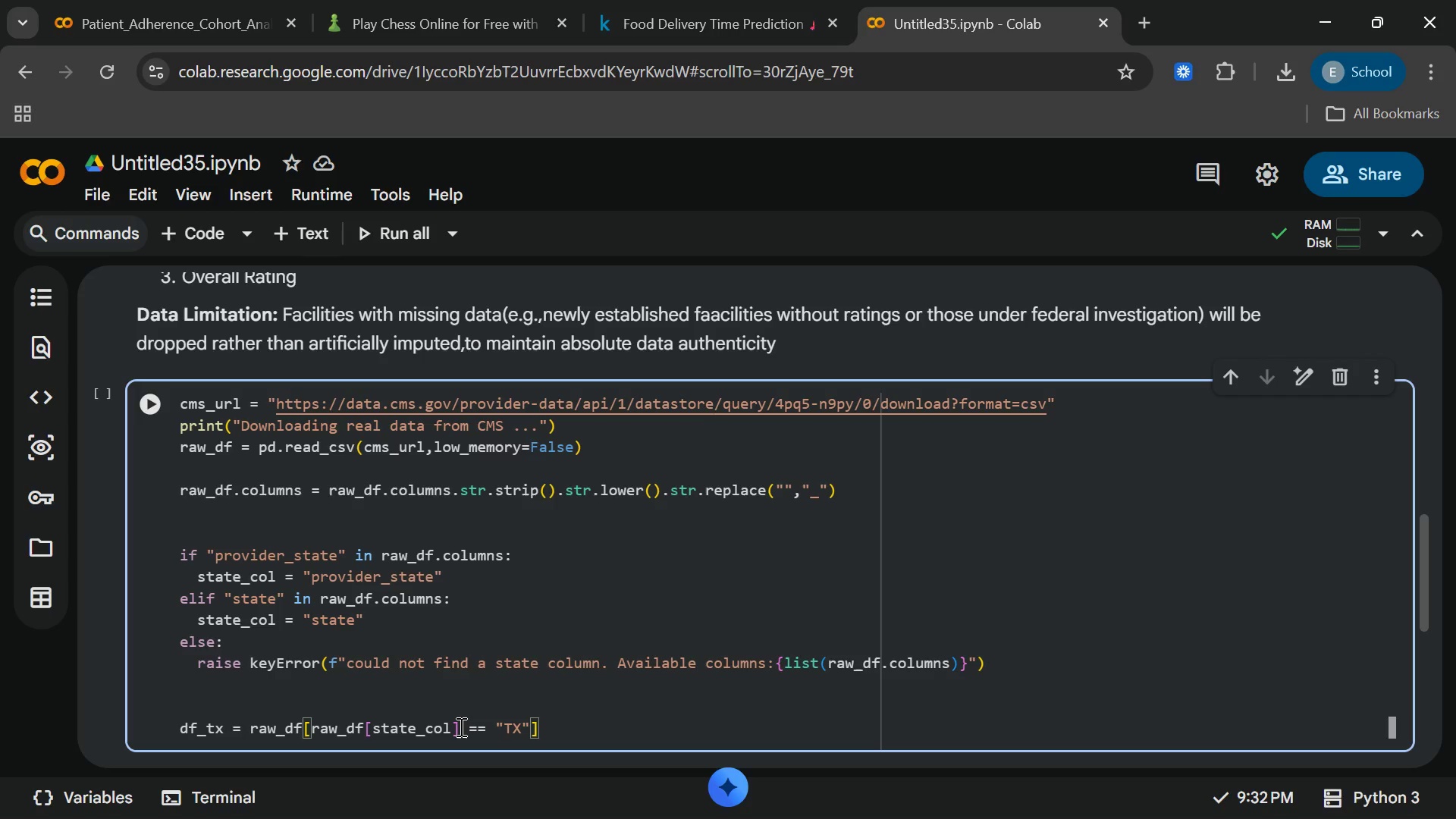 
type([End])
key(Backspace)
type(.copy([End])
 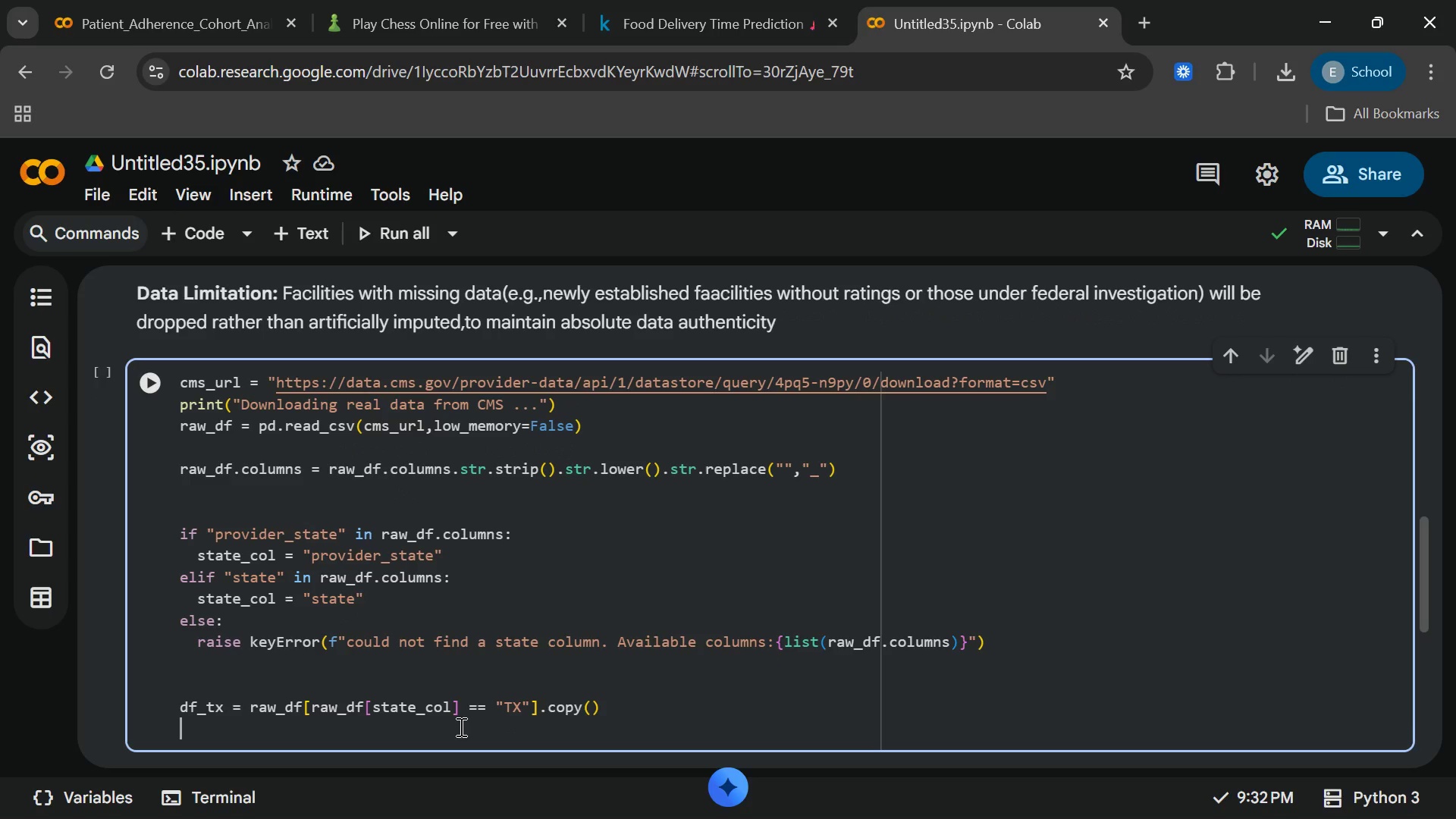 
 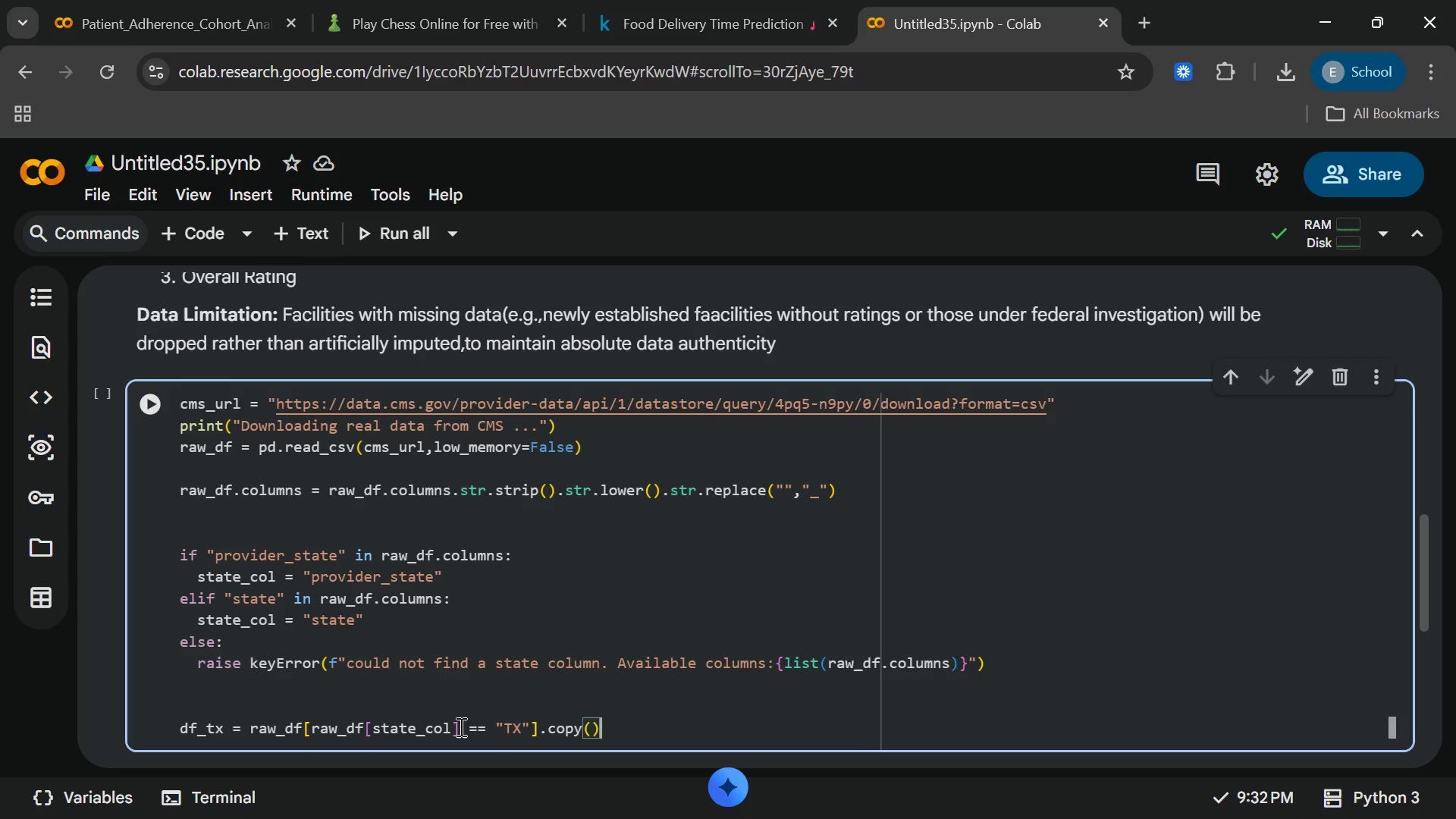 
key(Enter)
 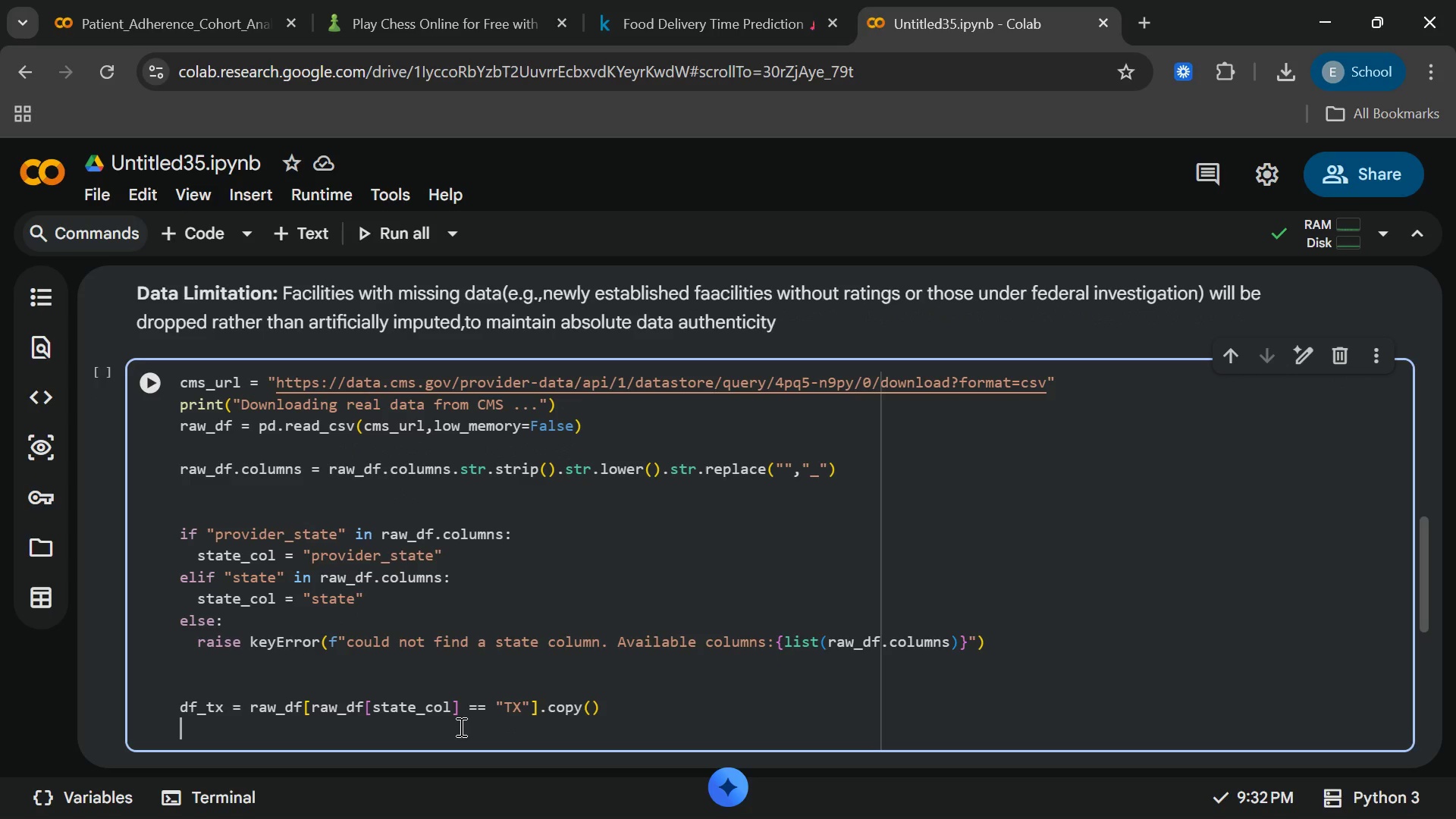 
key(Enter)
 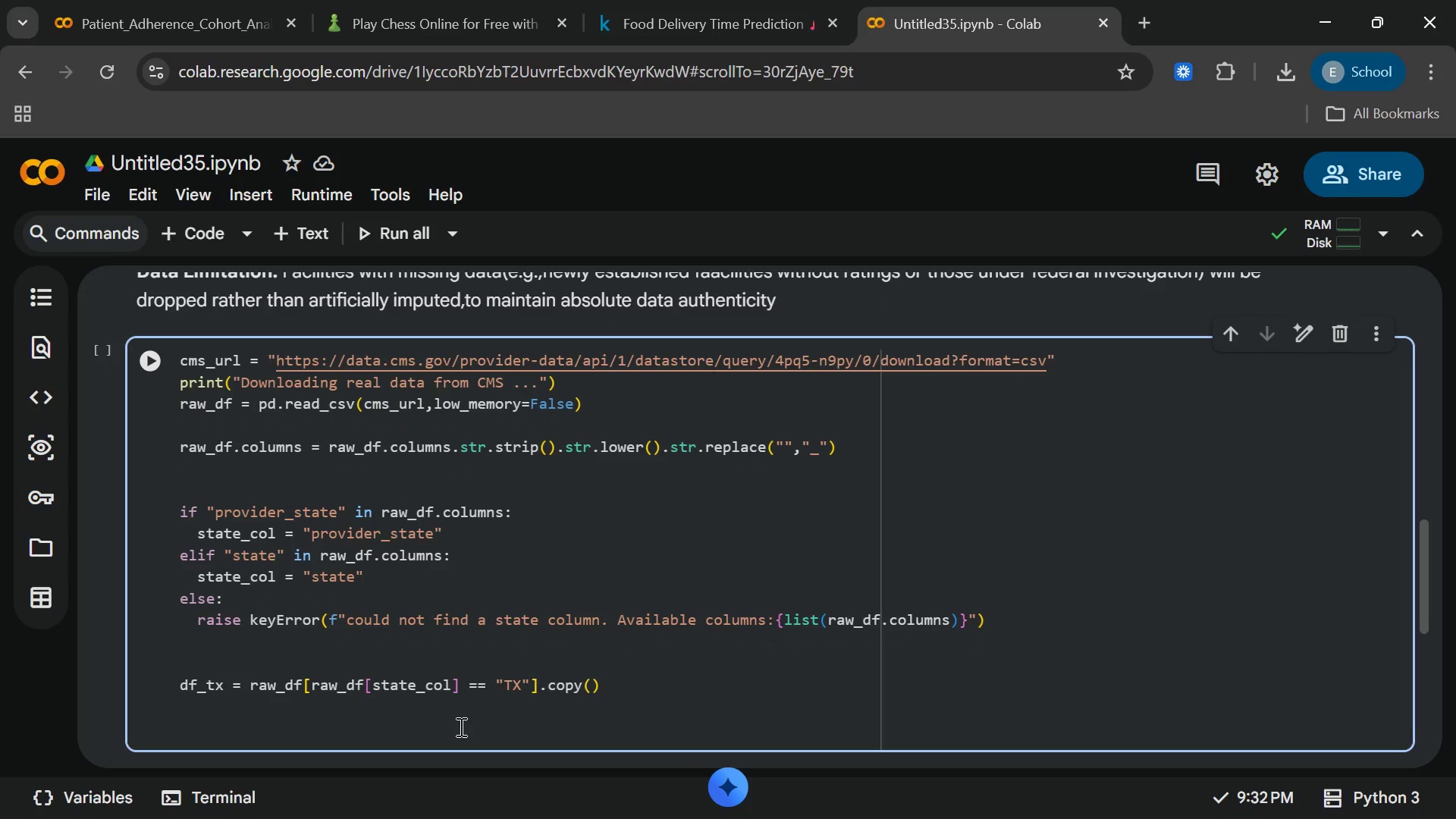 
type(feature_mapping = {)
 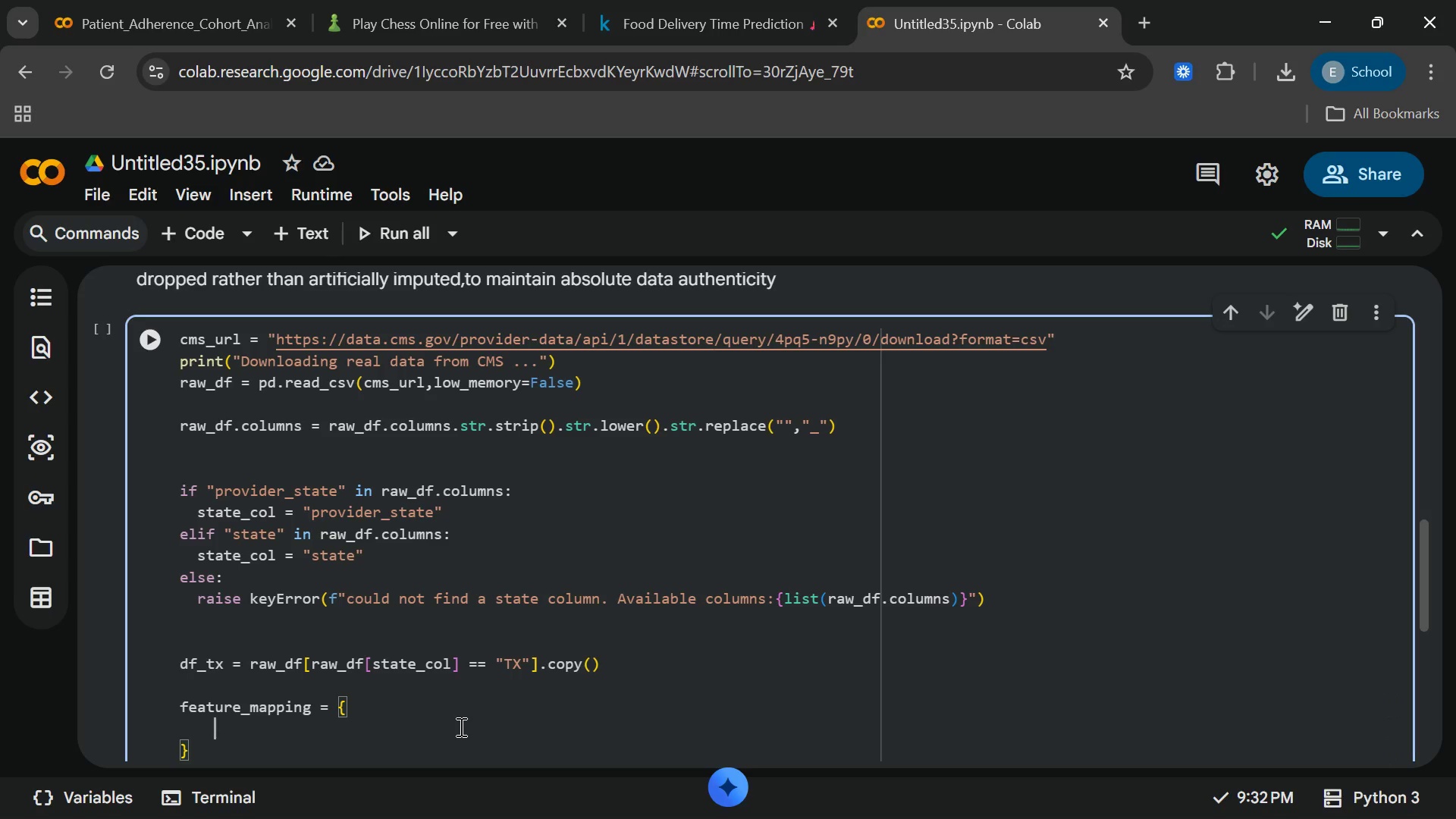 
 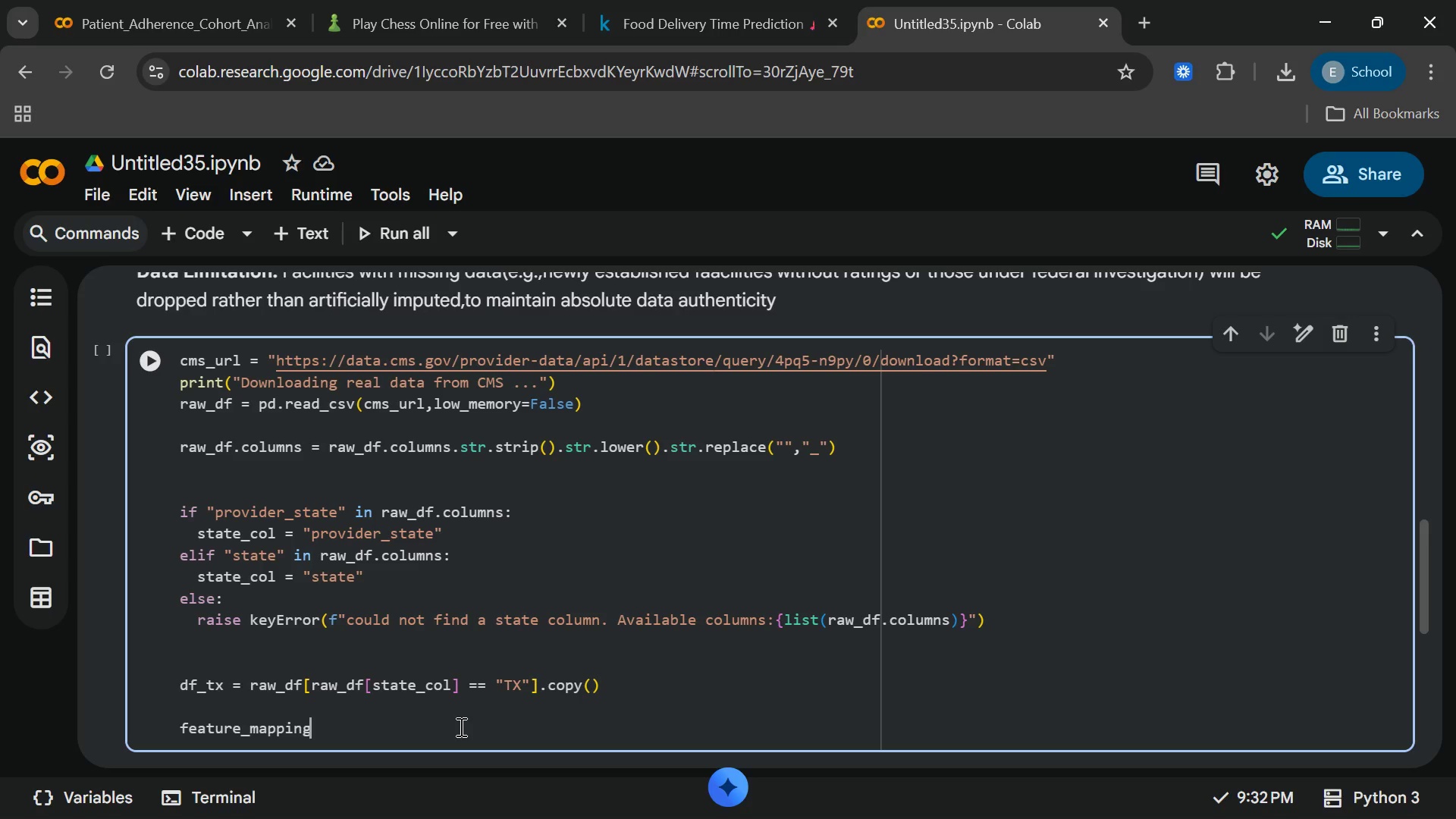 
key(Enter)
 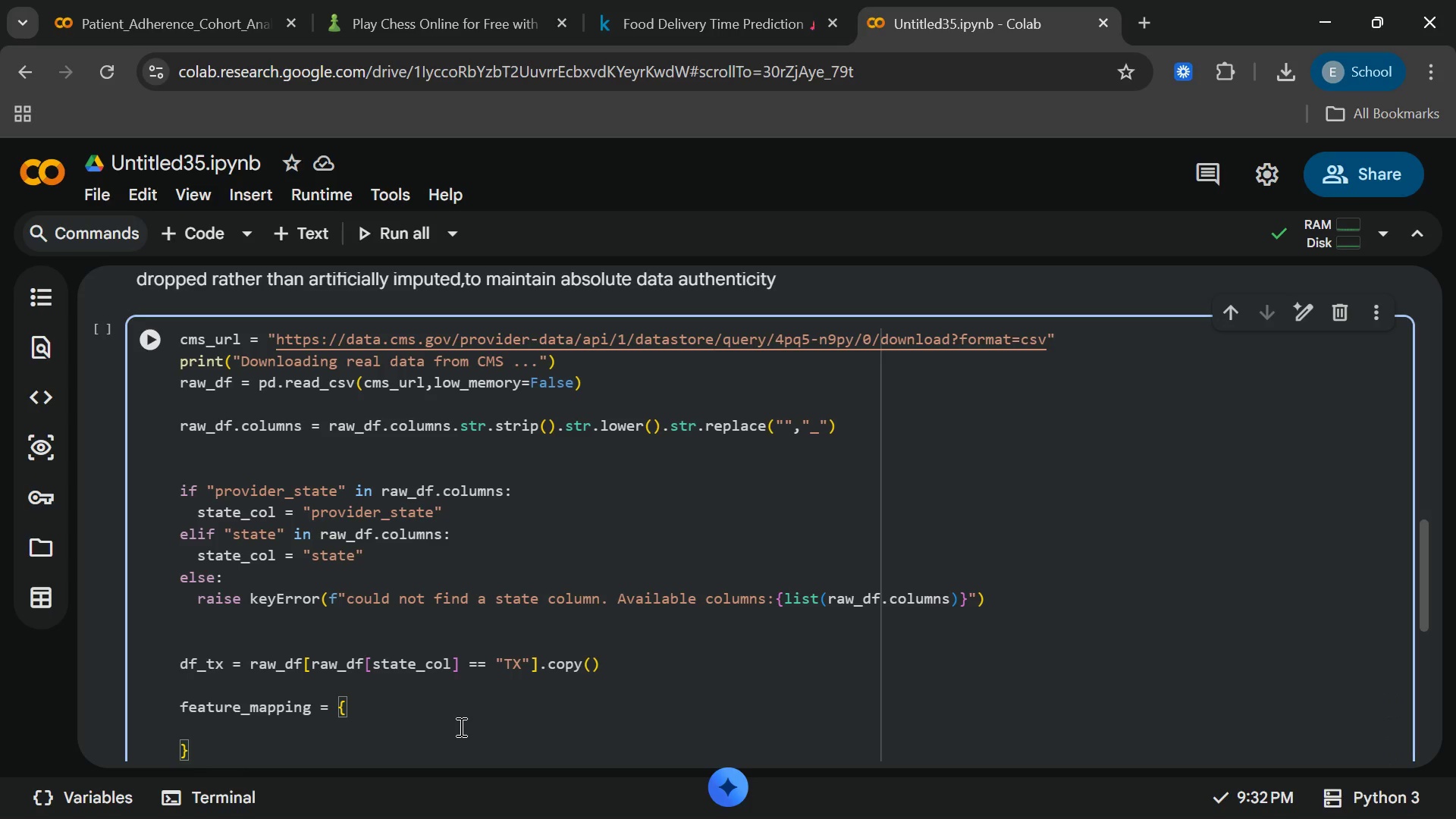 
type("number )
 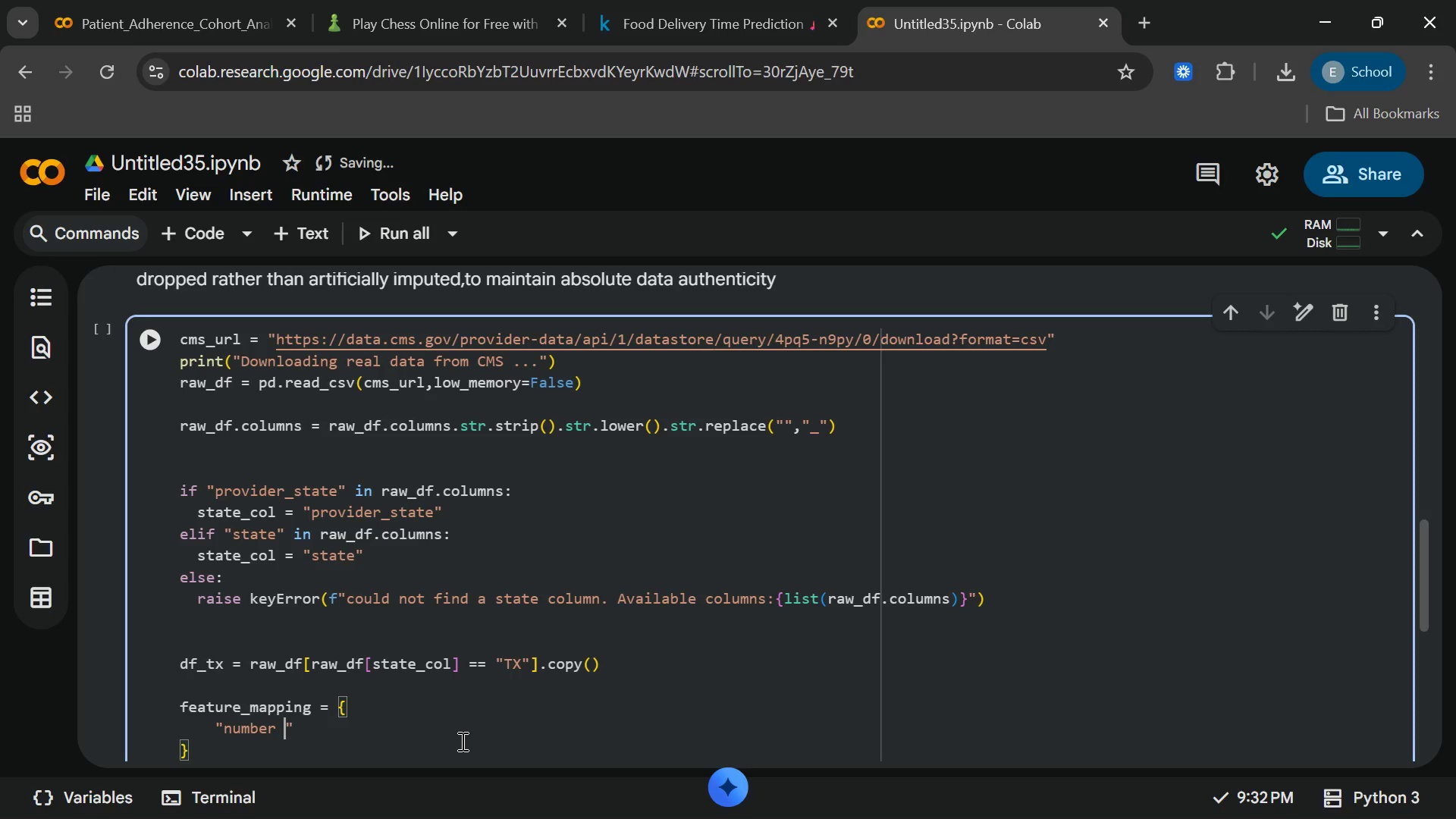 
key(Backspace)
type(_of certified)
key(Backspace)
key(Backspace)
key(Backspace)
key(Backspace)
key(Backspace)
key(Backspace)
key(Backspace)
key(Backspace)
key(Backspace)
key(Backspace)
type(_certified)
 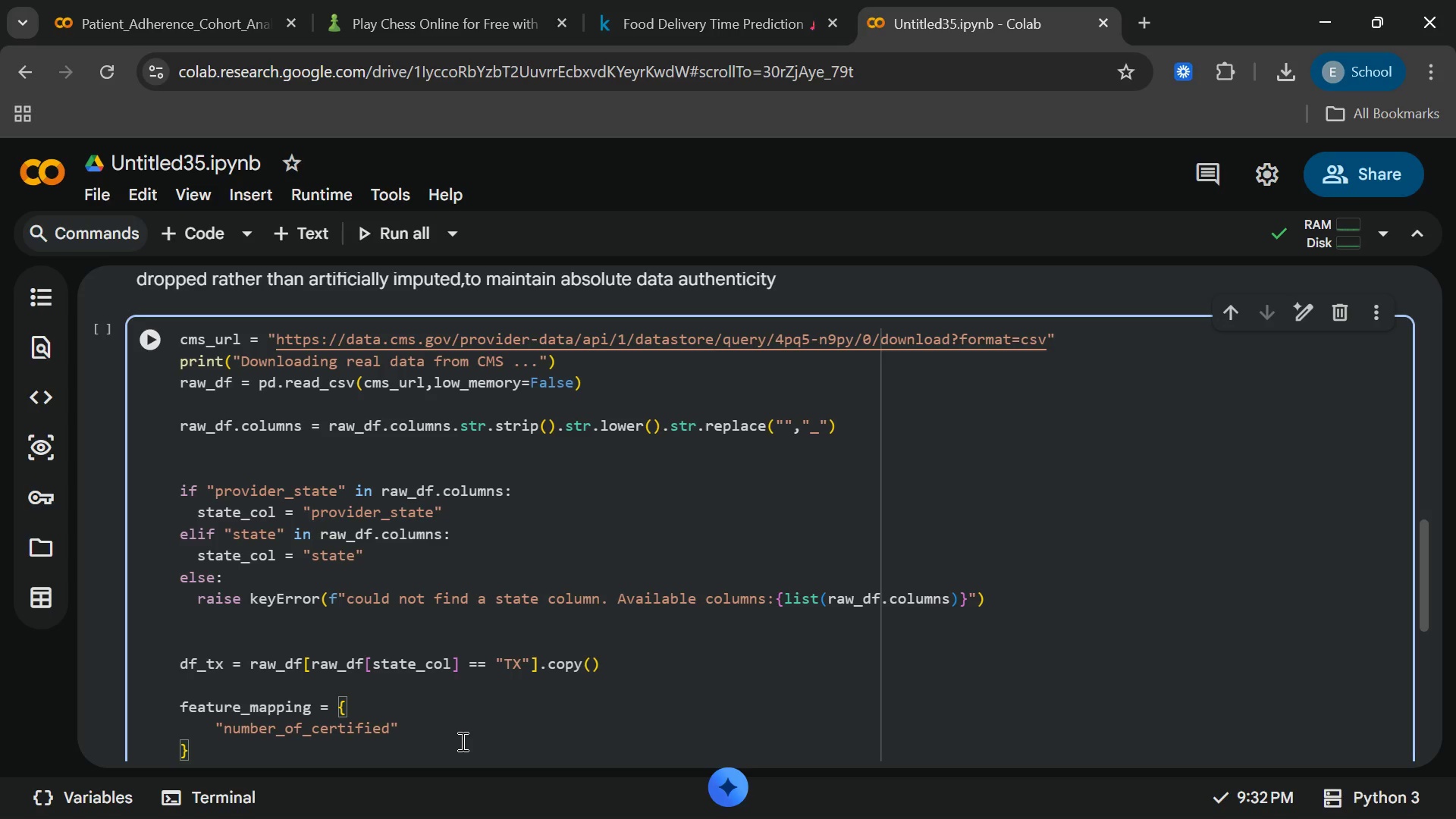 
type(_beds)
 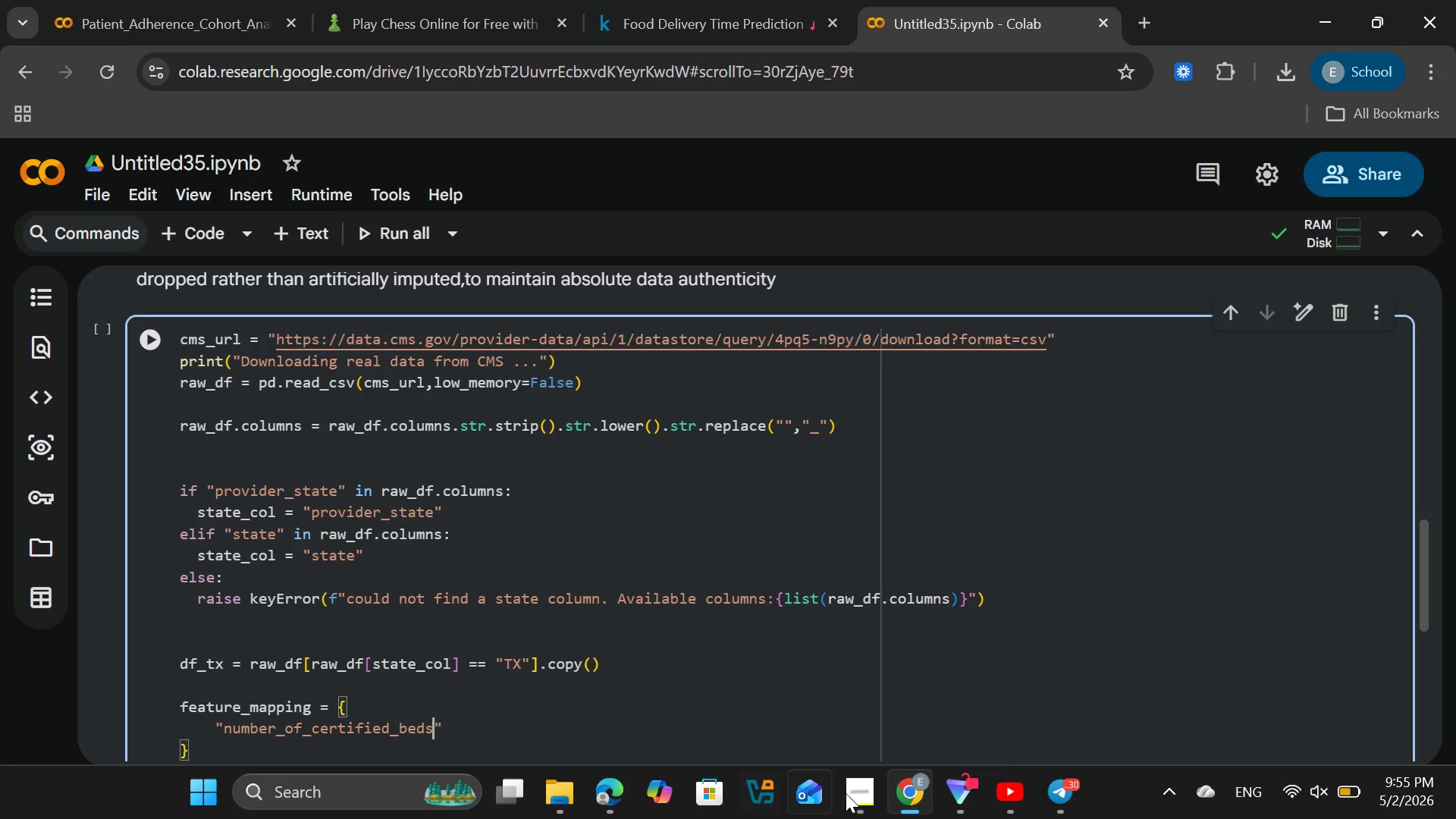 
wait(7.8)
 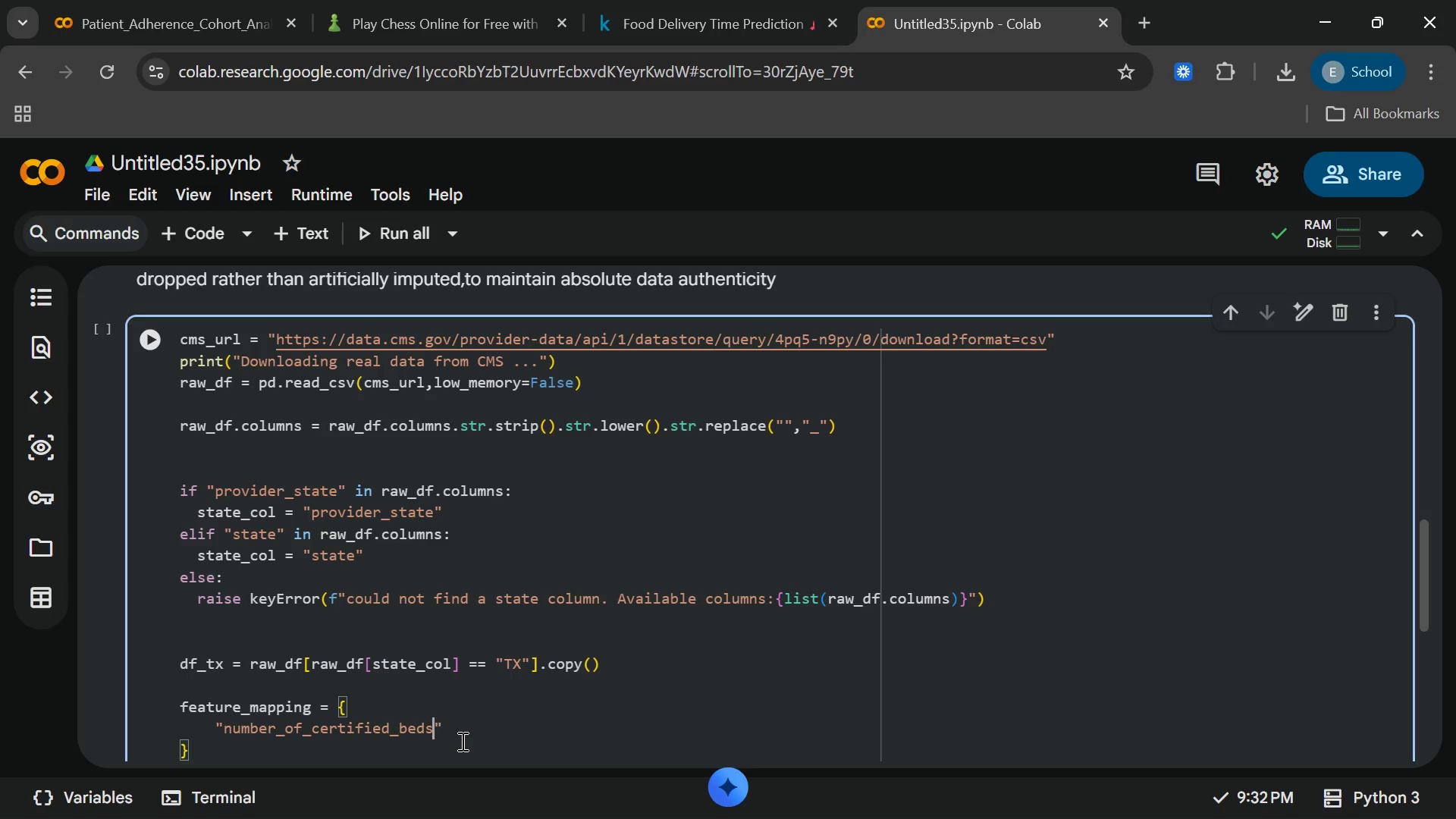 
left_click([1302, 782])
 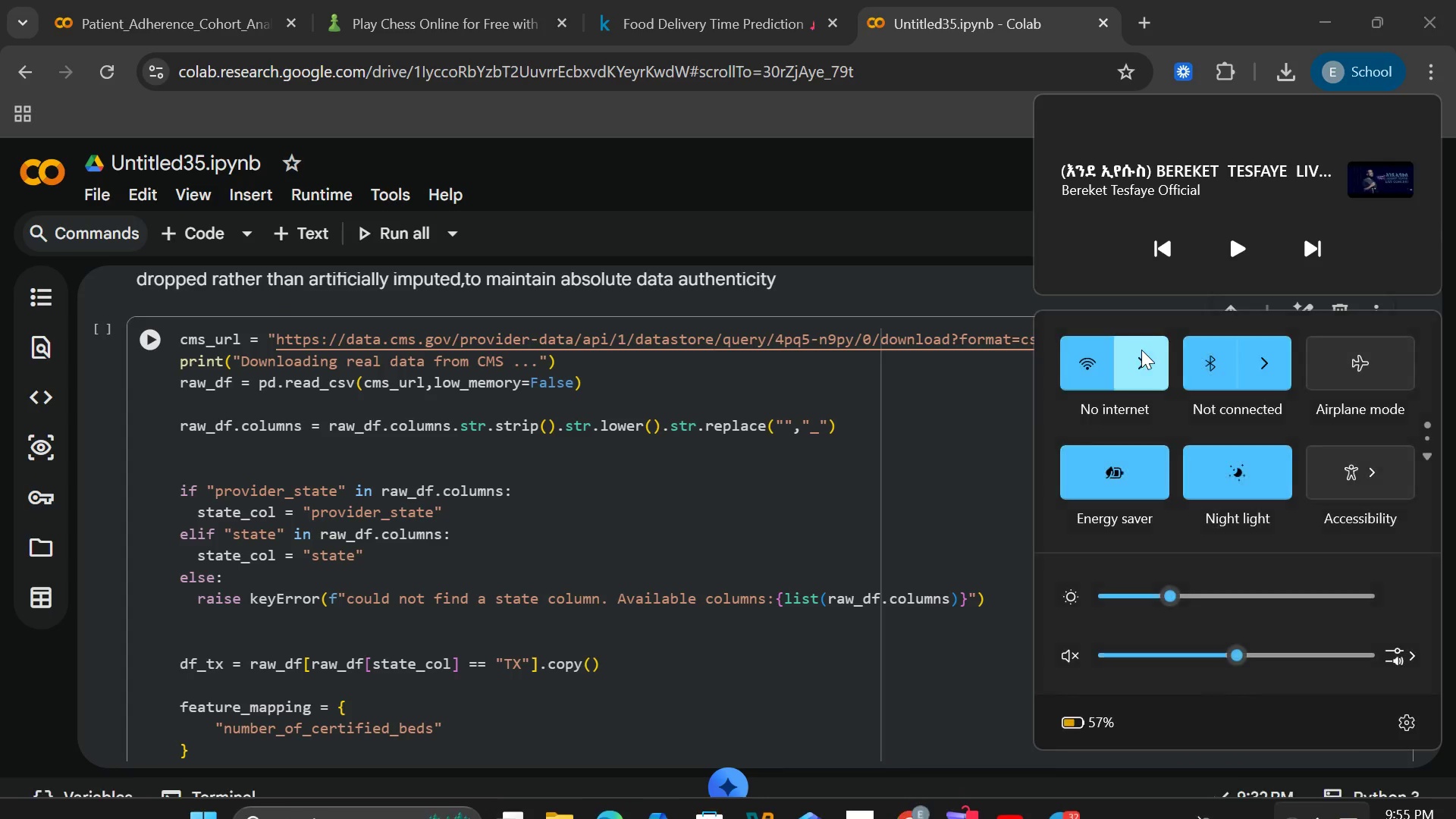 
left_click([1141, 350])
 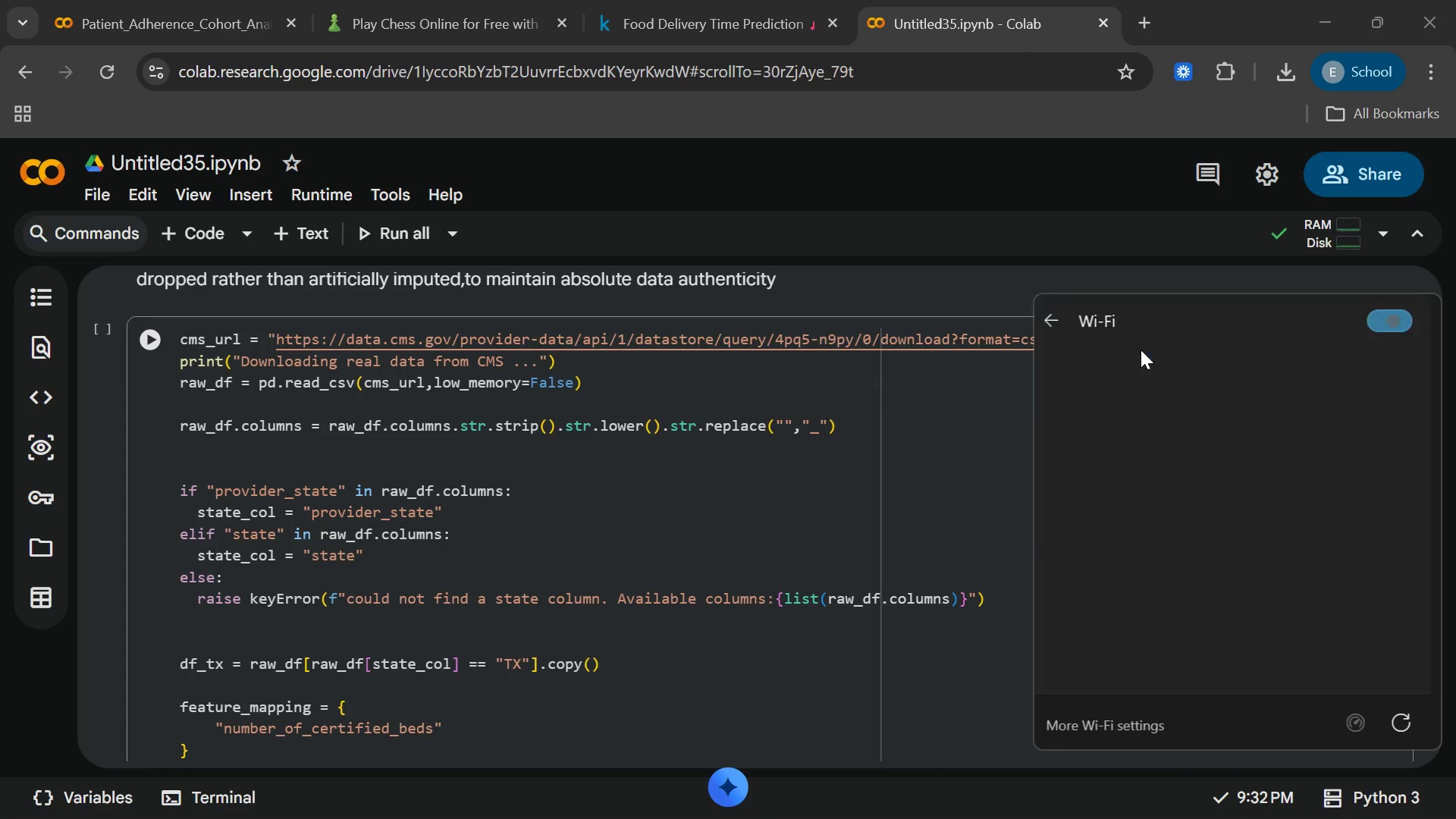 
scroll: coordinate [1141, 350], scroll_direction: up, amount: 6.0
 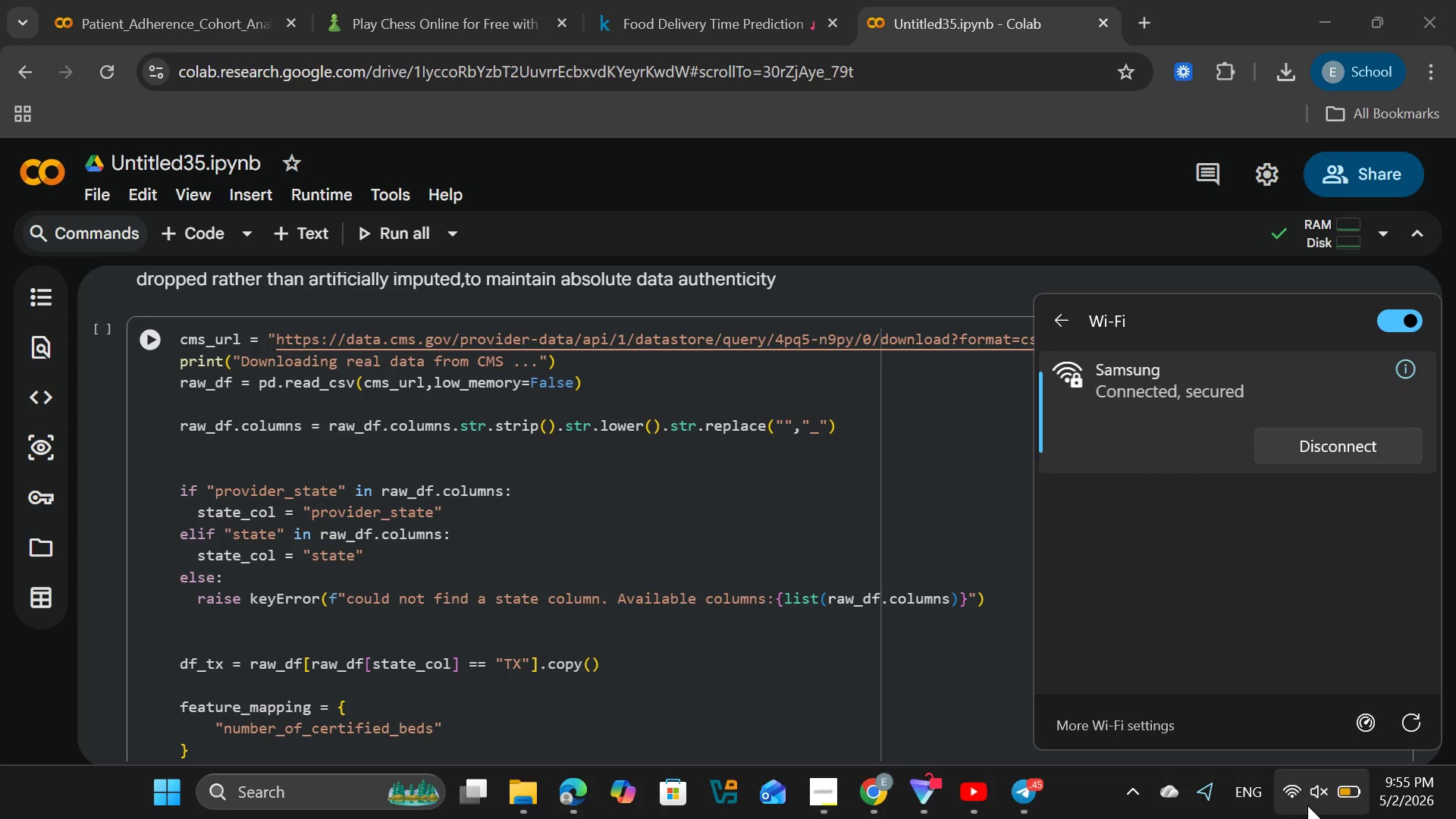 
left_click([1300, 805])
 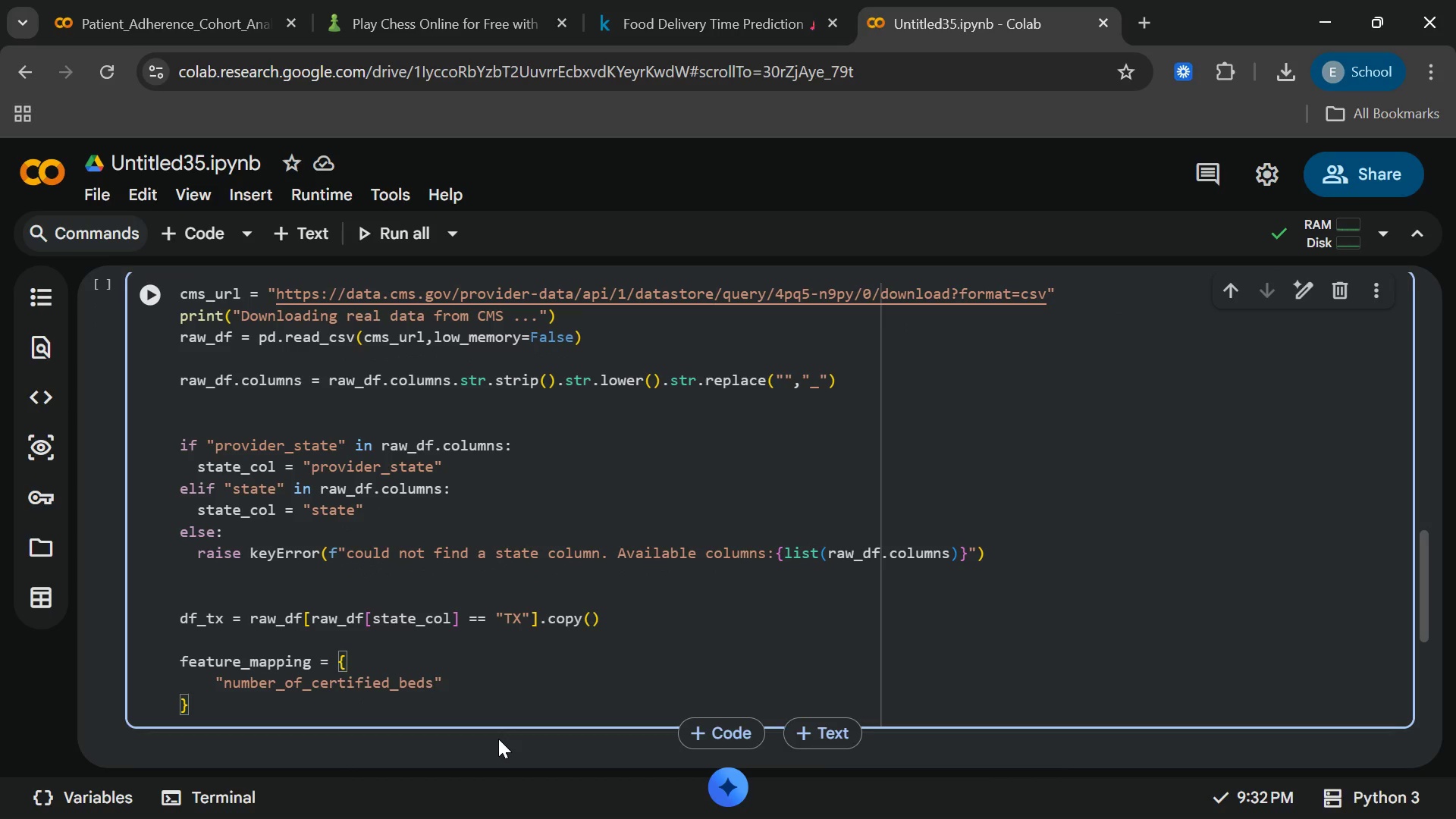 
wait(11.33)
 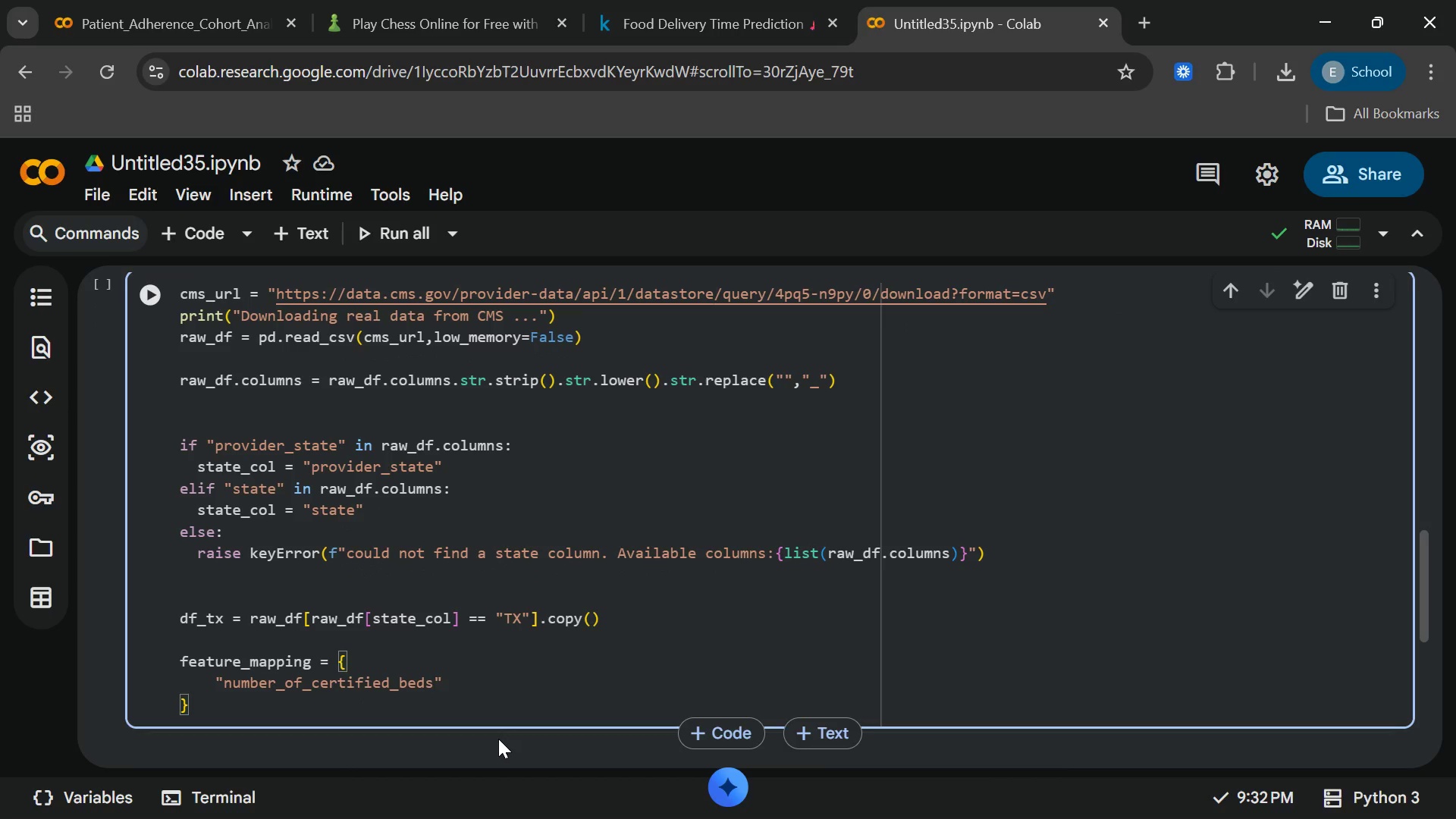 
key(ArrowRight)
 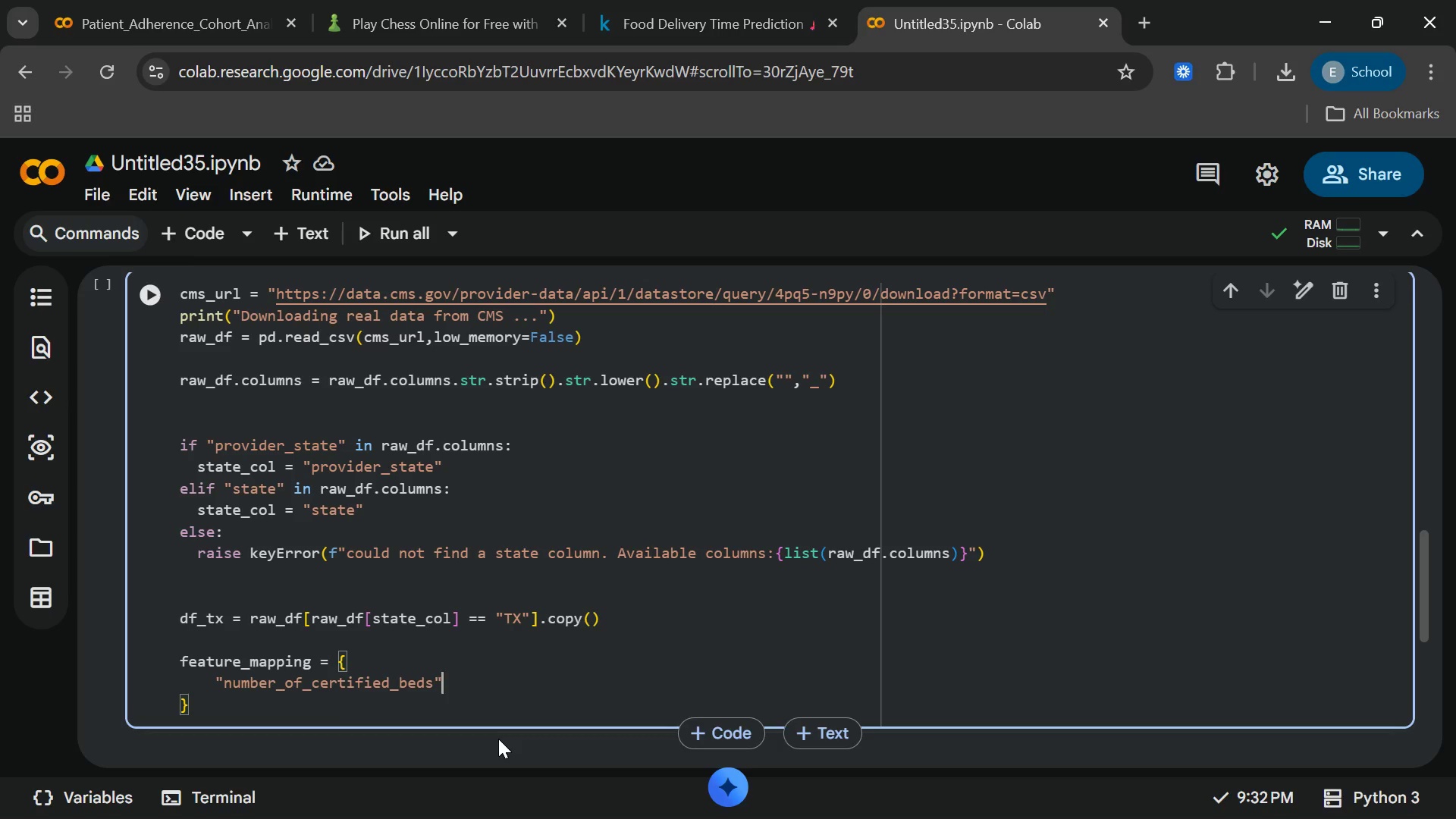 
key(Shift+Semicolon)
 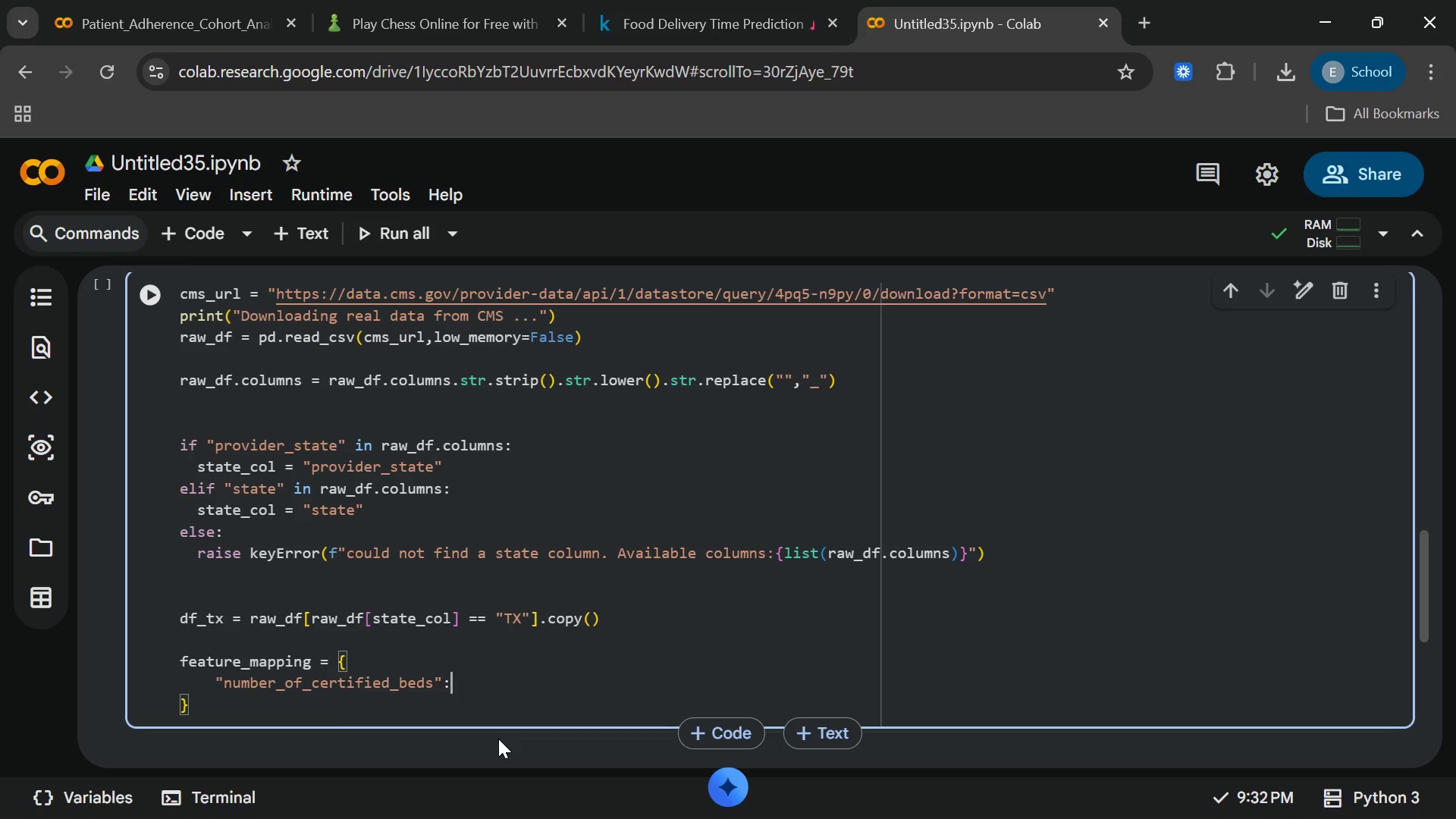 
wait(6.0)
 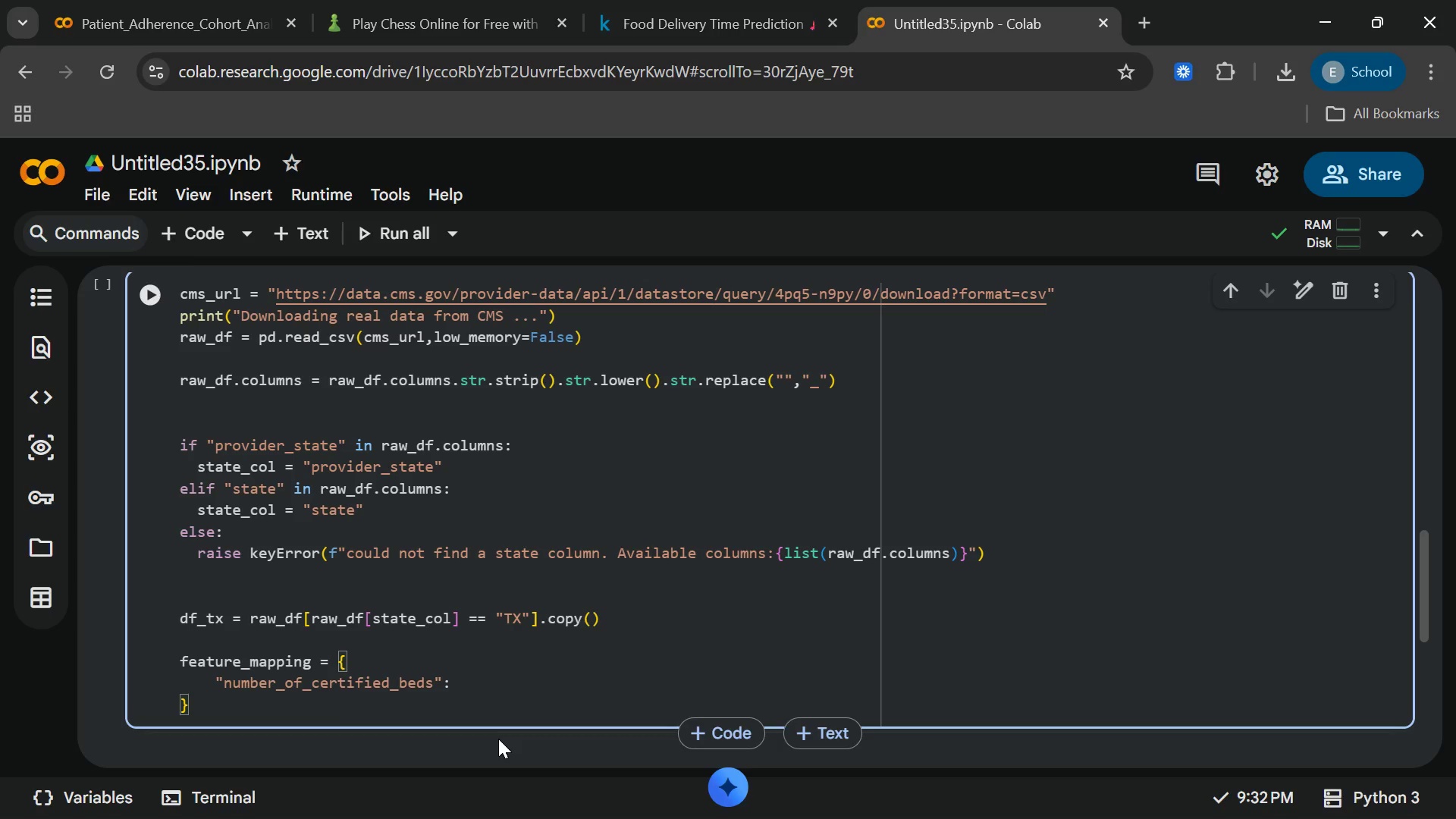 
type("Nuu)
key(Backspace)
type(mber of cer=)
key(Backspace)
key(Backspace)
key(Backspace)
key(Backspace)
type(Cer)
 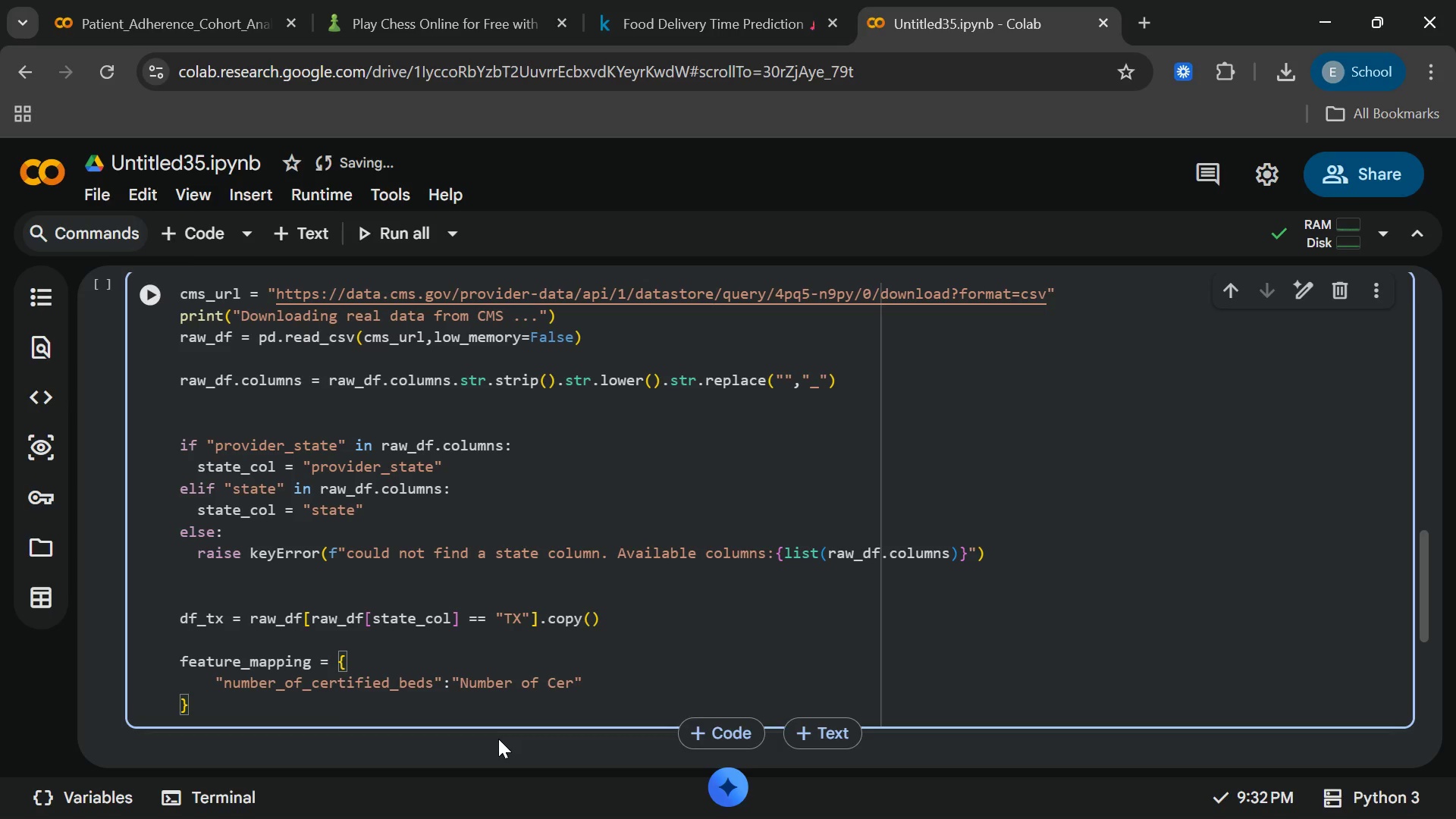 
type(tifue)
key(Backspace)
key(Backspace)
type(ied)
 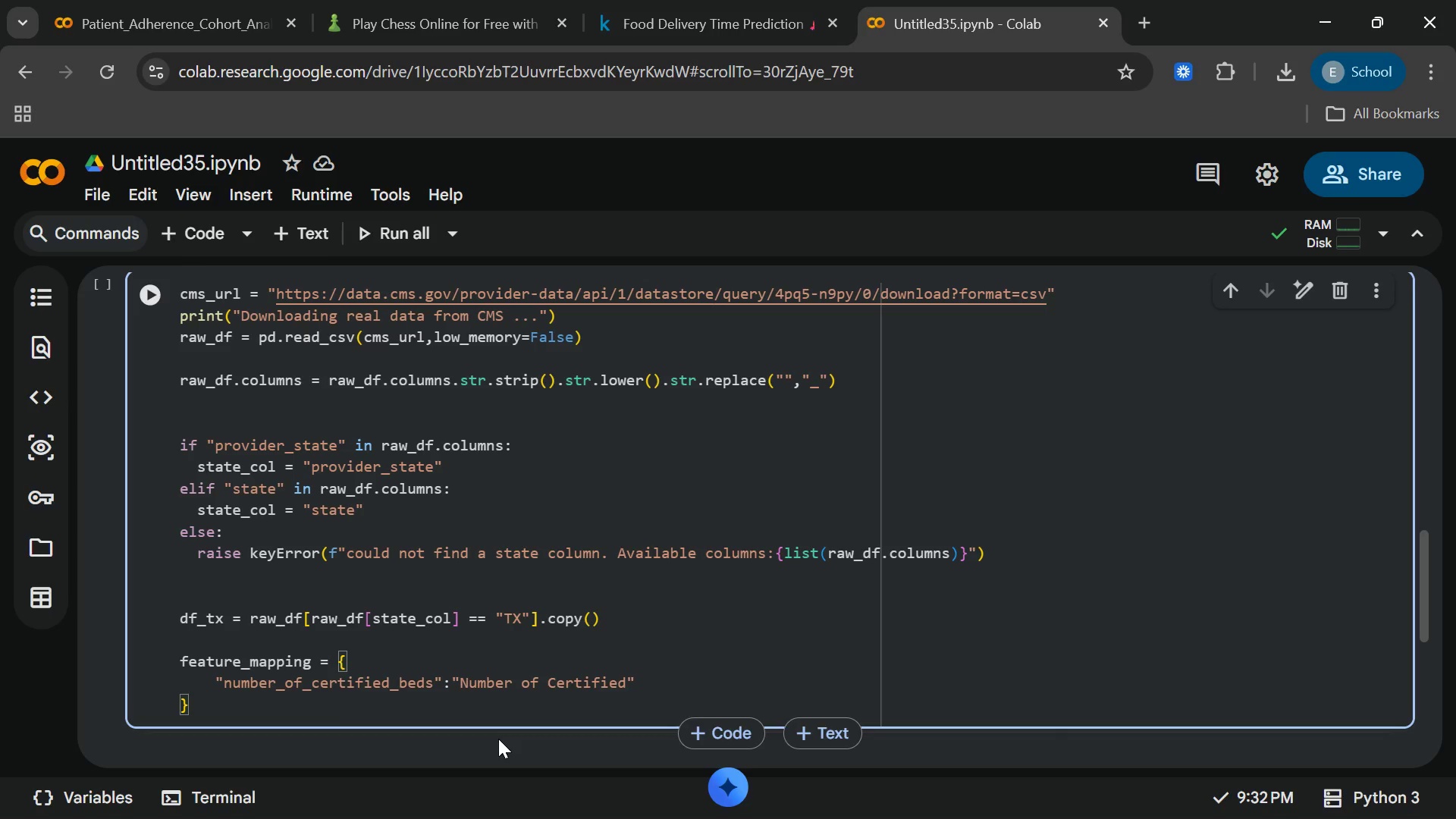 
type( Beds[End],)
 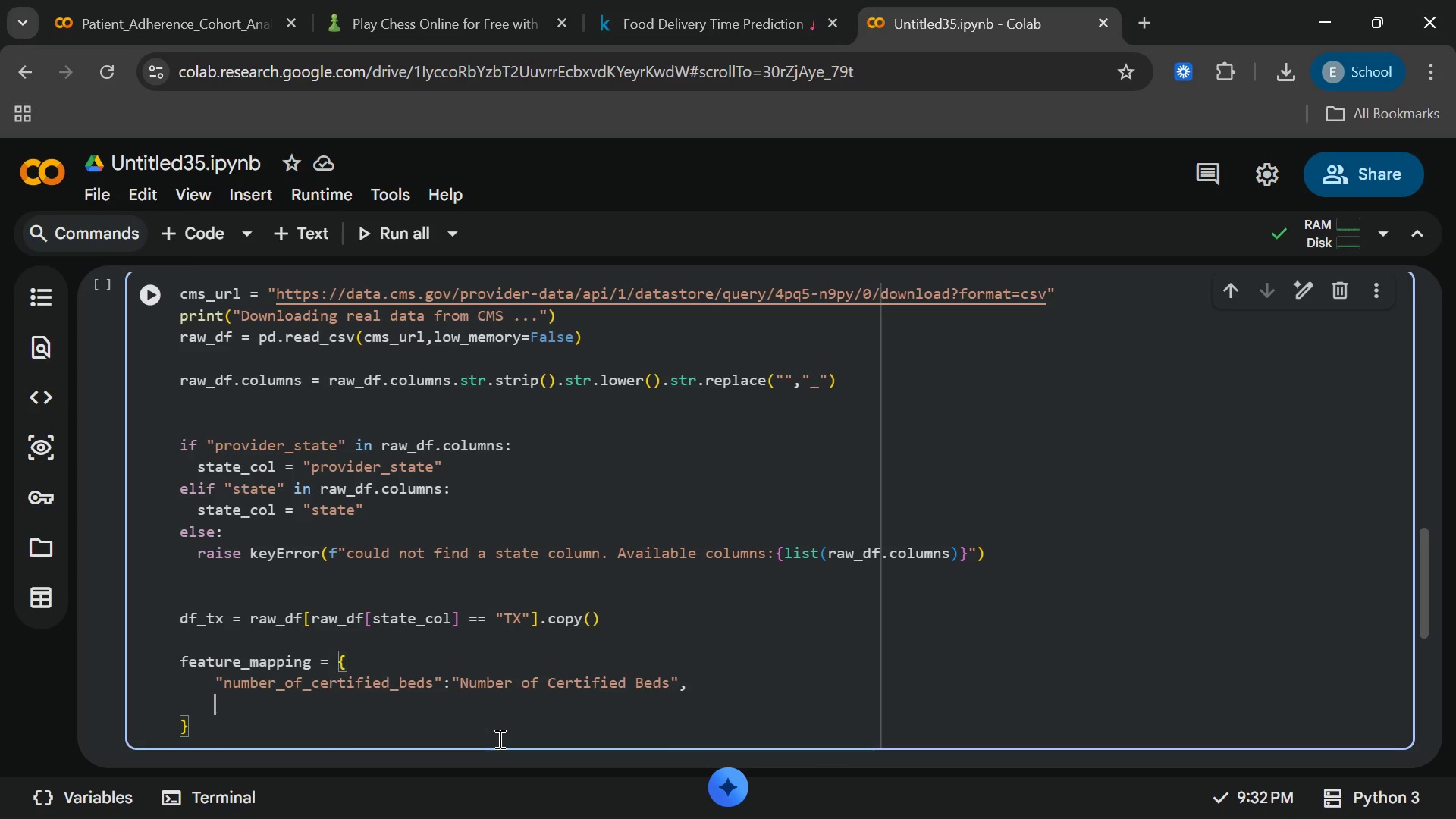 
 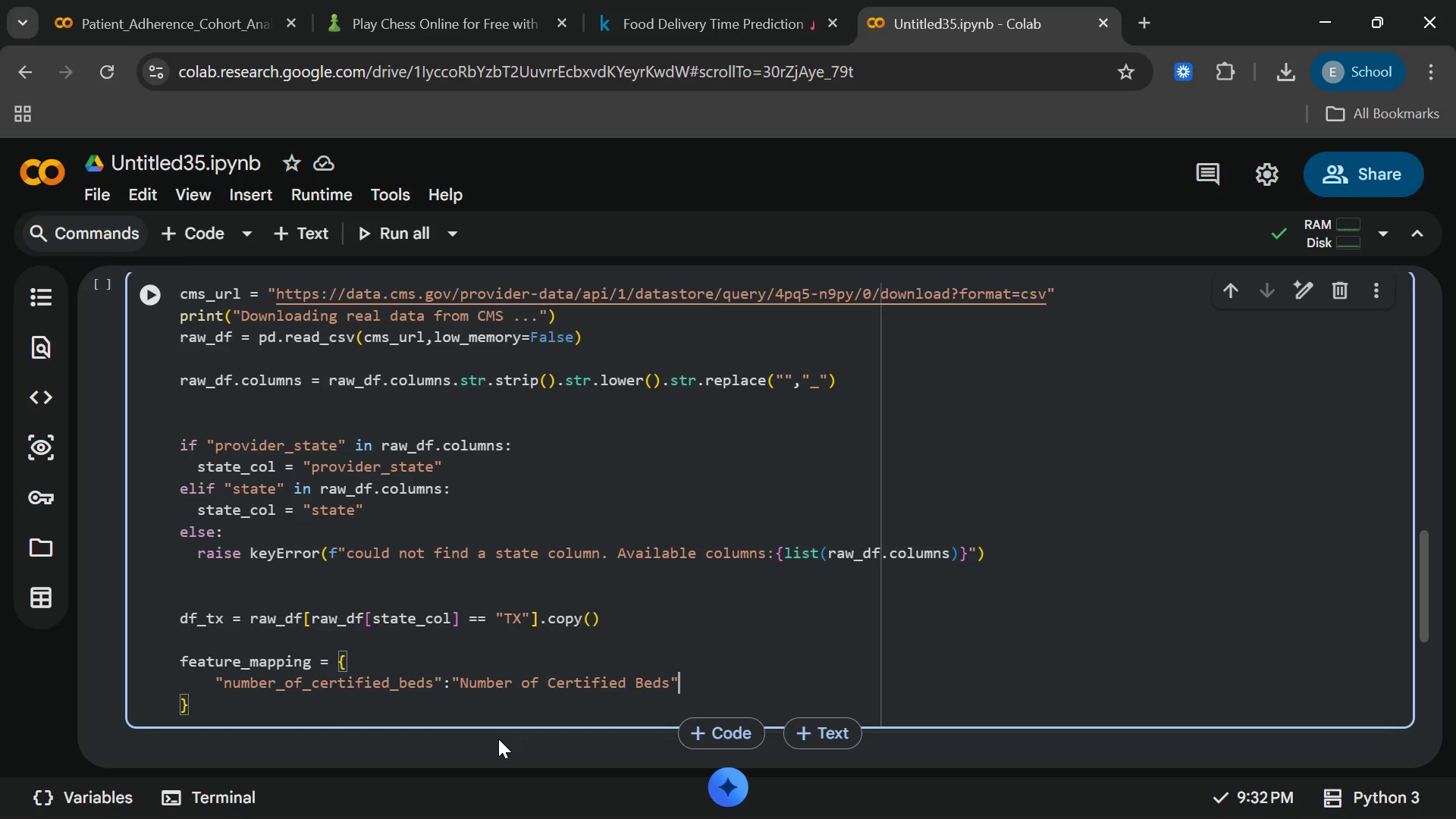 
key(Enter)
 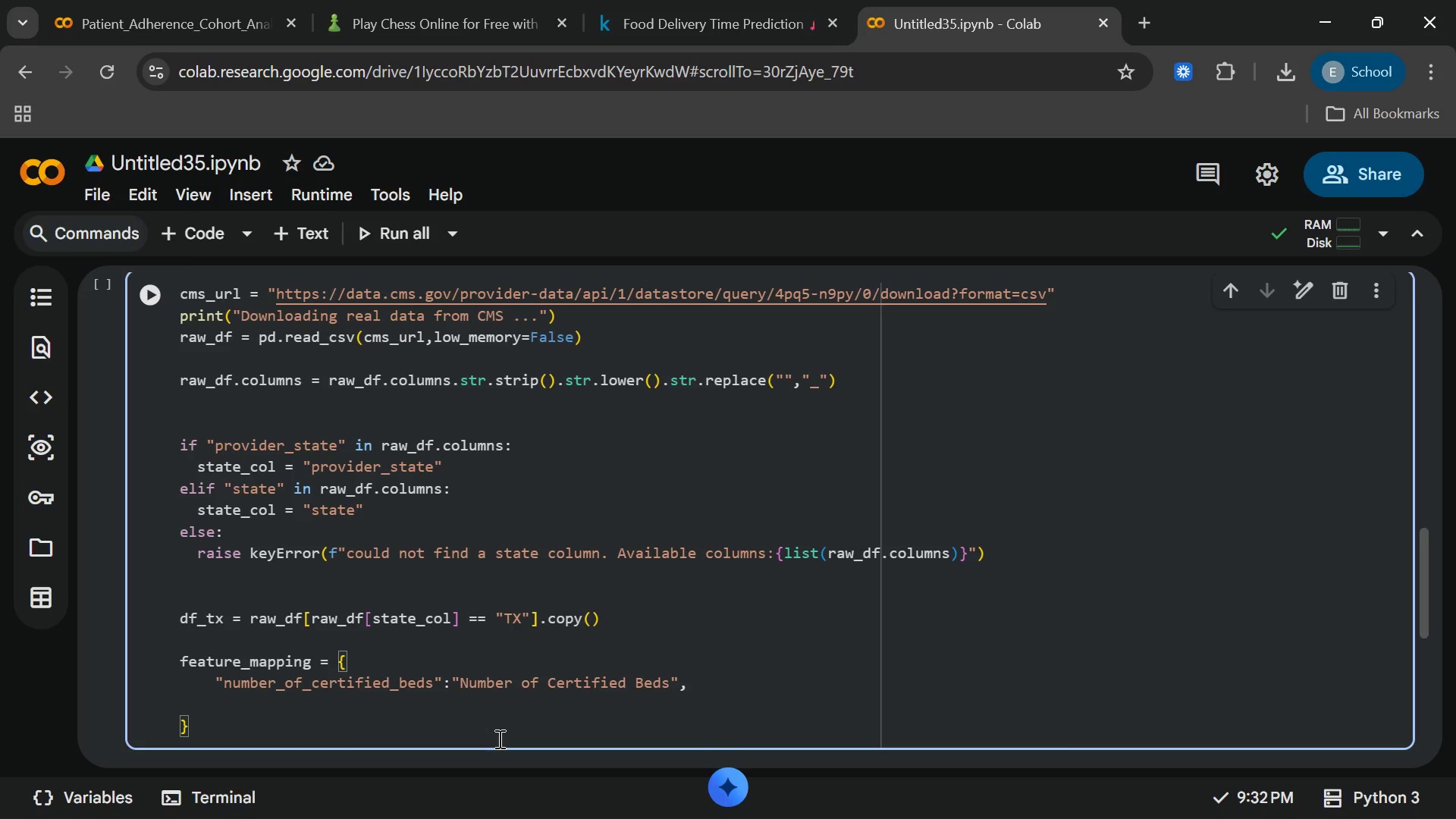 
type("Health)
 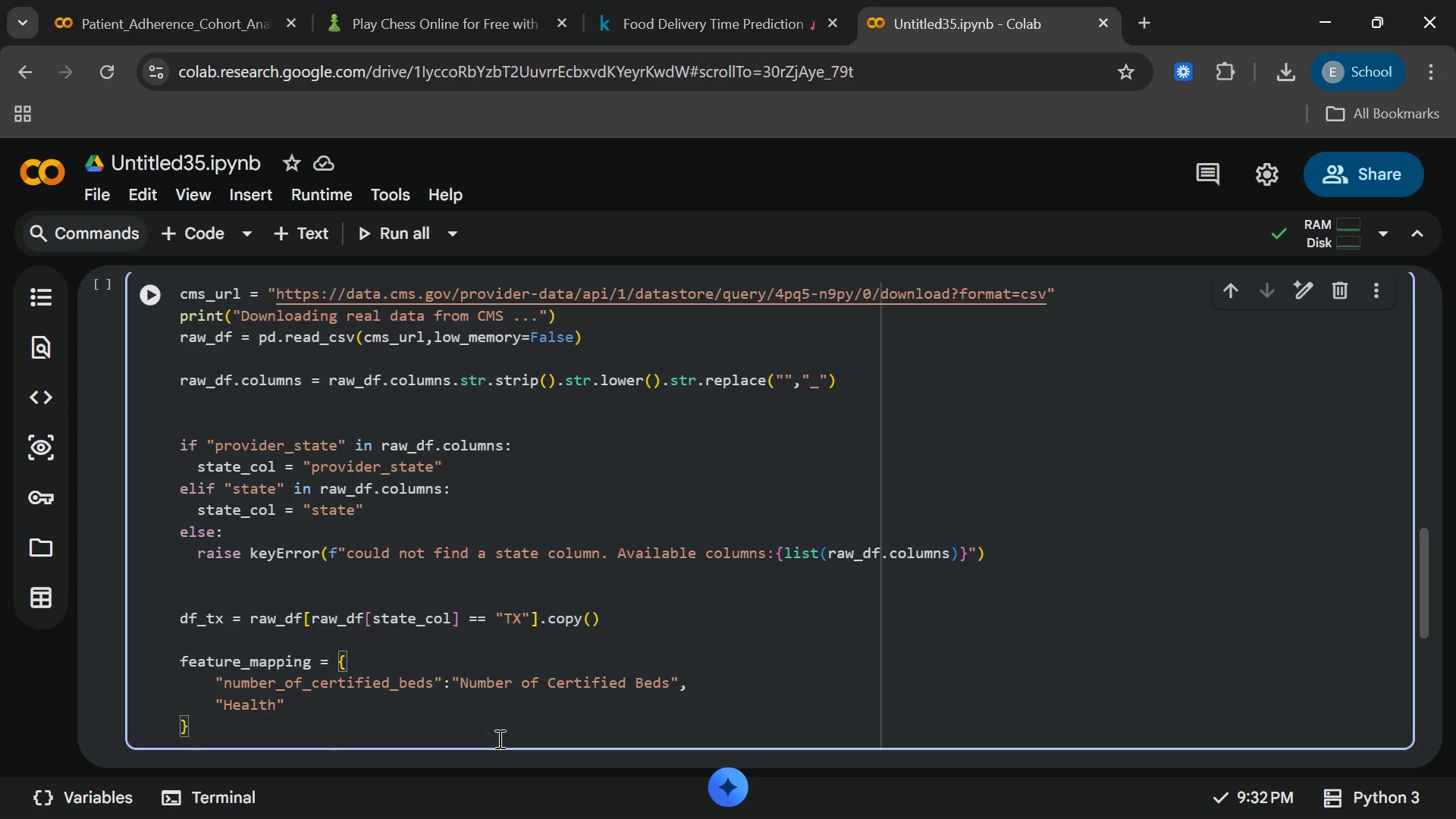 
wait(6.34)
 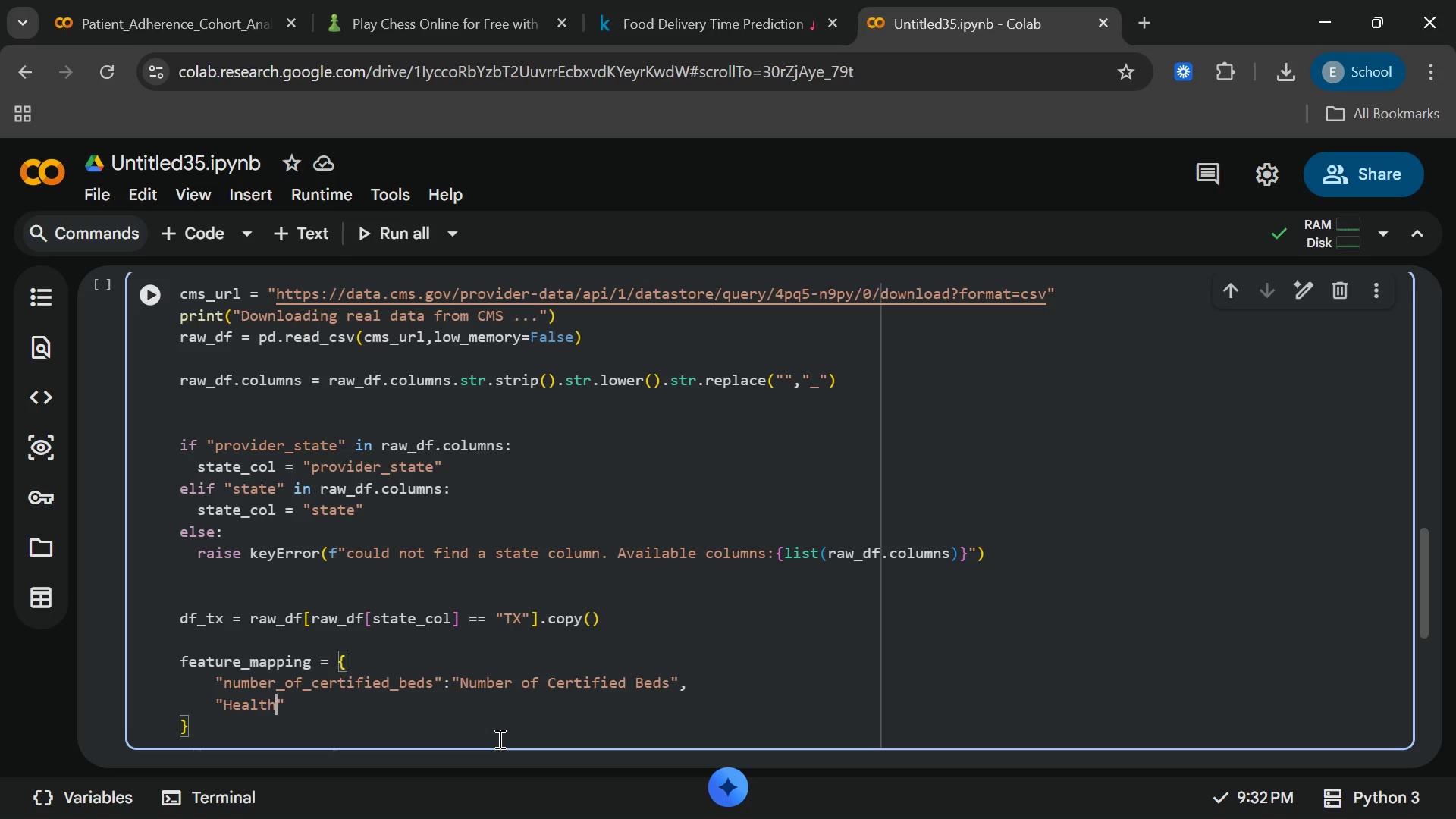 
key(Backspace)
key(Backspace)
key(Backspace)
key(Backspace)
key(Backspace)
key(Backspace)
type(health_inspection)
 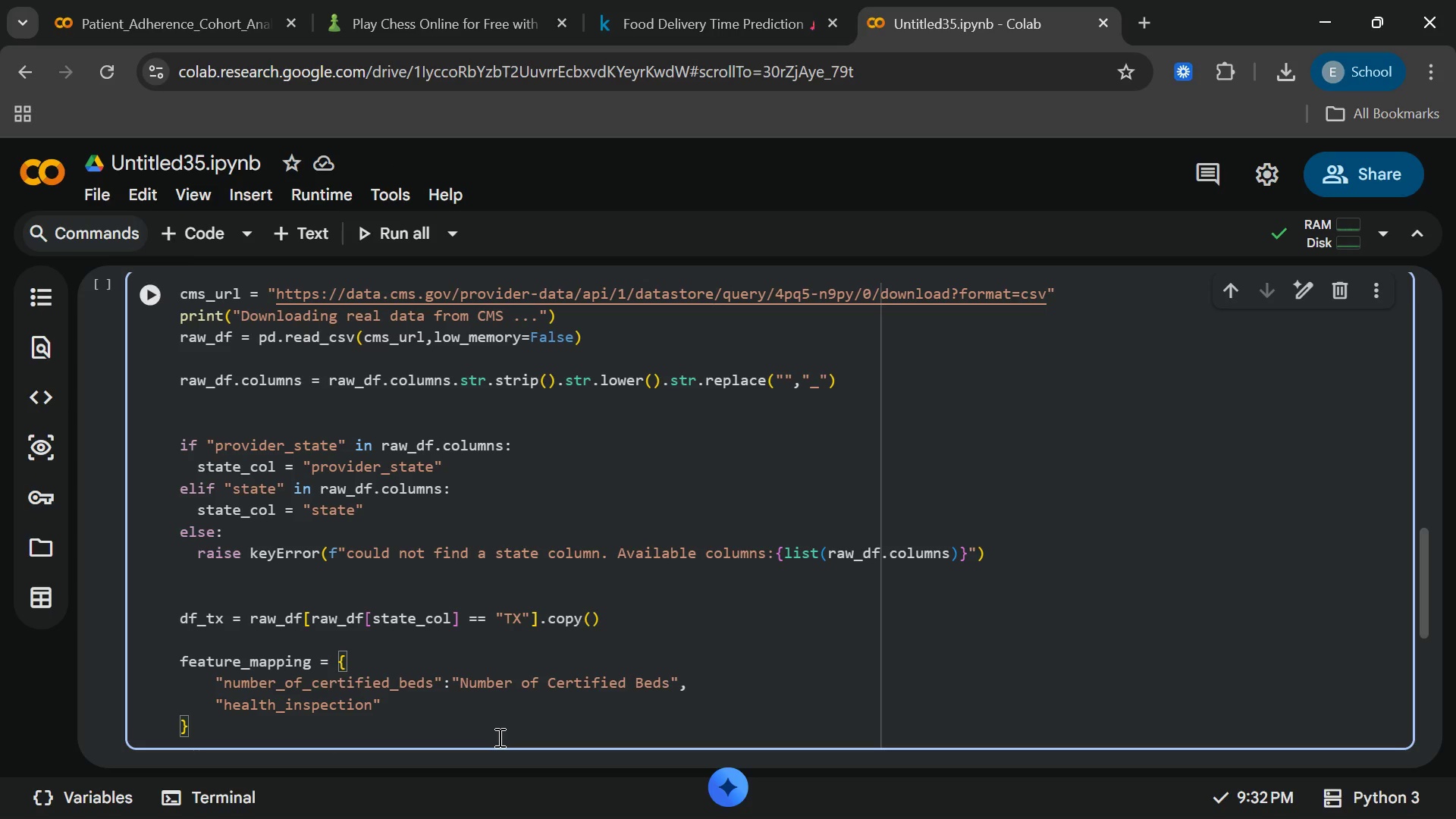 
type(_rating)
 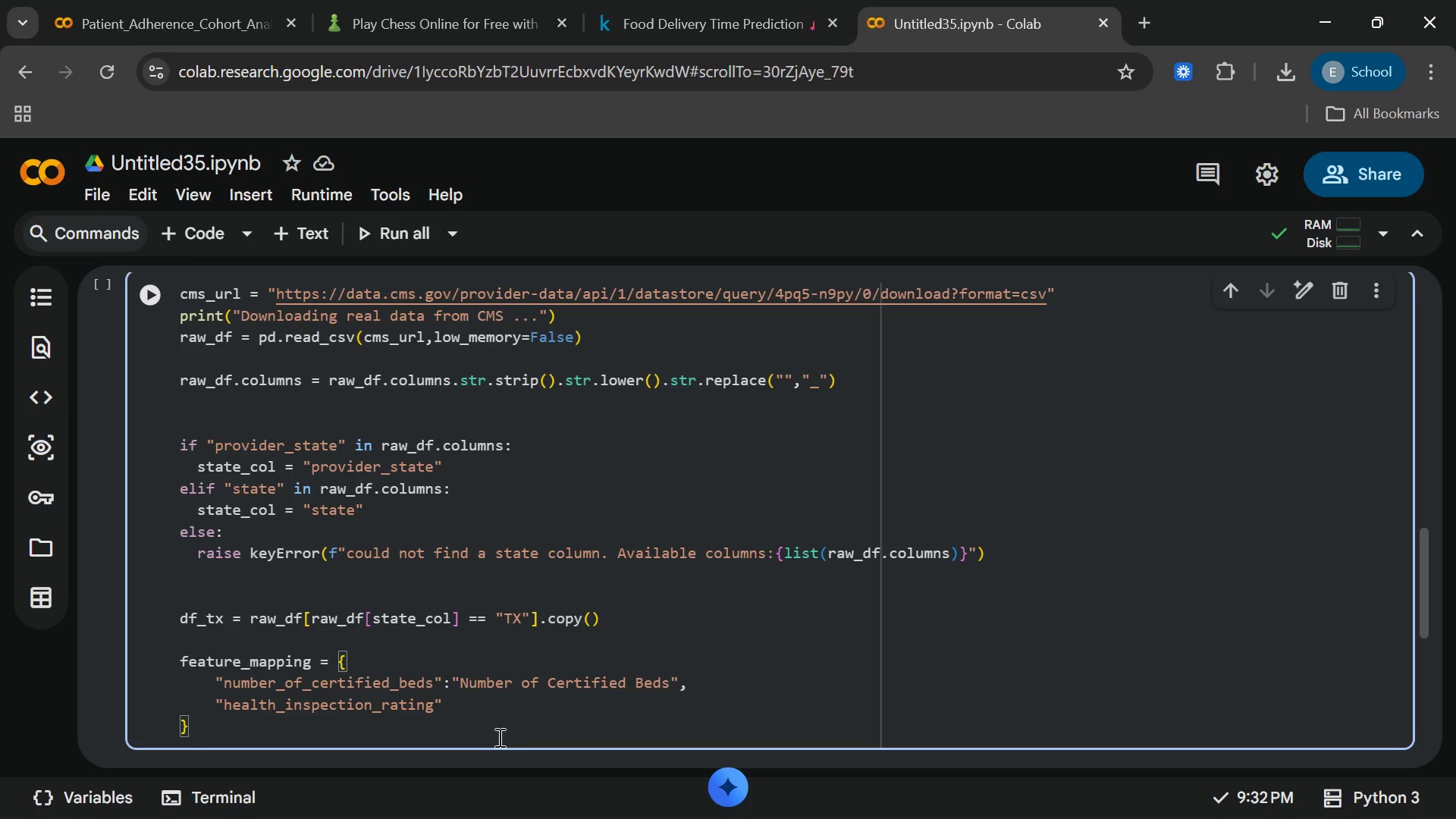 
key(ArrowRight)
 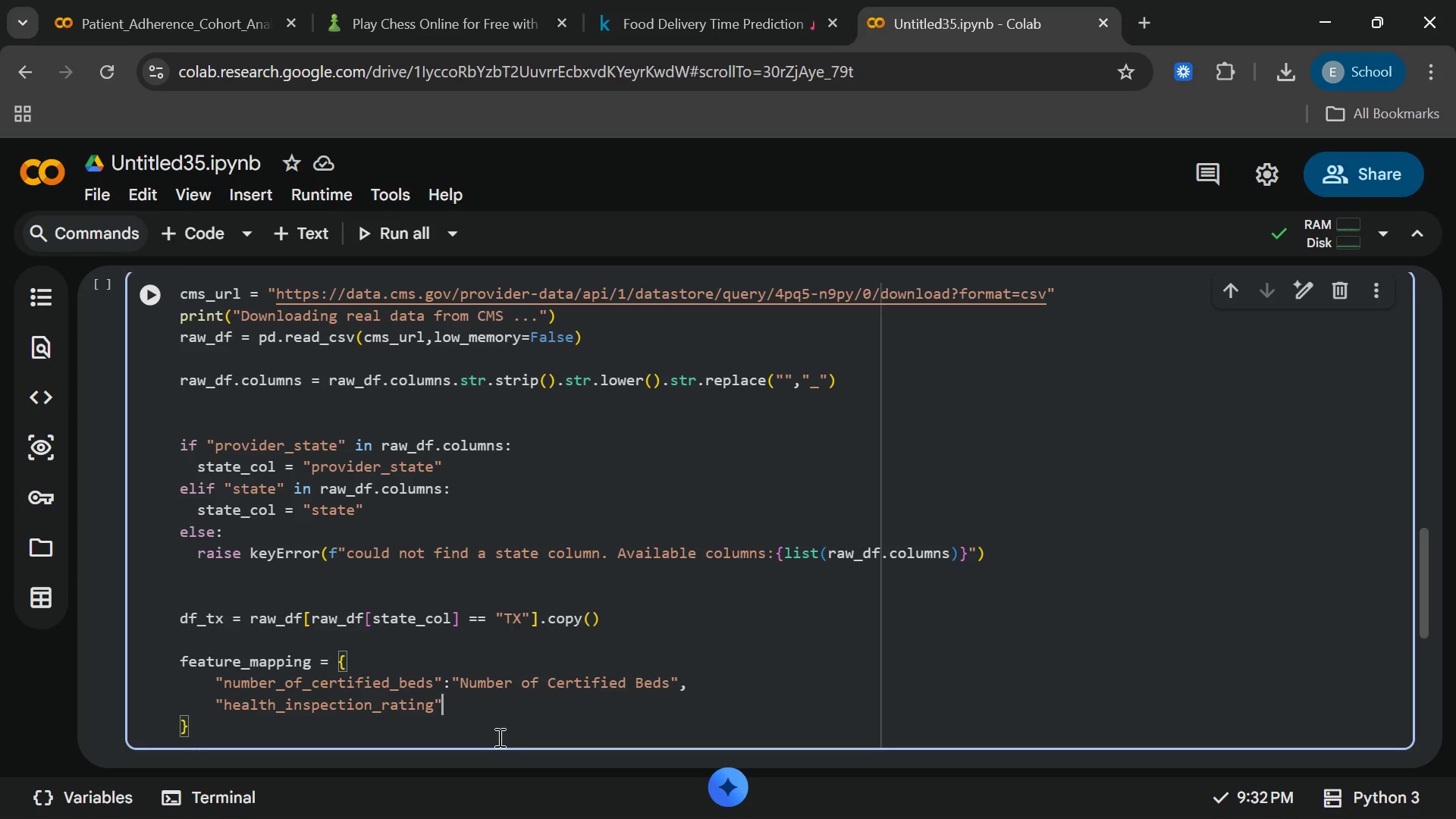 
key(Shift+Semicolon)
 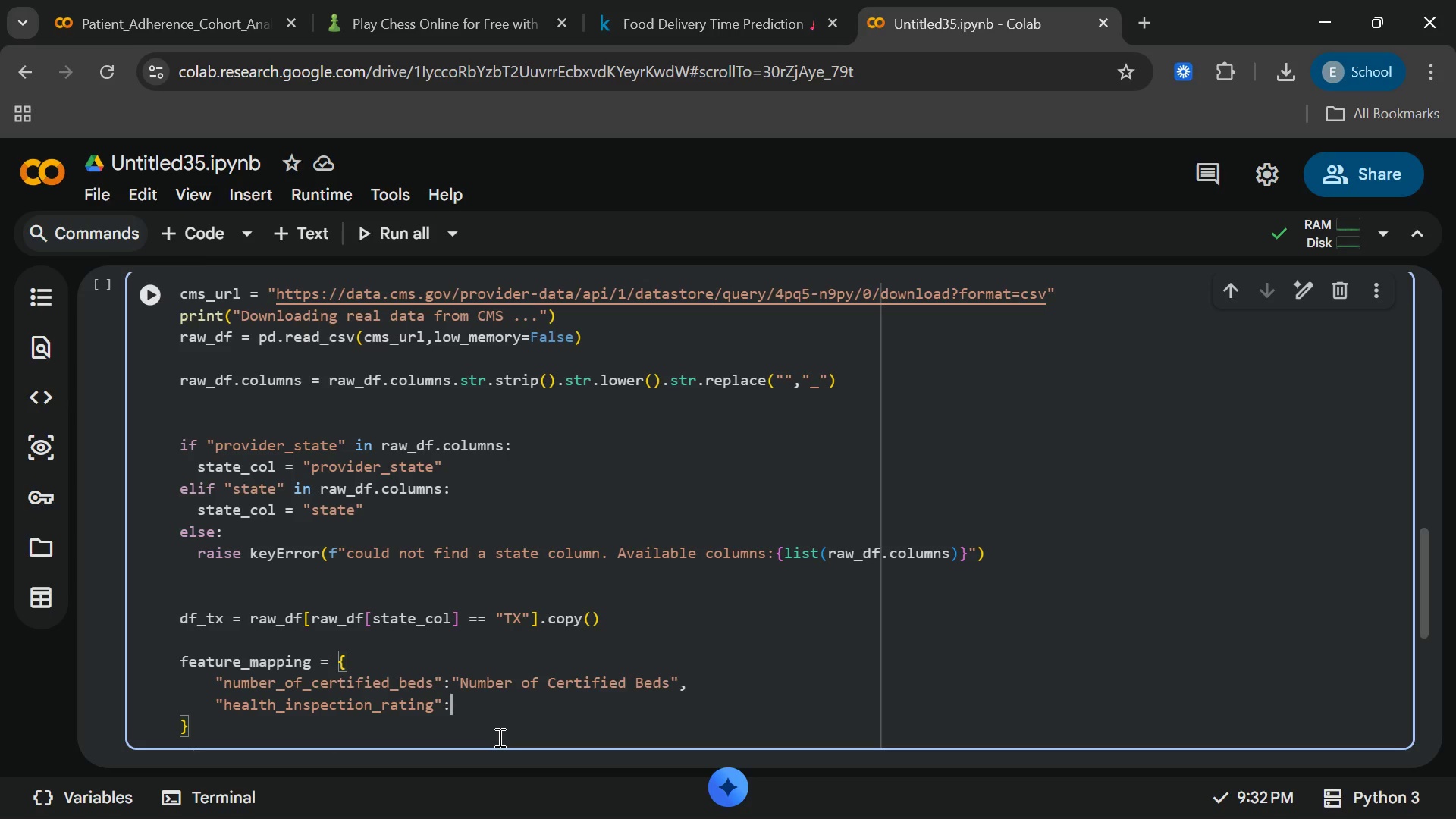 
type( "Health inspection)
key(Backspace)
key(Backspace)
key(Backspace)
key(Backspace)
key(Backspace)
key(Backspace)
key(Backspace)
key(Backspace)
key(Backspace)
key(Backspace)
type(Inspect)
key(Backspace)
type(ion Rating[PageDown][End])
 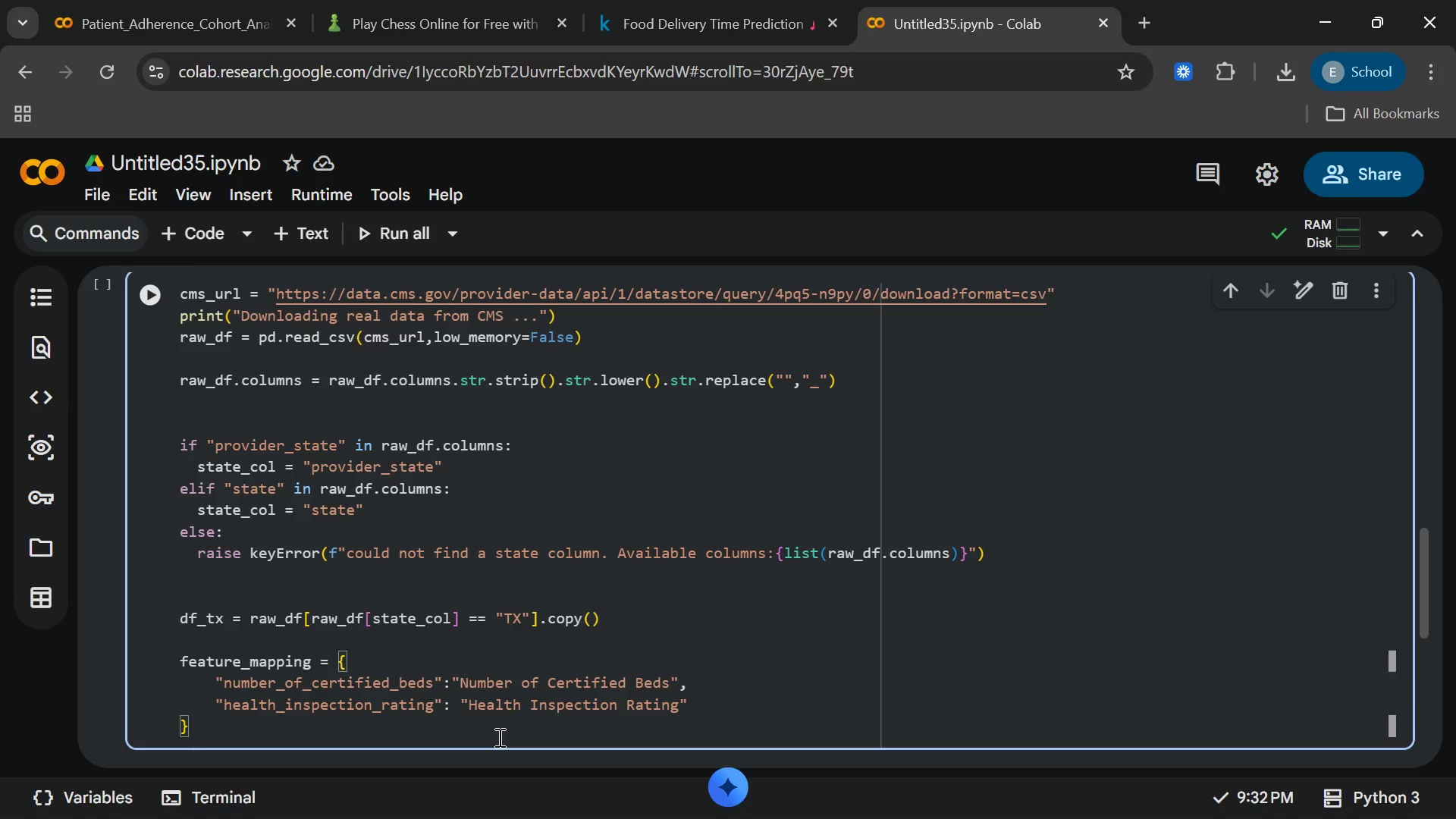 
key(ArrowUp)
 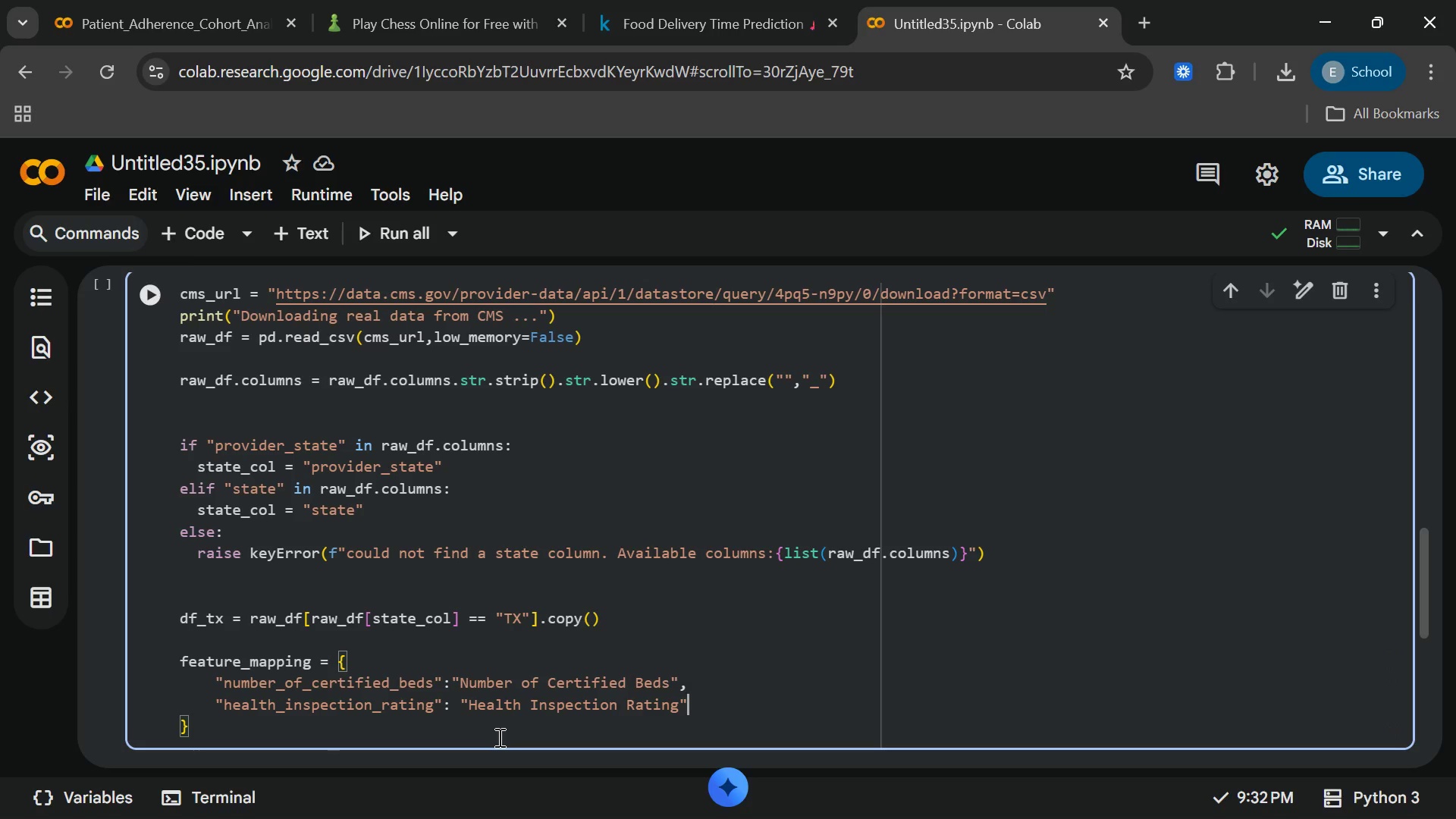 
key(End)
 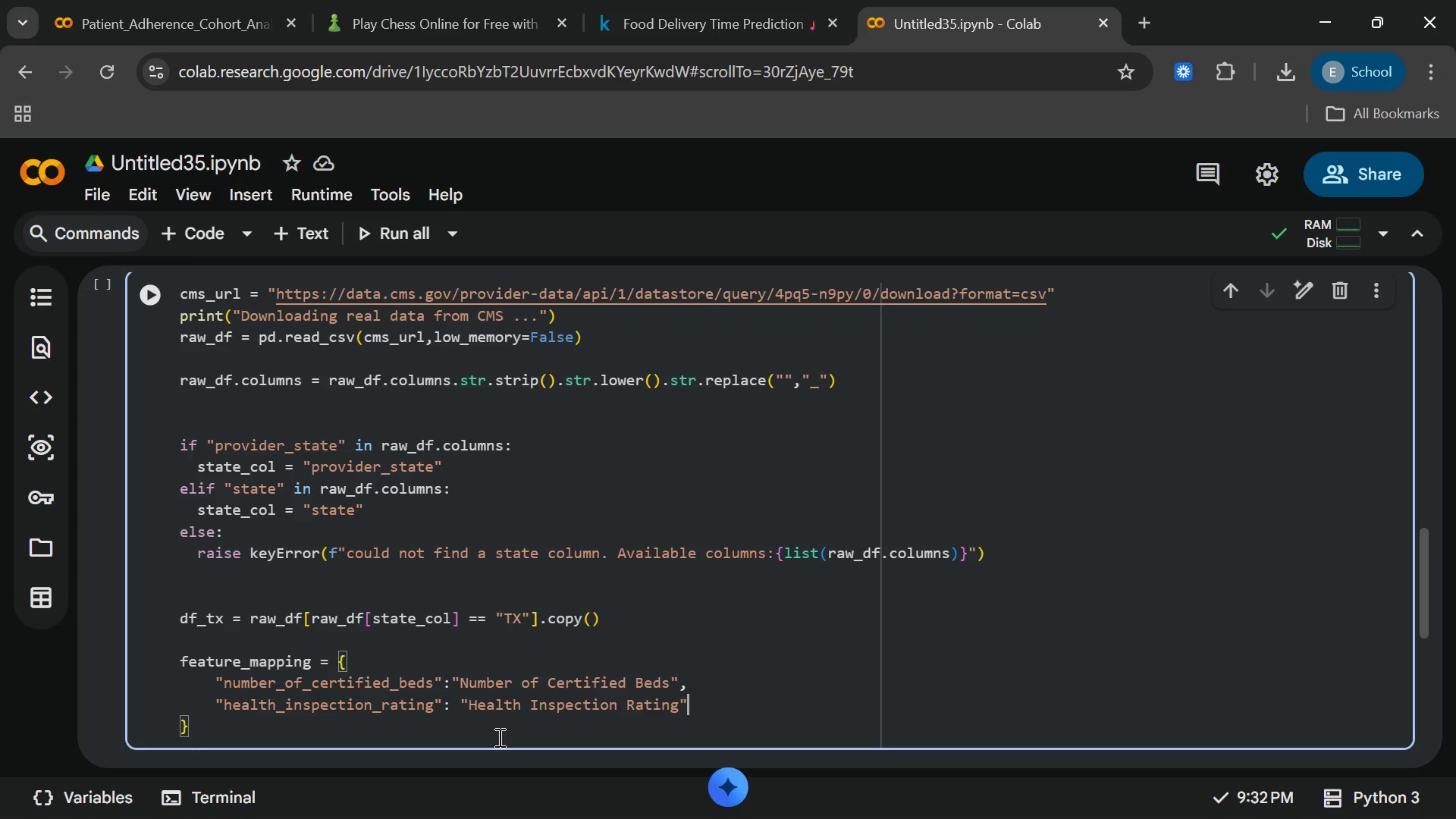 
key(Comma)
 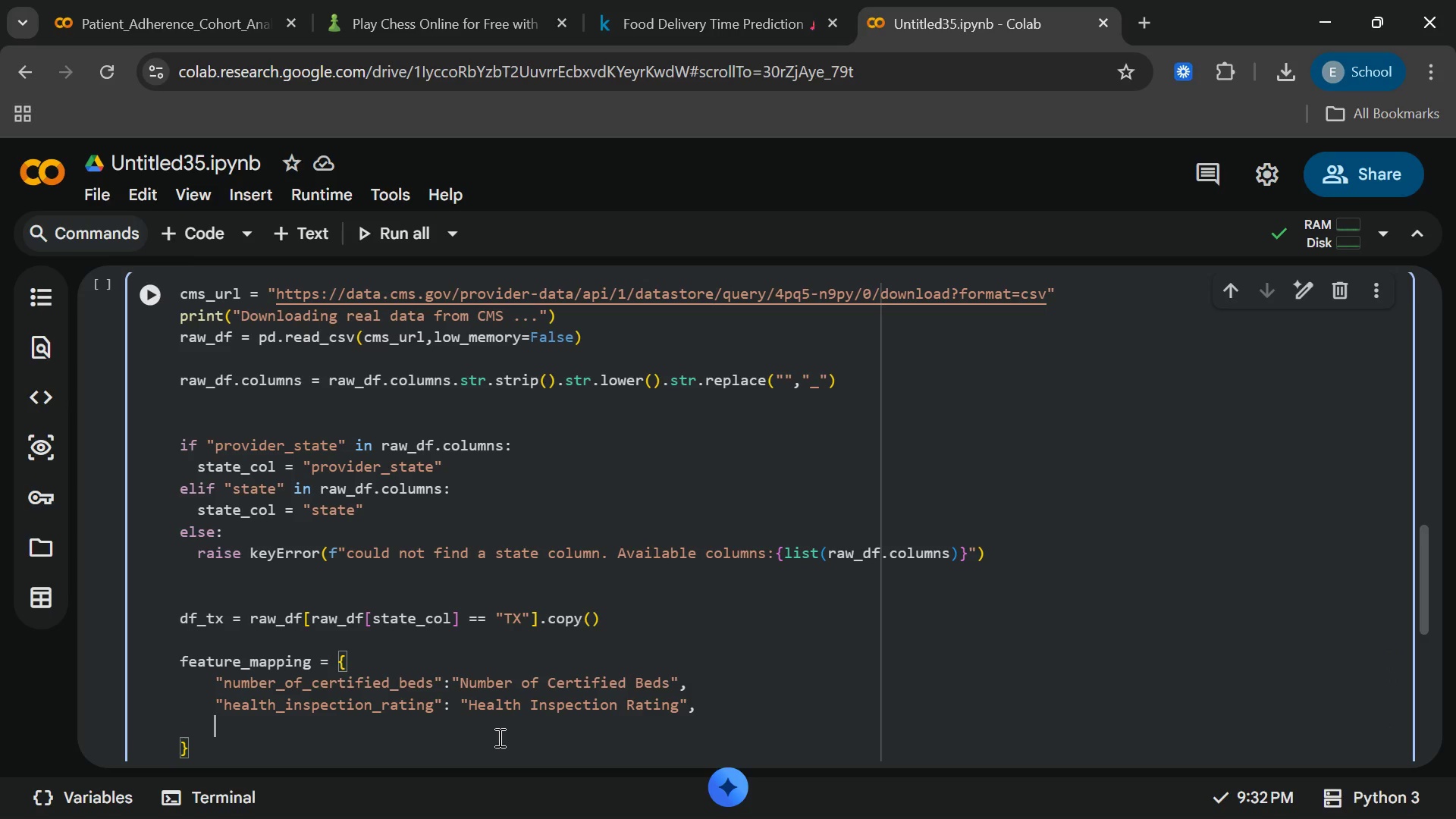 
key(Enter)
 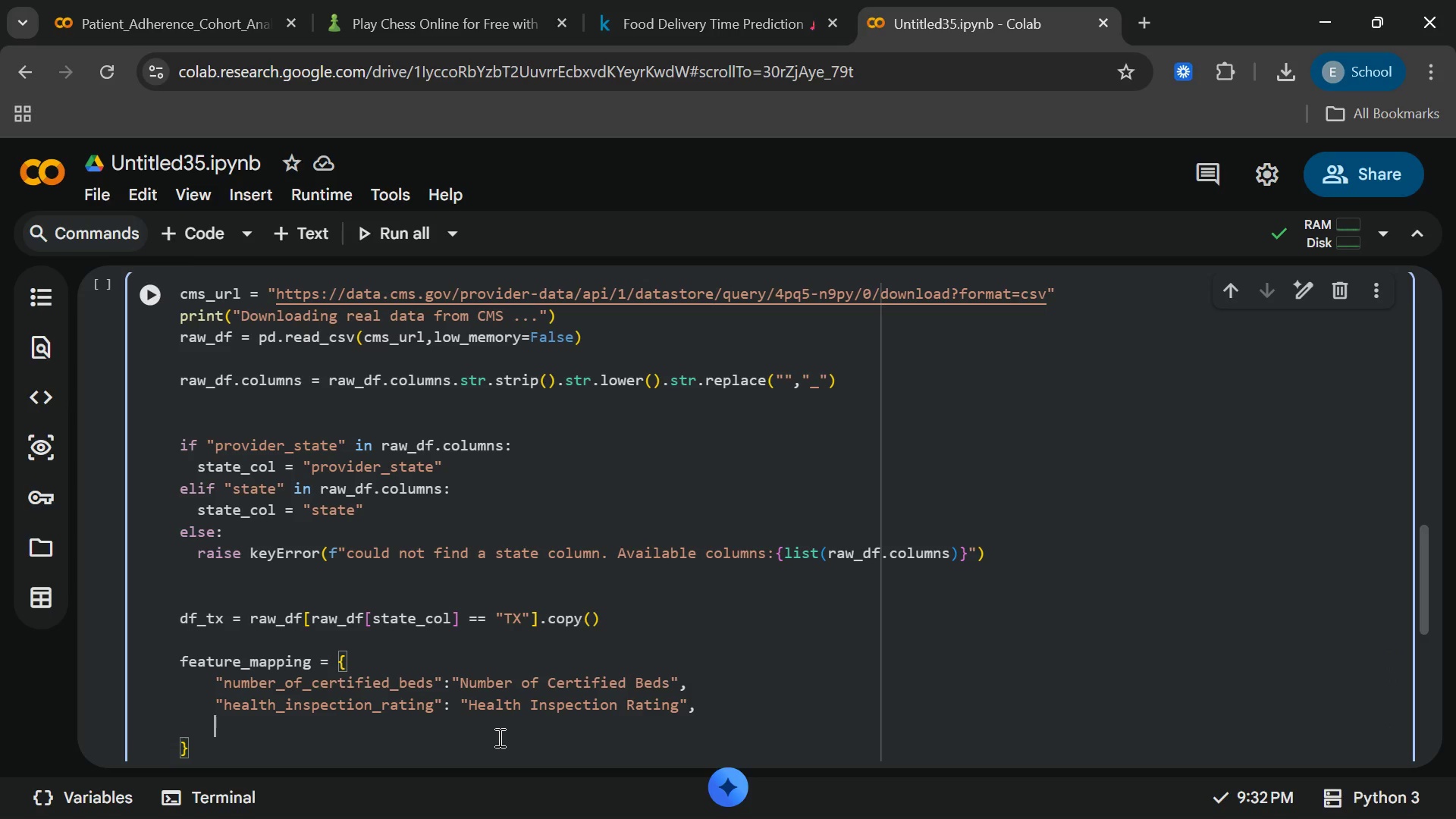 
type("overall_rating[End] : "Overall)
 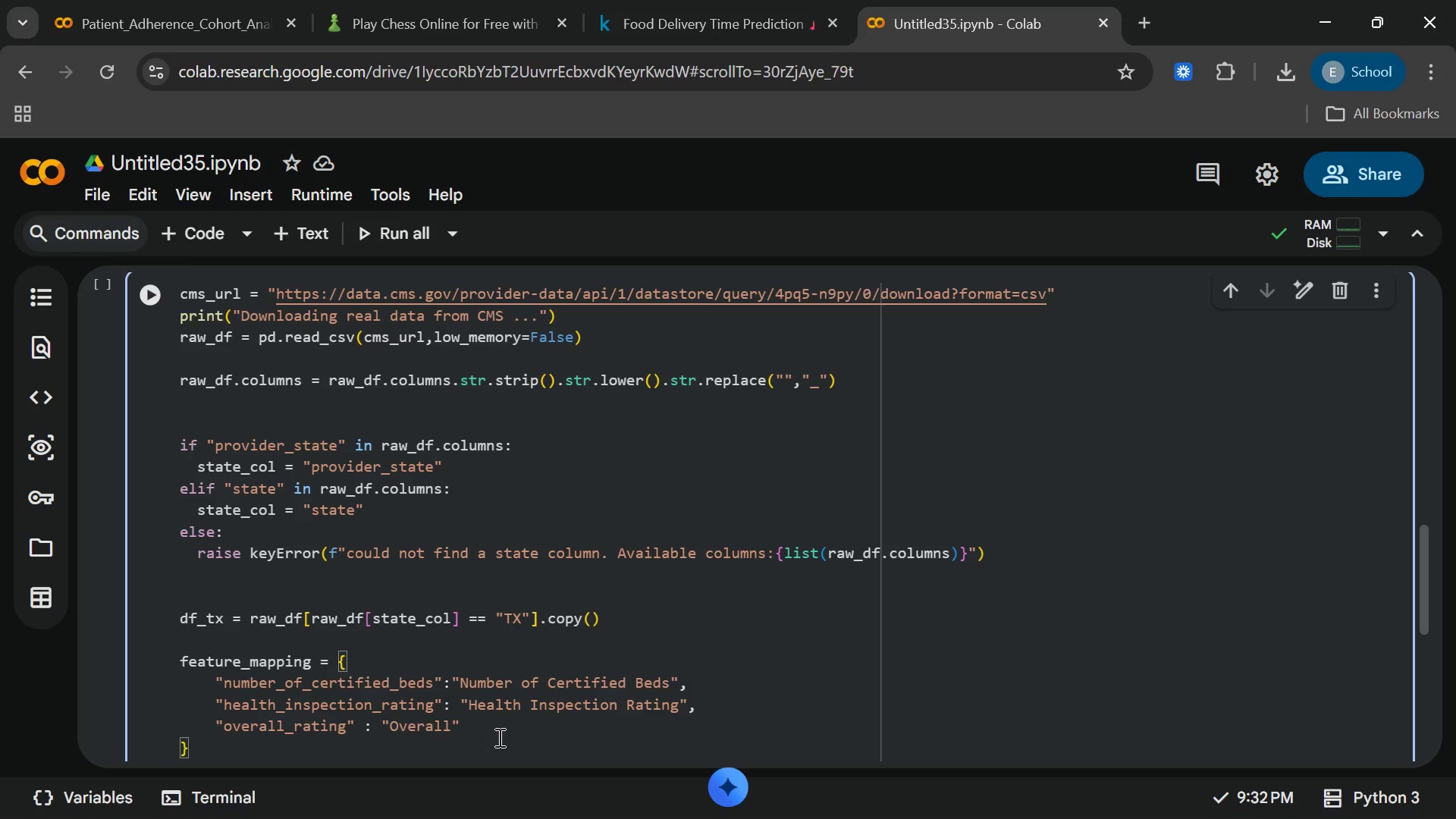 
type( RAting)
key(Backspace)
key(Backspace)
key(Backspace)
key(Backspace)
key(Backspace)
type(ating[End])
 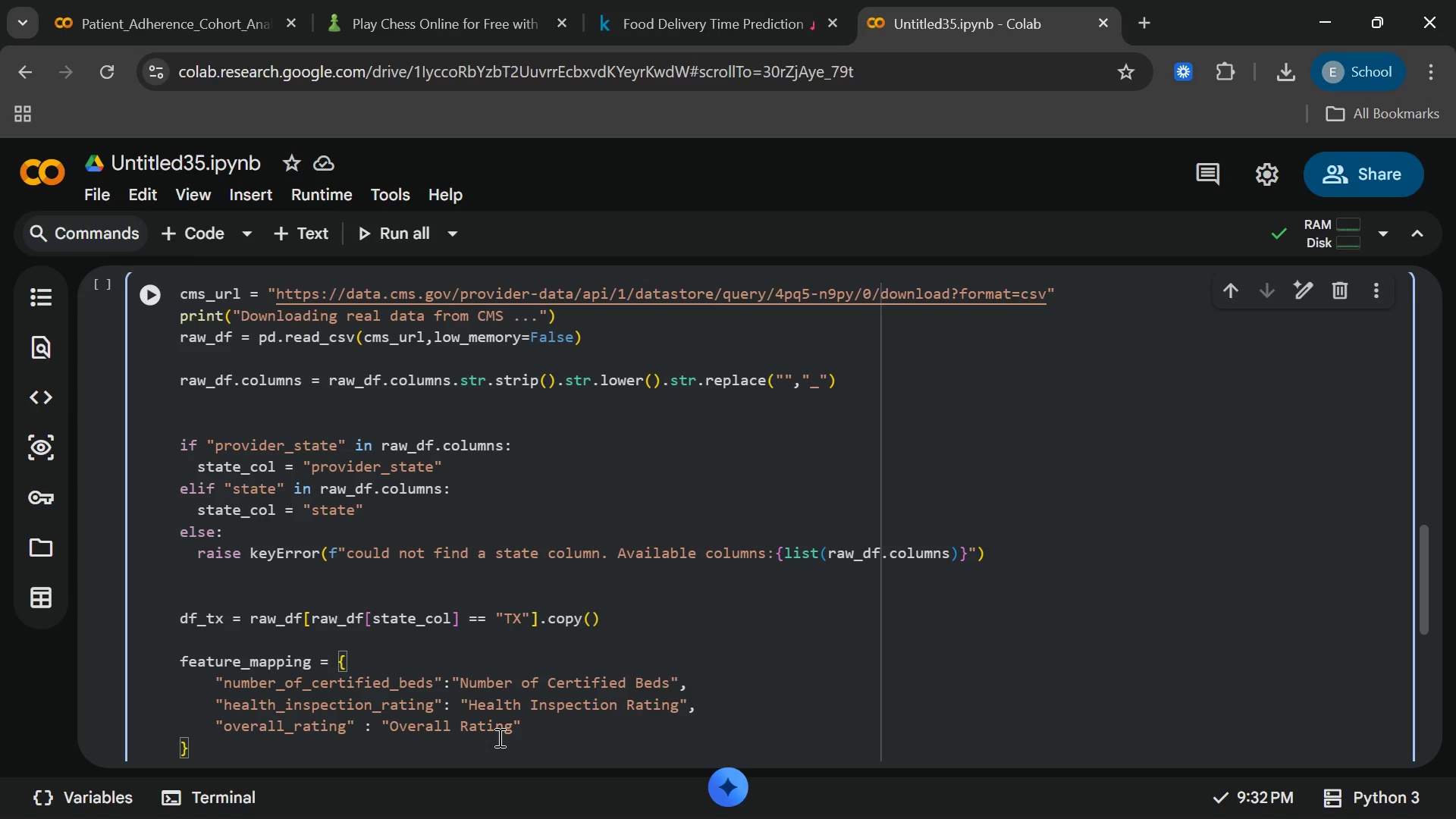 
left_click([291, 709])
 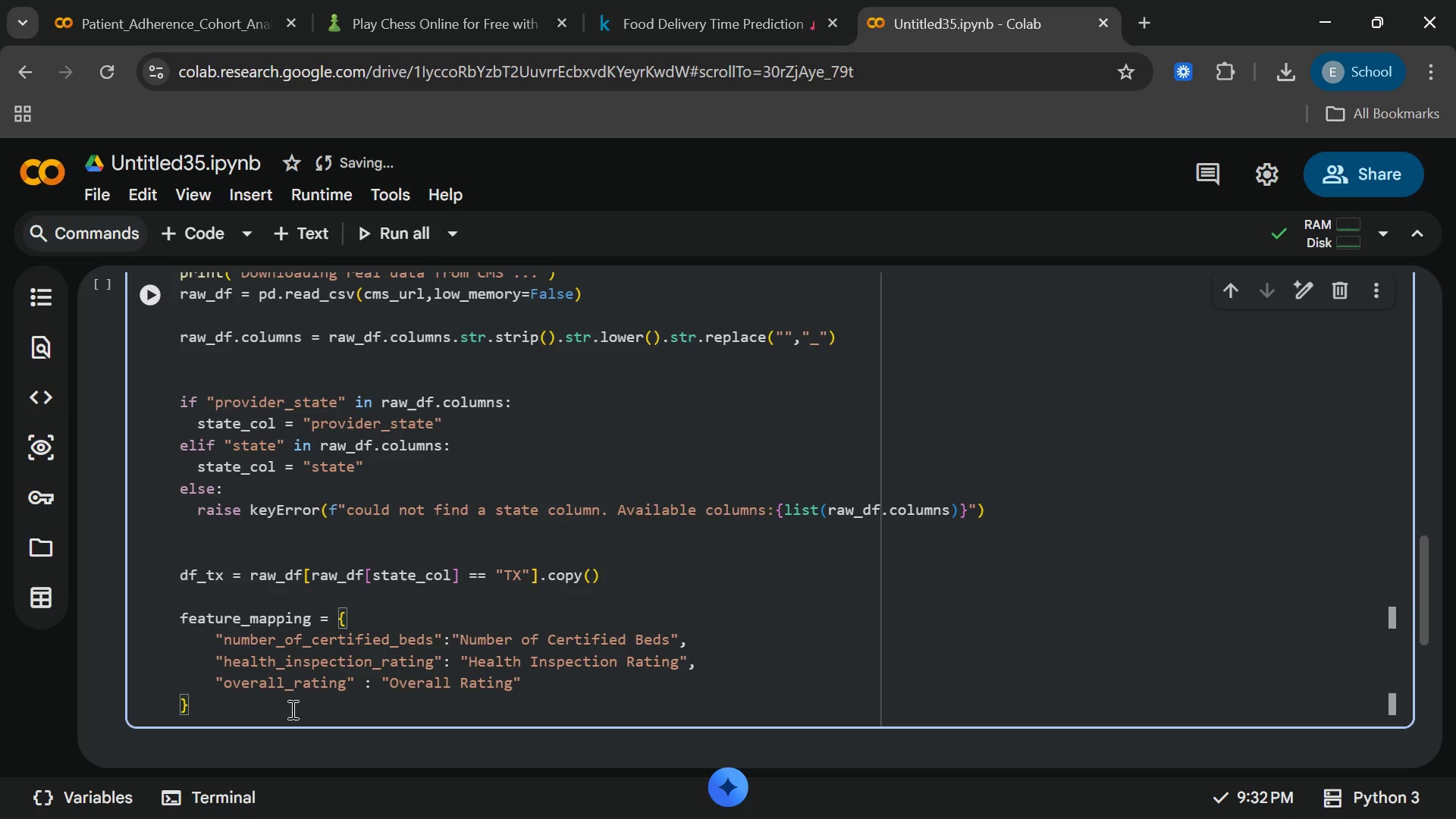 
key(Enter)
 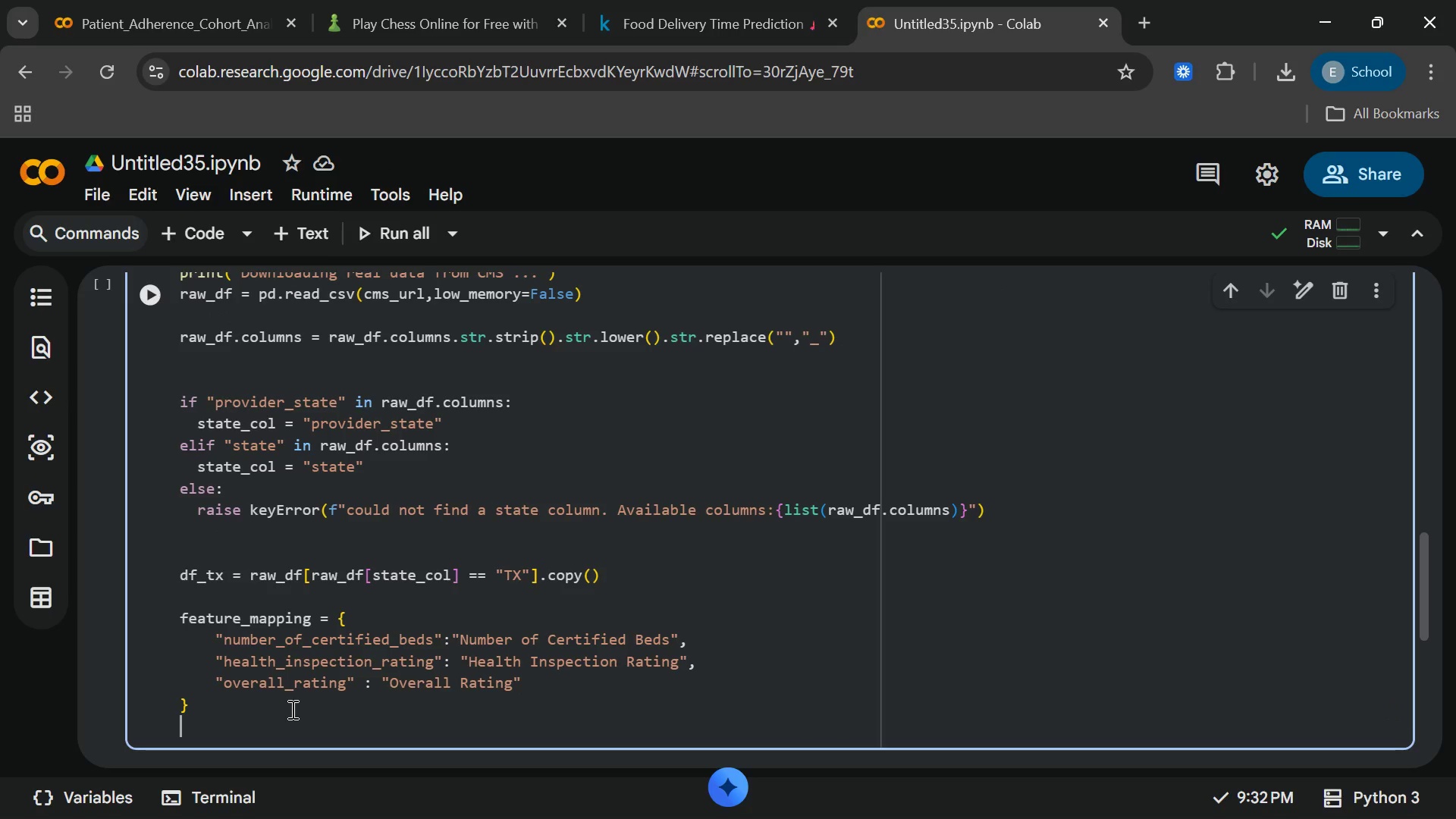 
key(Enter)
 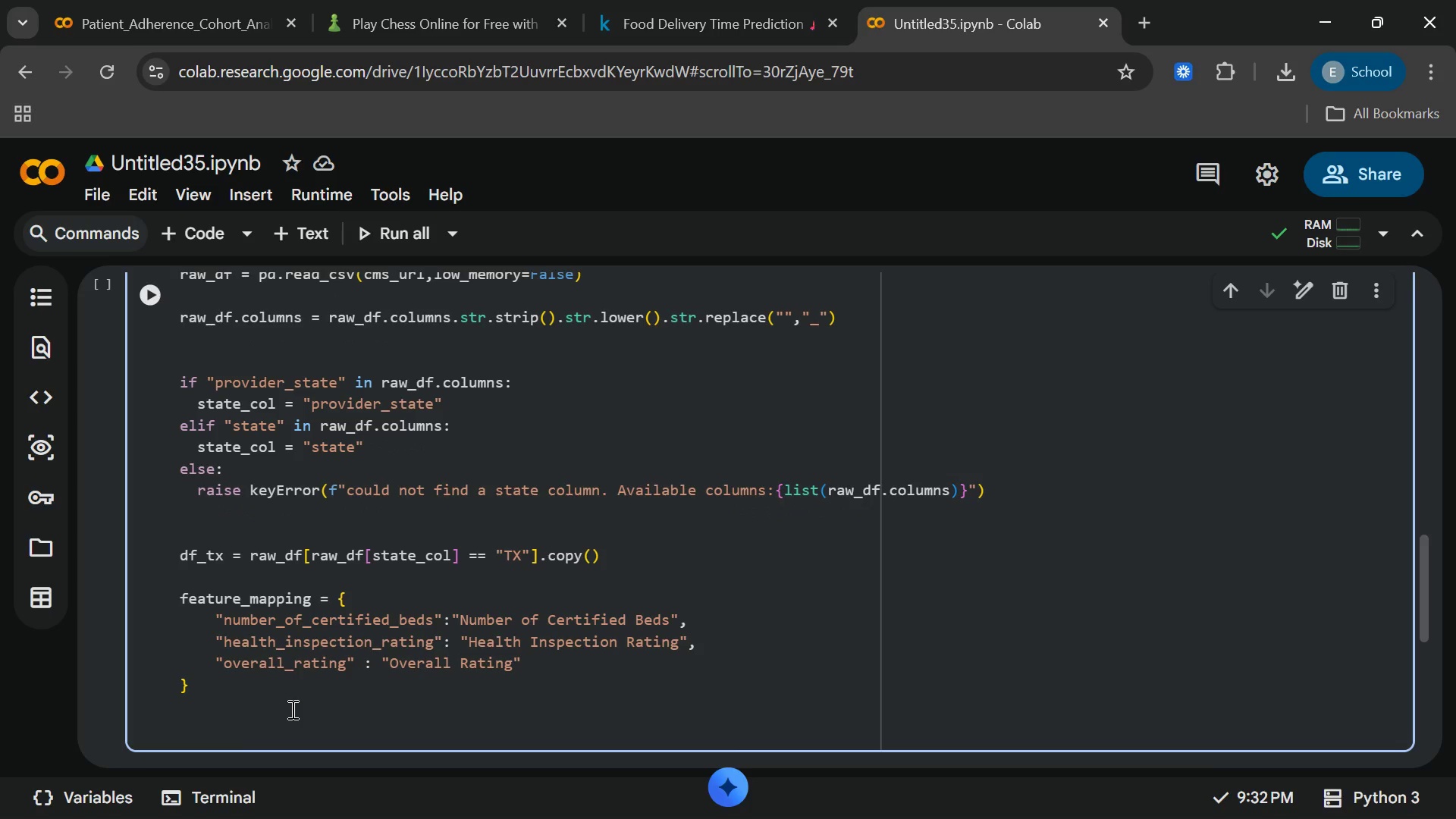 
type(featres)
 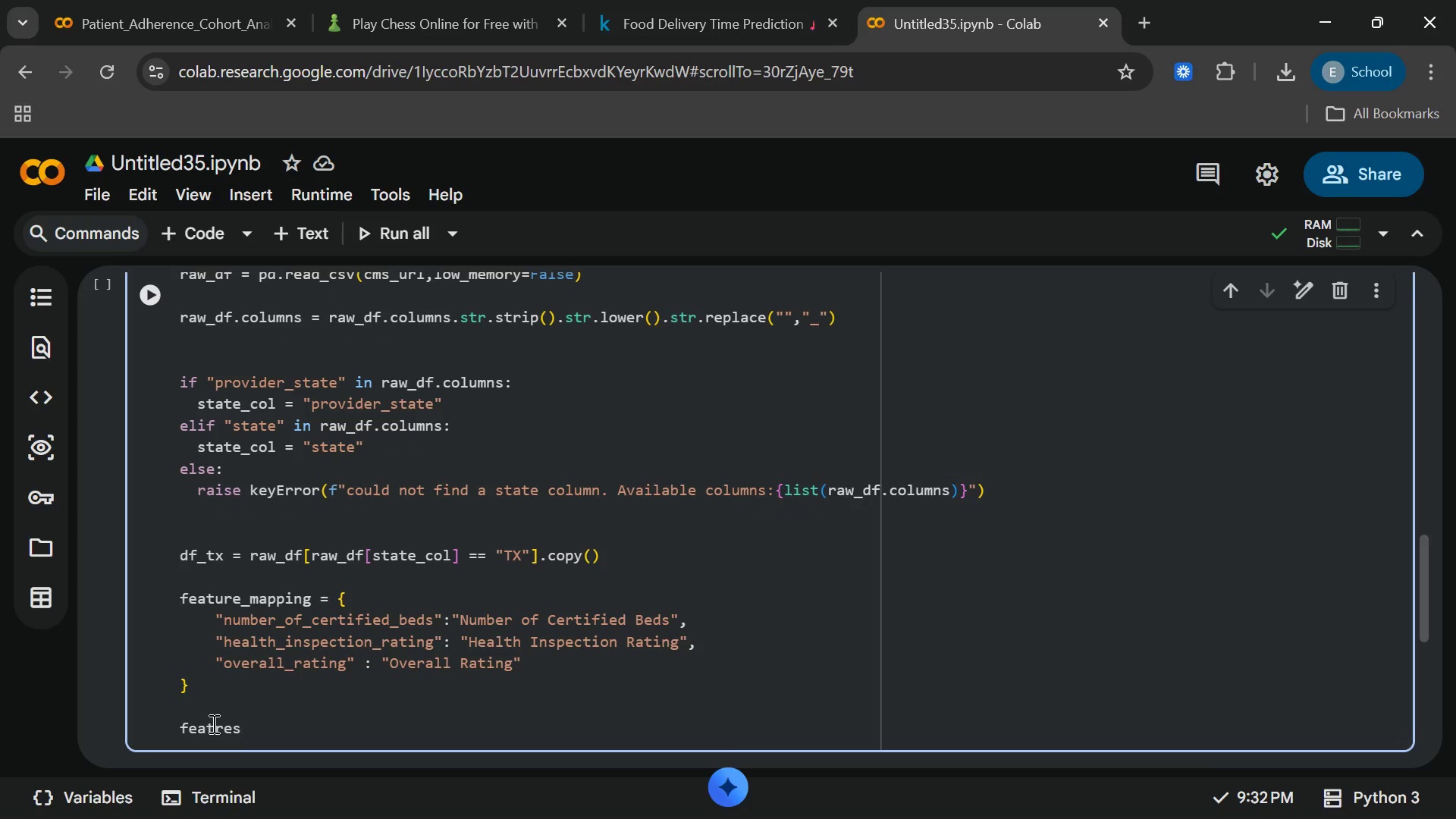 
wait(5.97)
 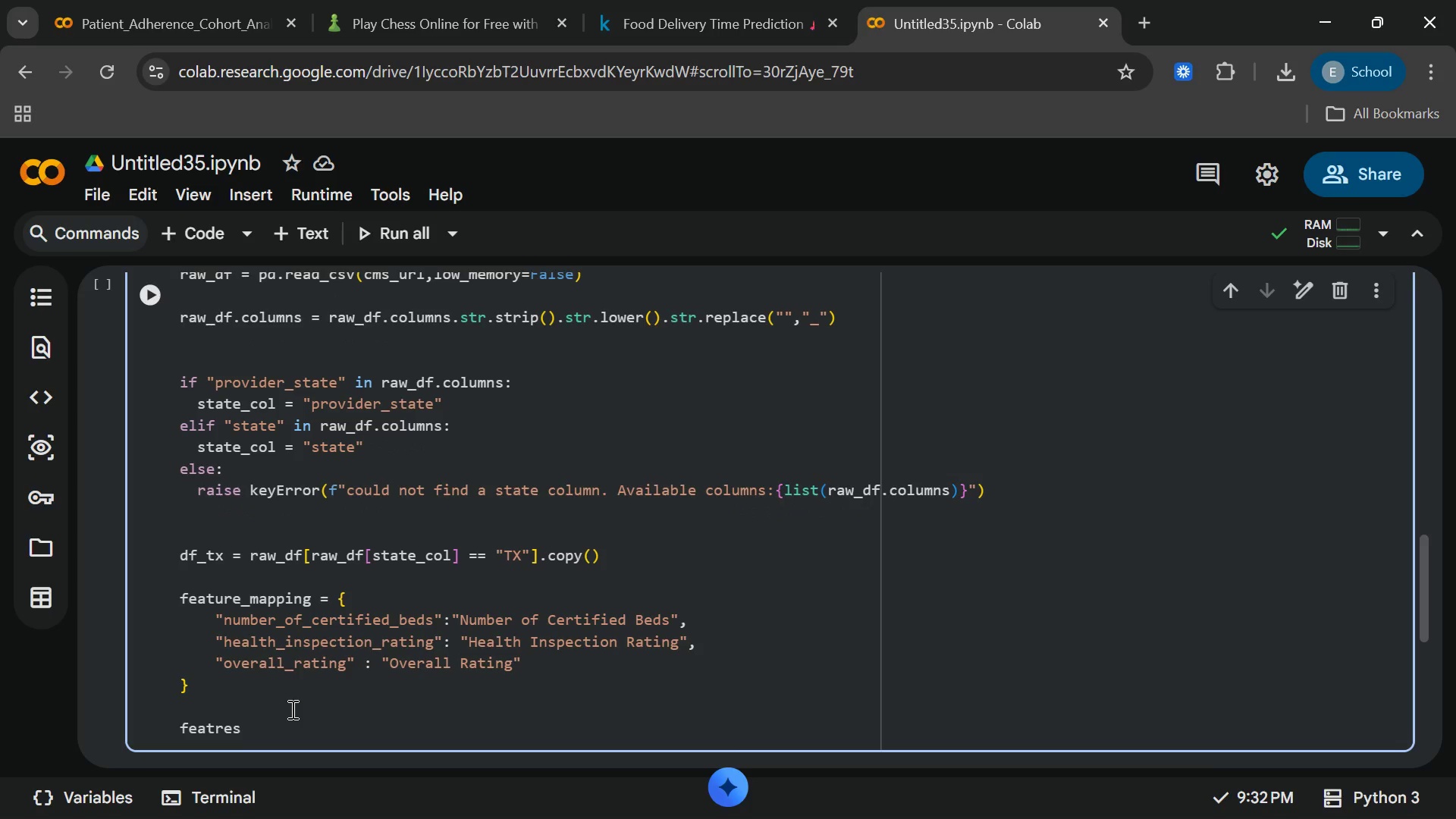 
left_click([212, 721])
 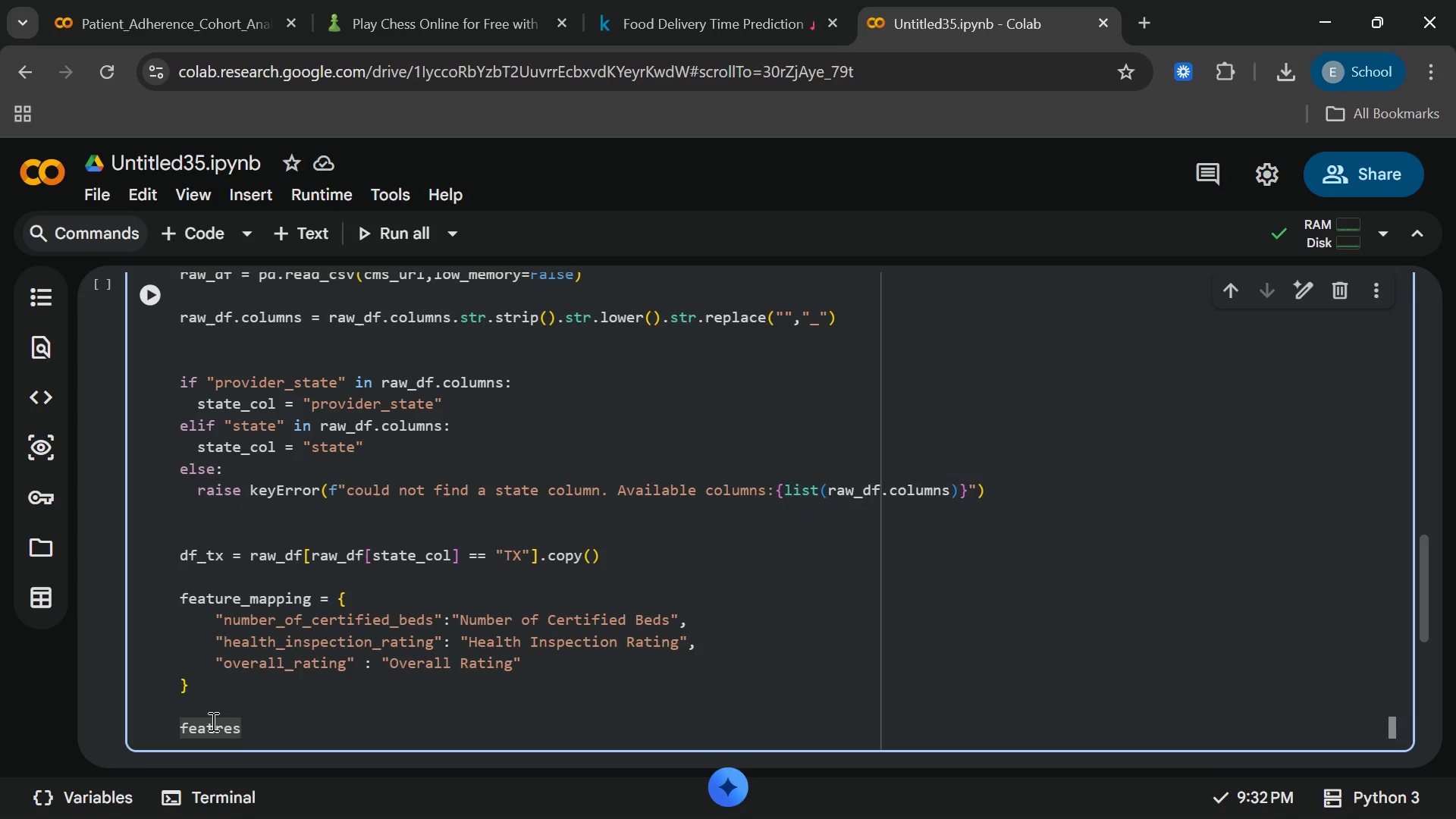 
type(u[End]_to_)
 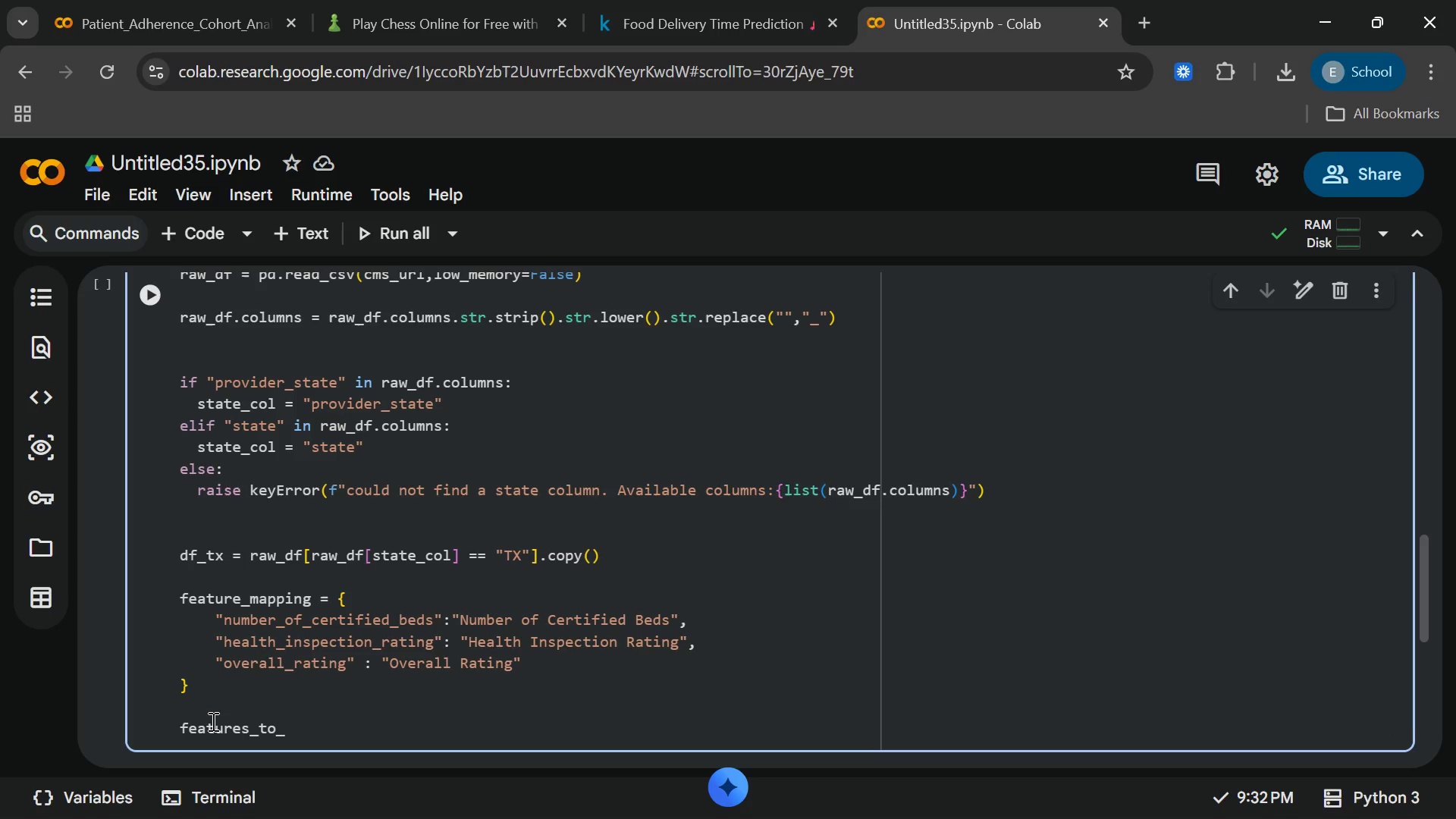 
wait(14.09)
 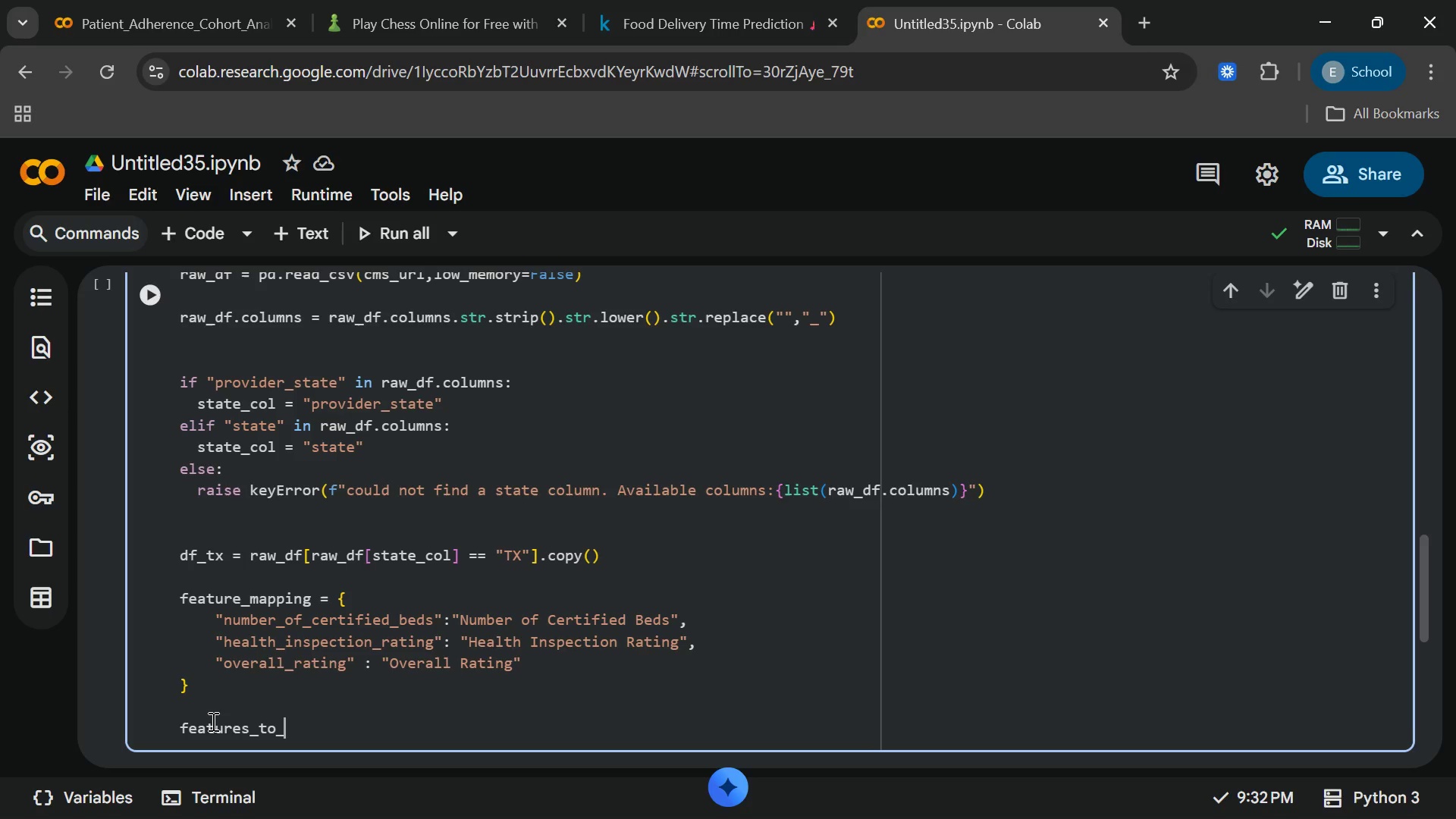 
type(keep)
 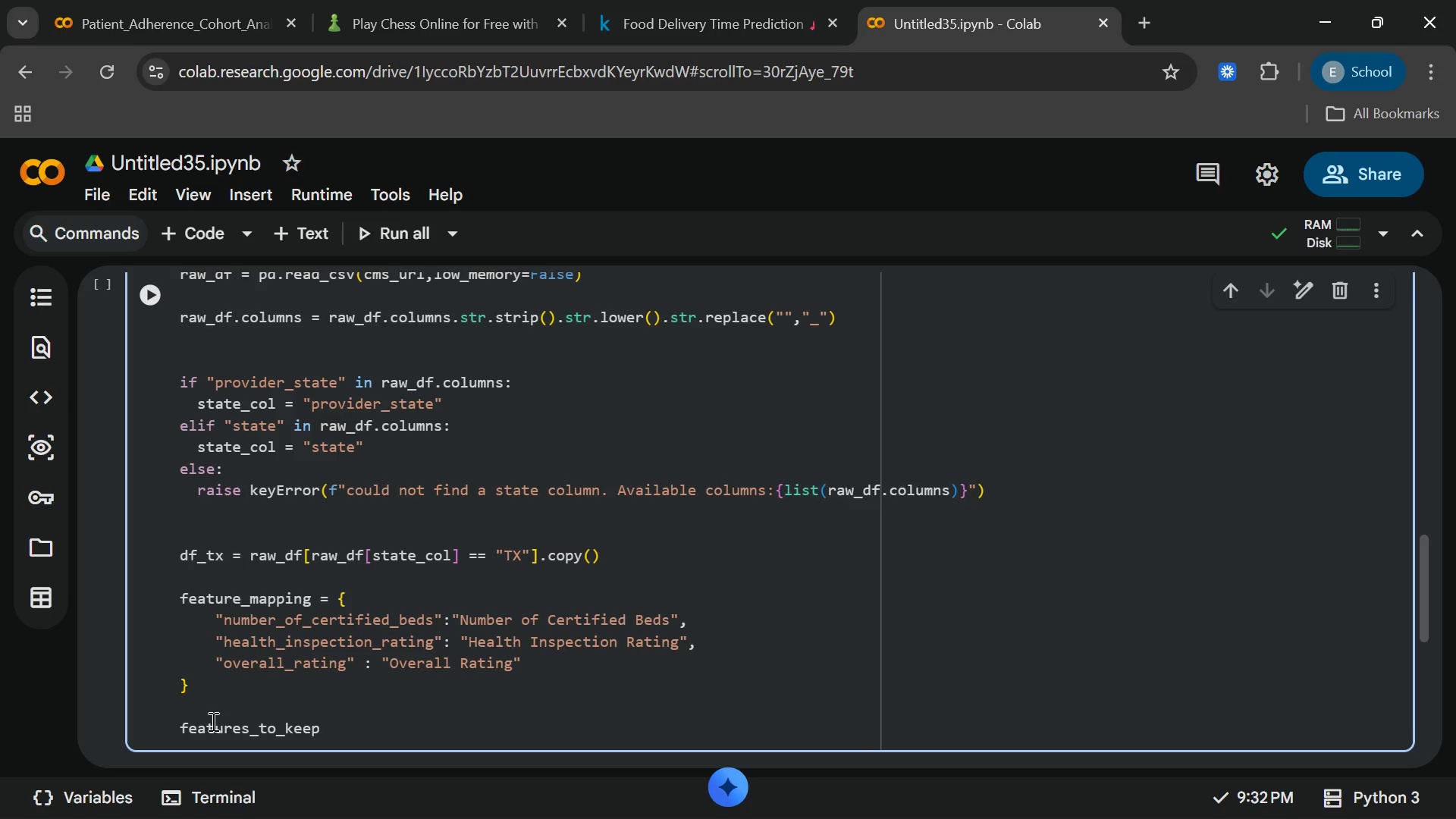 
key(Shift+ShiftRight)
 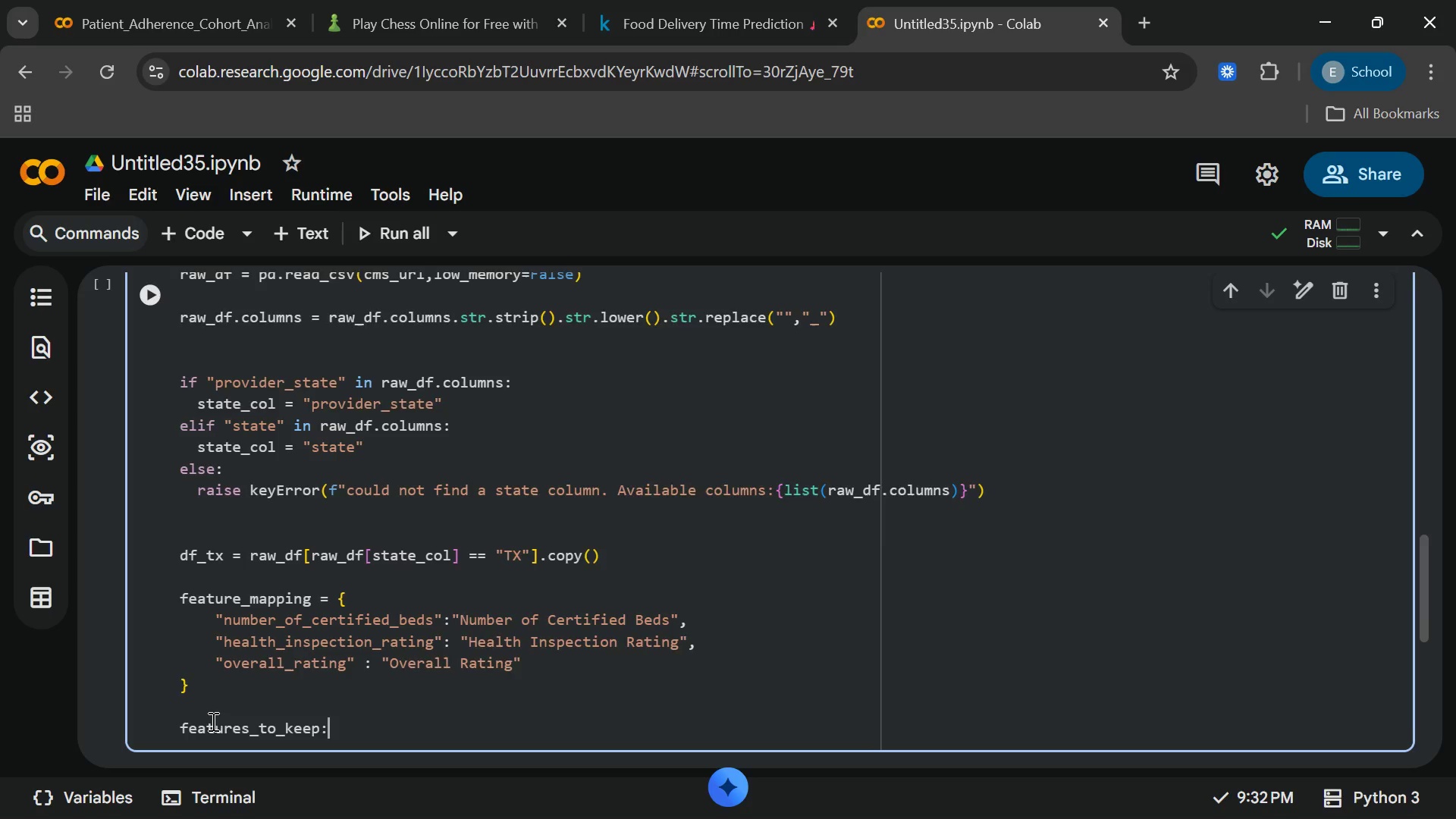 
key(Shift+Semicolon)
 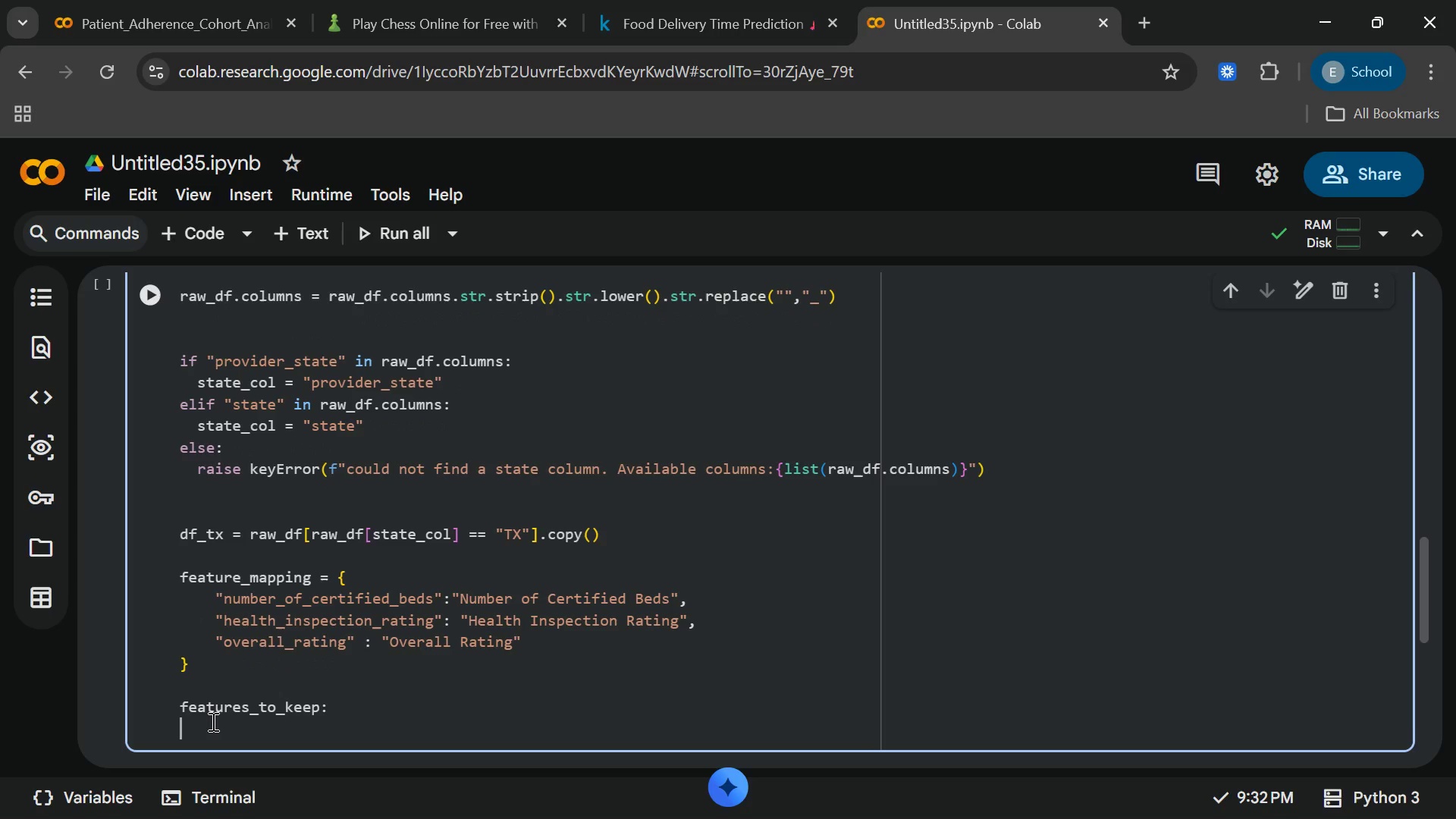 
key(Enter)
 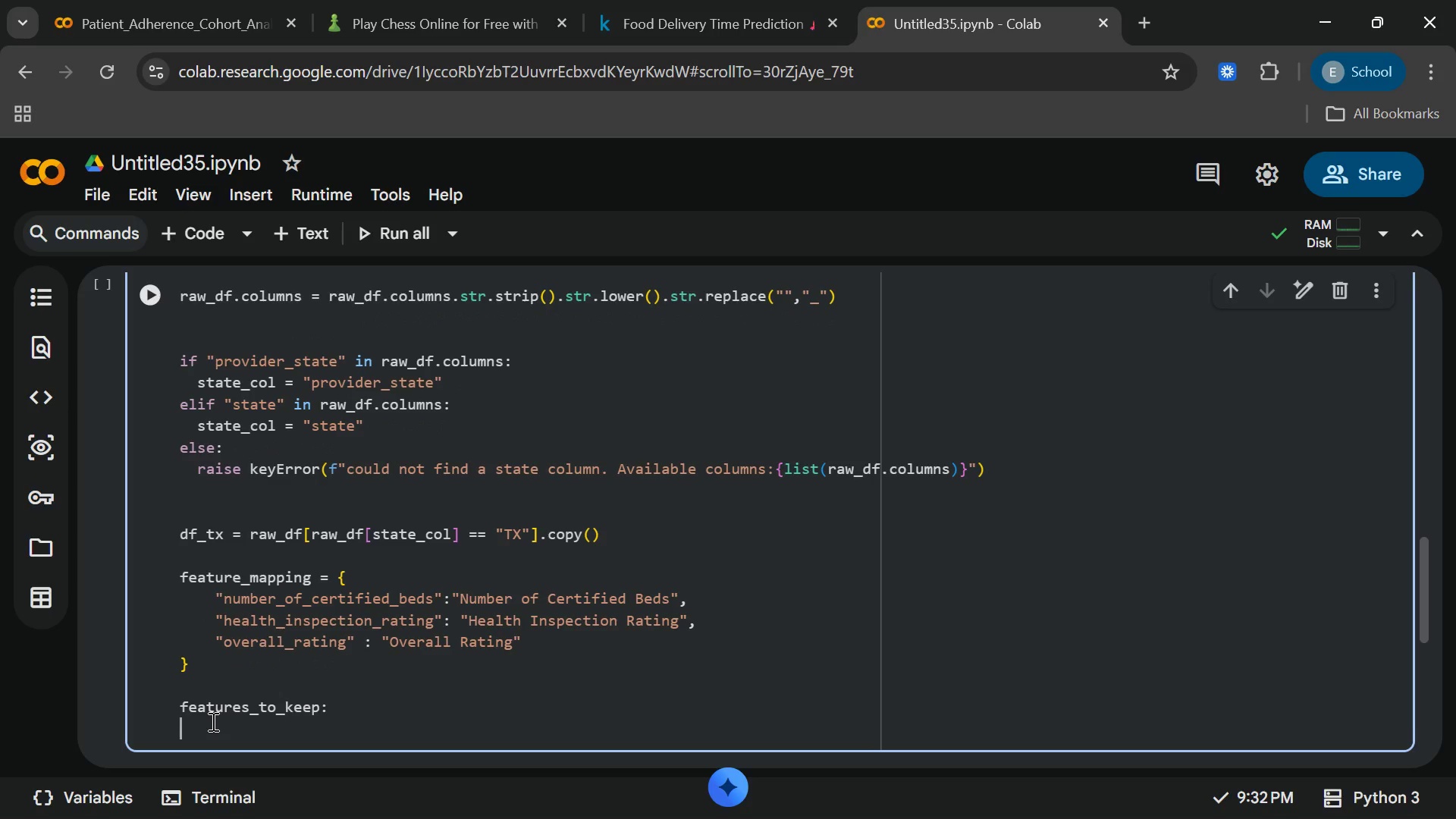 
wait(5.72)
 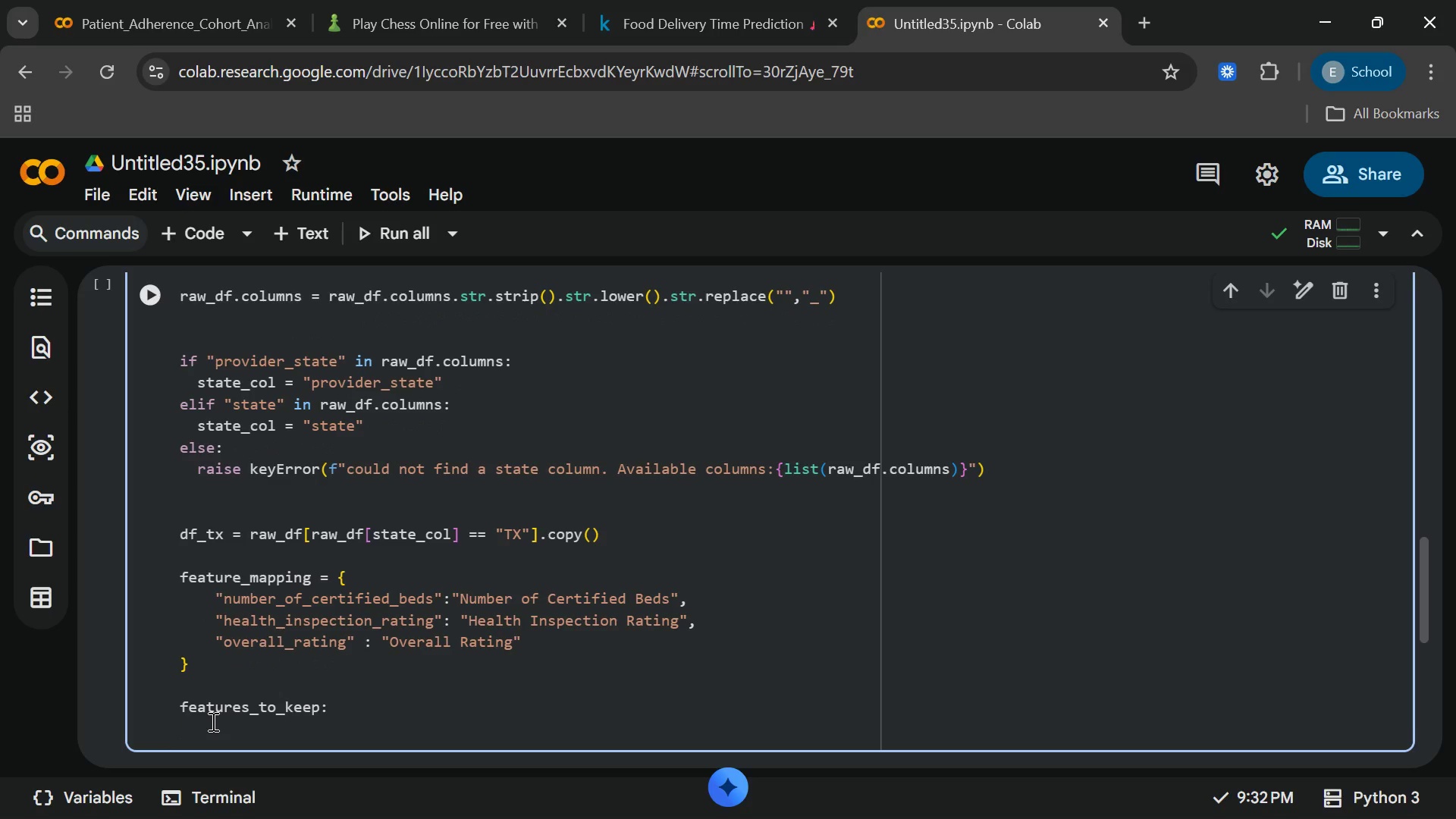 
key(Backspace)
 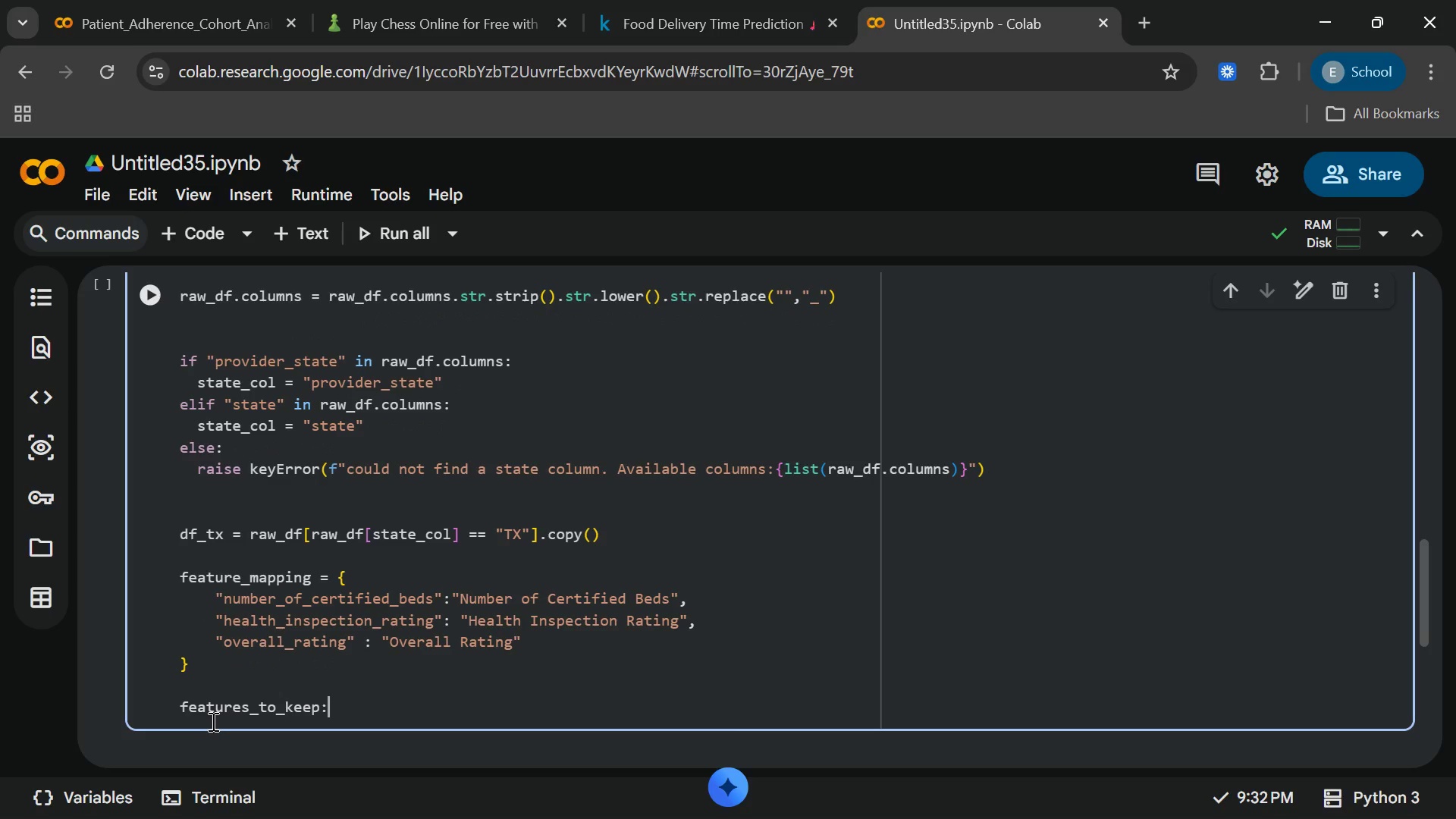 
key(Backspace)
 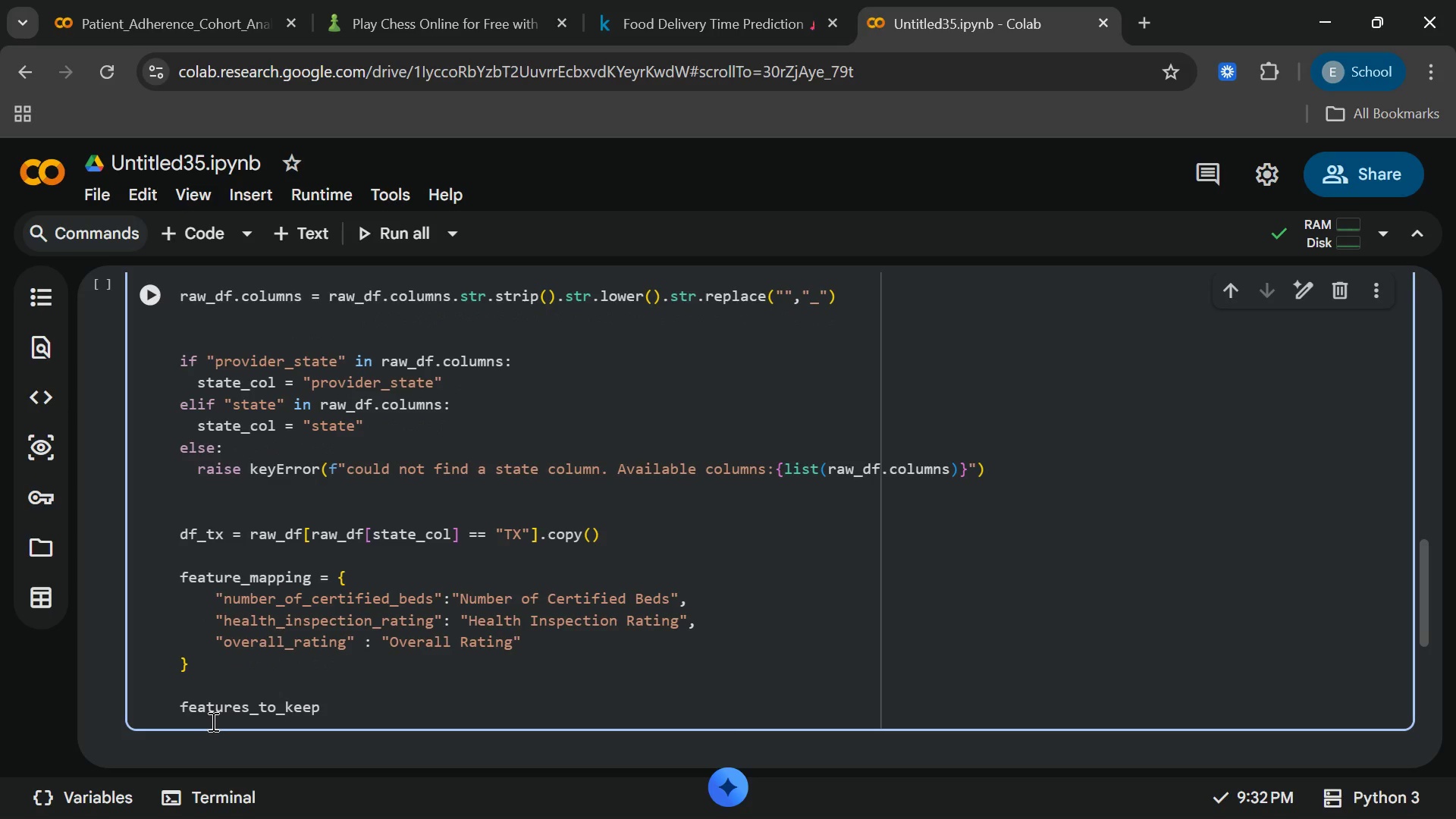 
key(Space)
 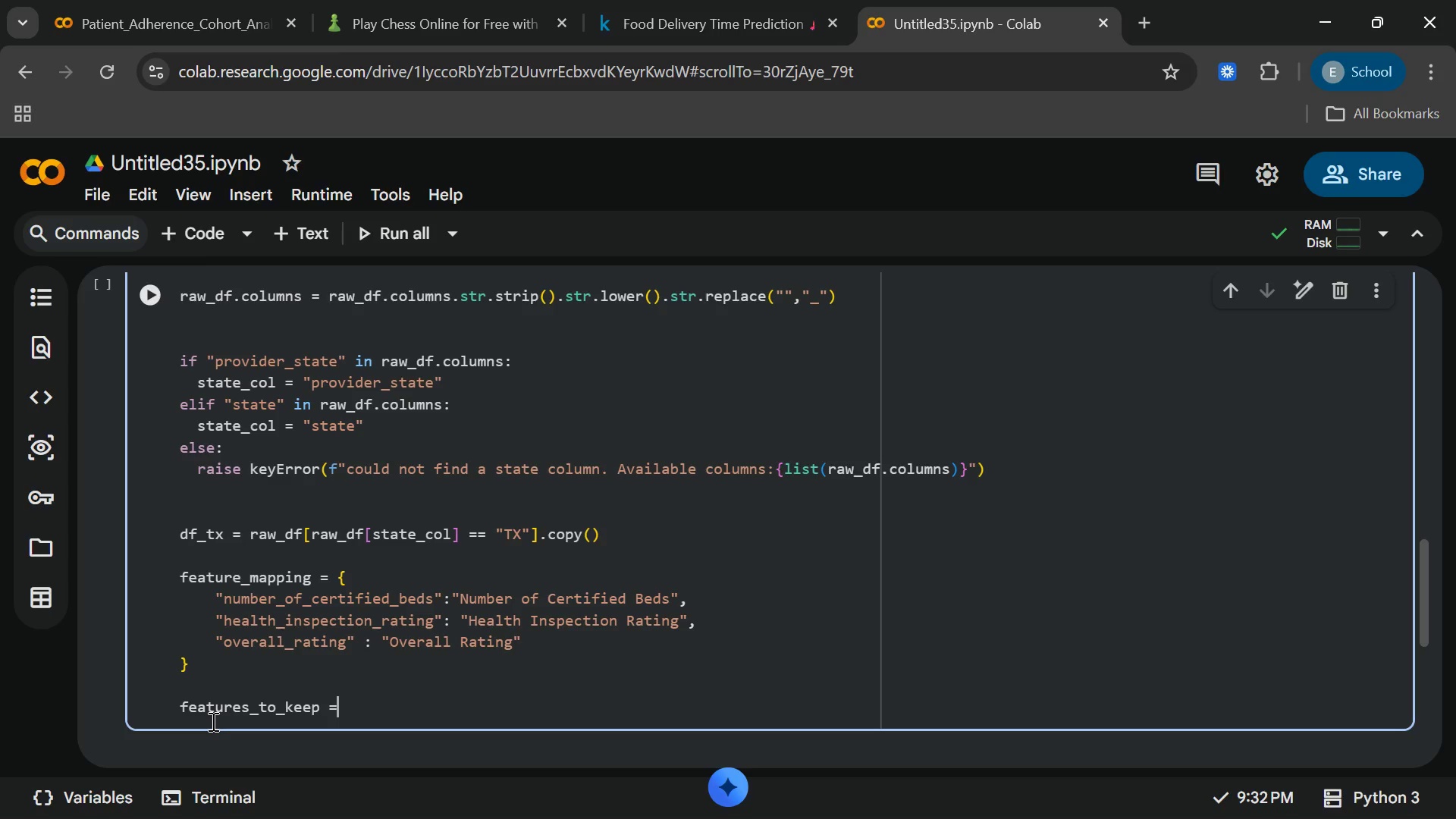 
key(Equal)
 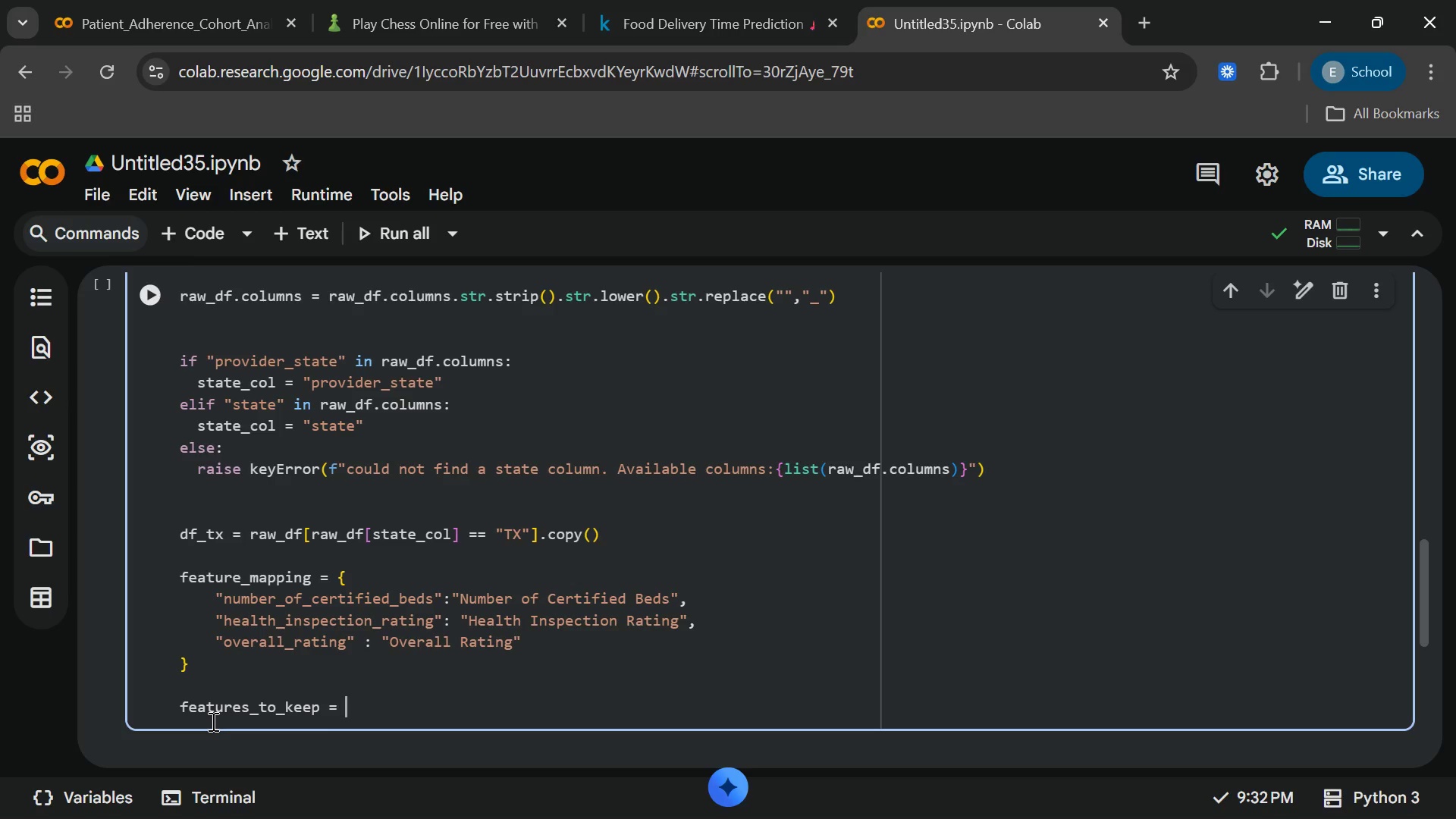 
key(Space)
 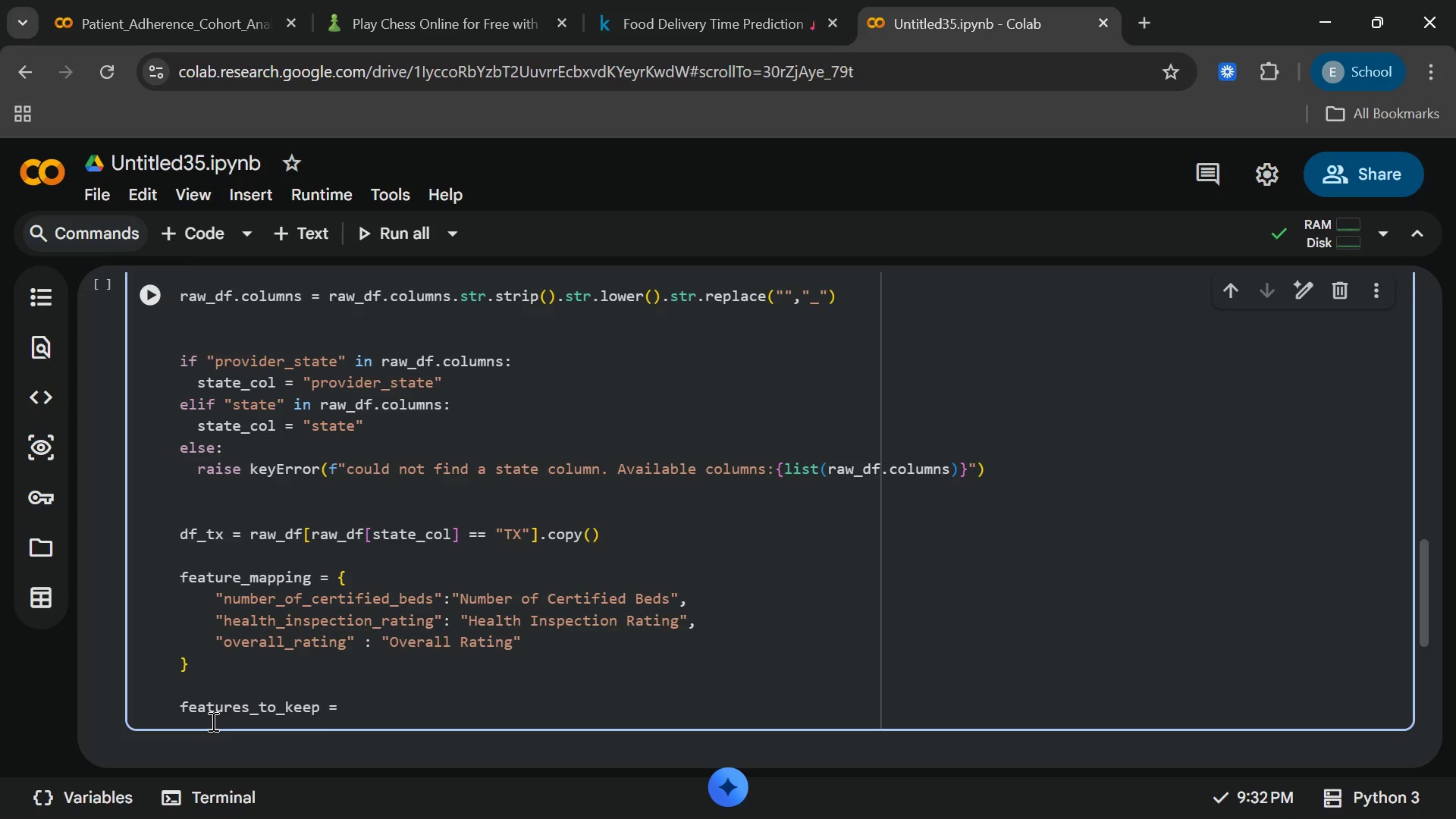 
type(list)
 